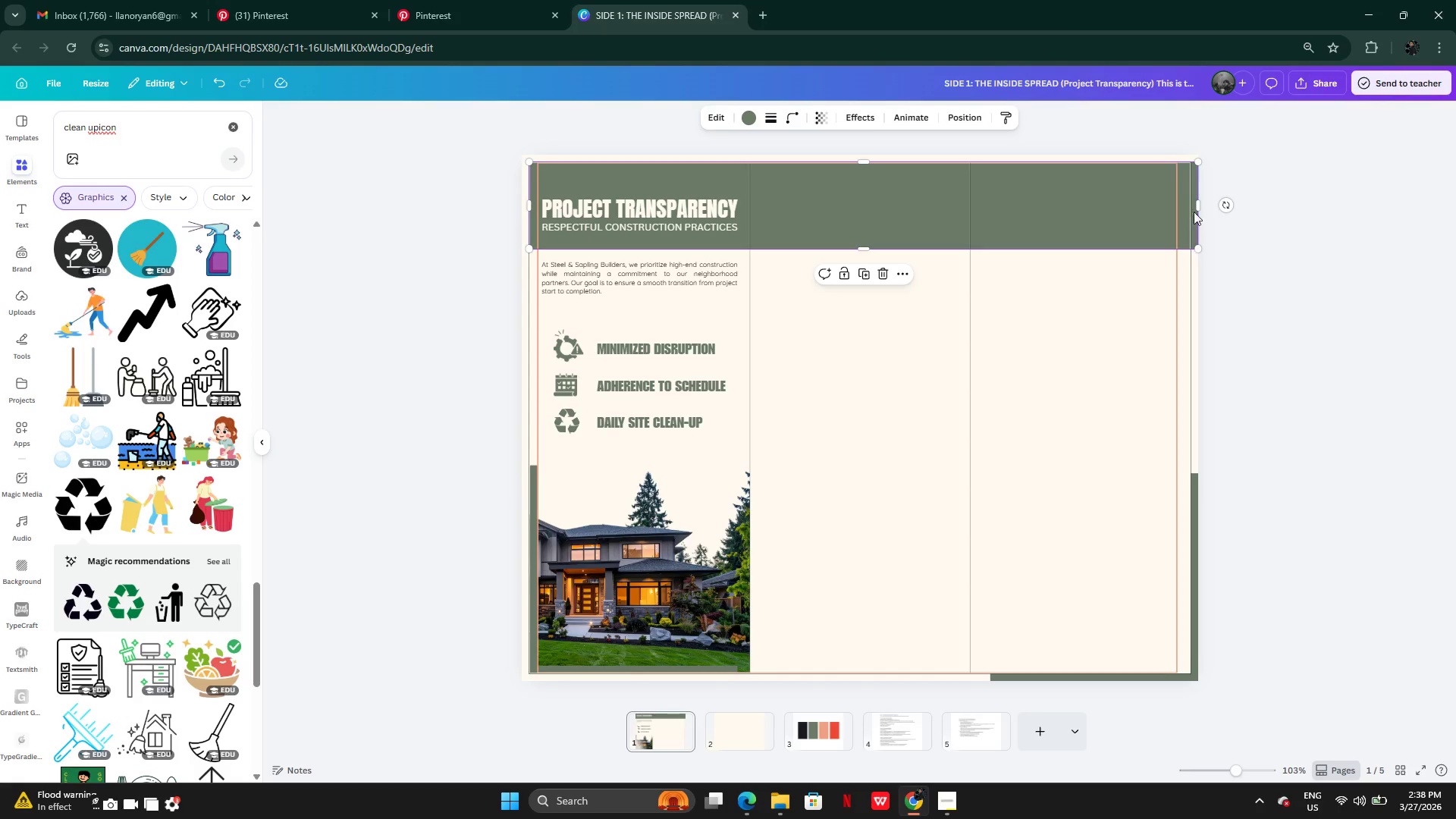 
left_click_drag(start_coordinate=[1194, 209], to_coordinate=[1186, 212])
 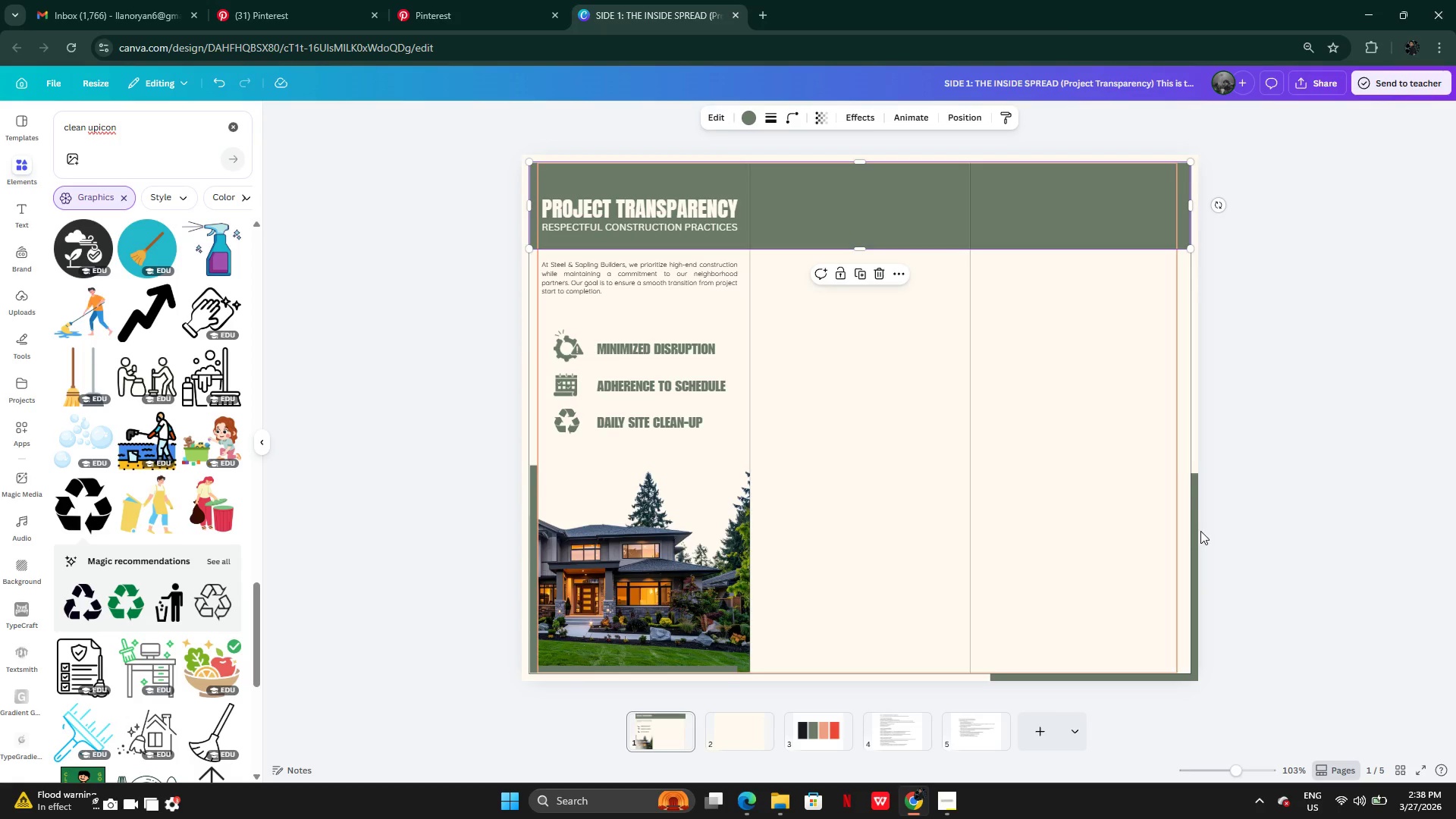 
left_click_drag(start_coordinate=[1193, 544], to_coordinate=[1183, 535])
 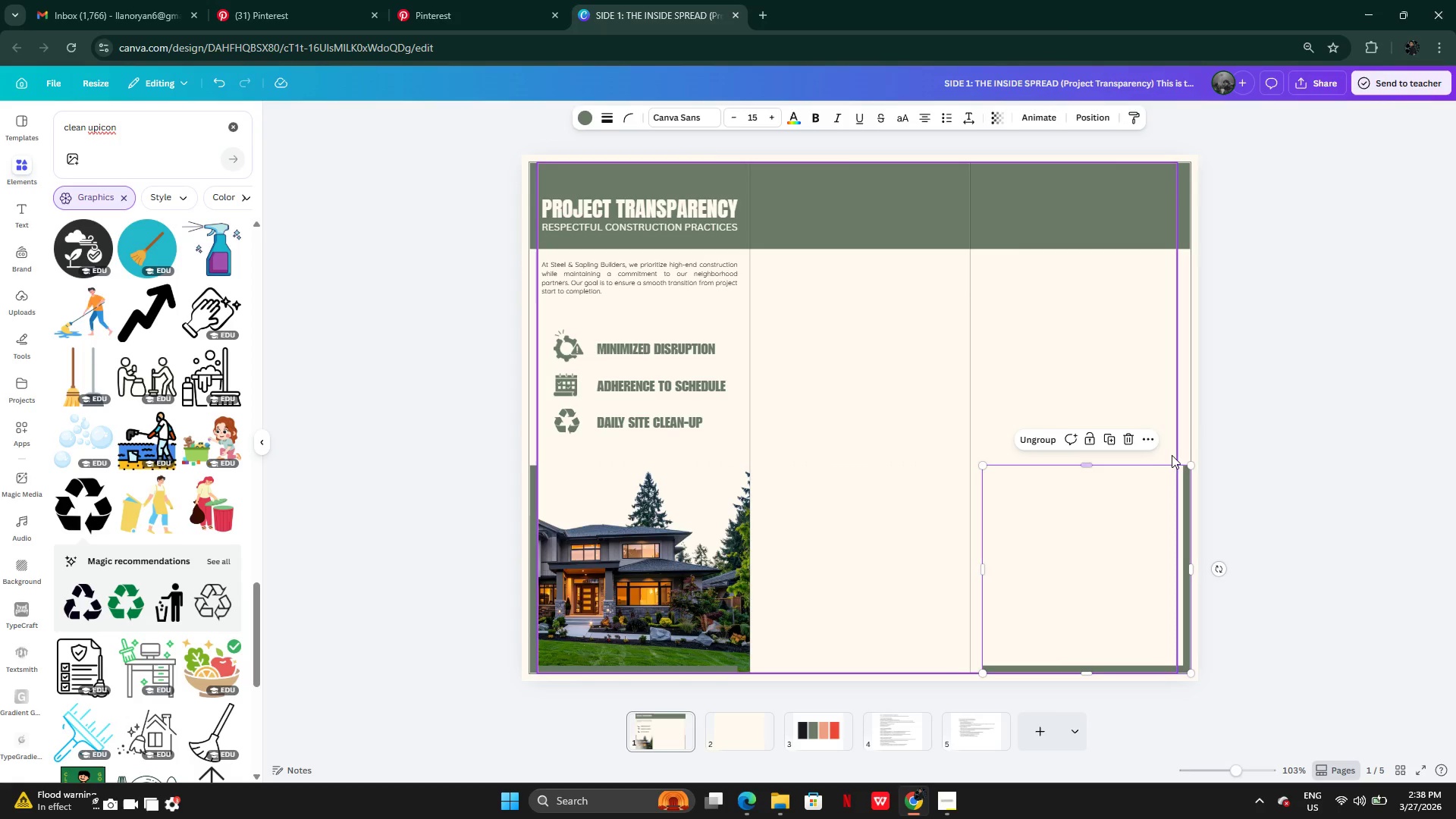 
left_click([1174, 450])
 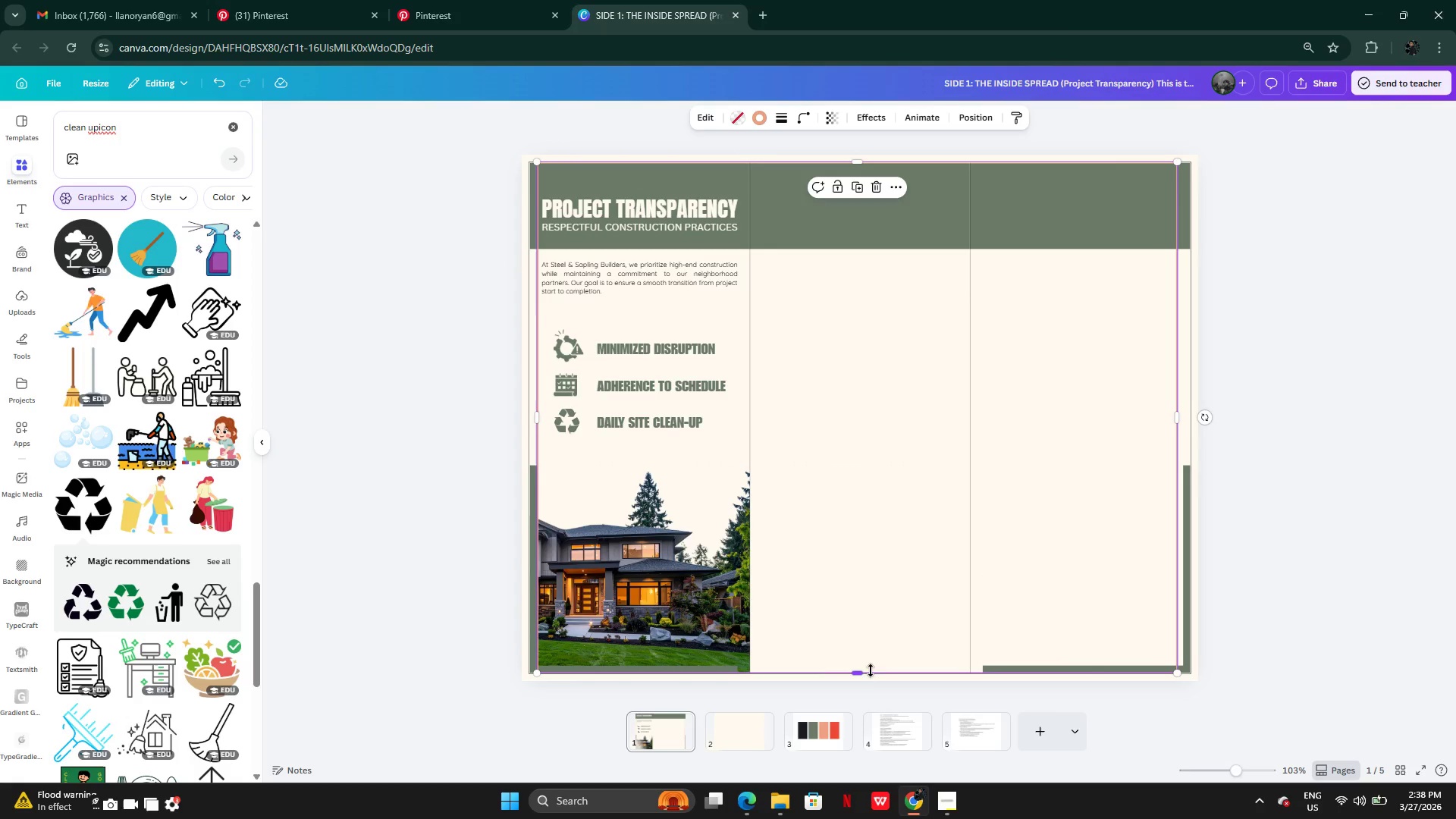 
left_click_drag(start_coordinate=[863, 672], to_coordinate=[861, 665])
 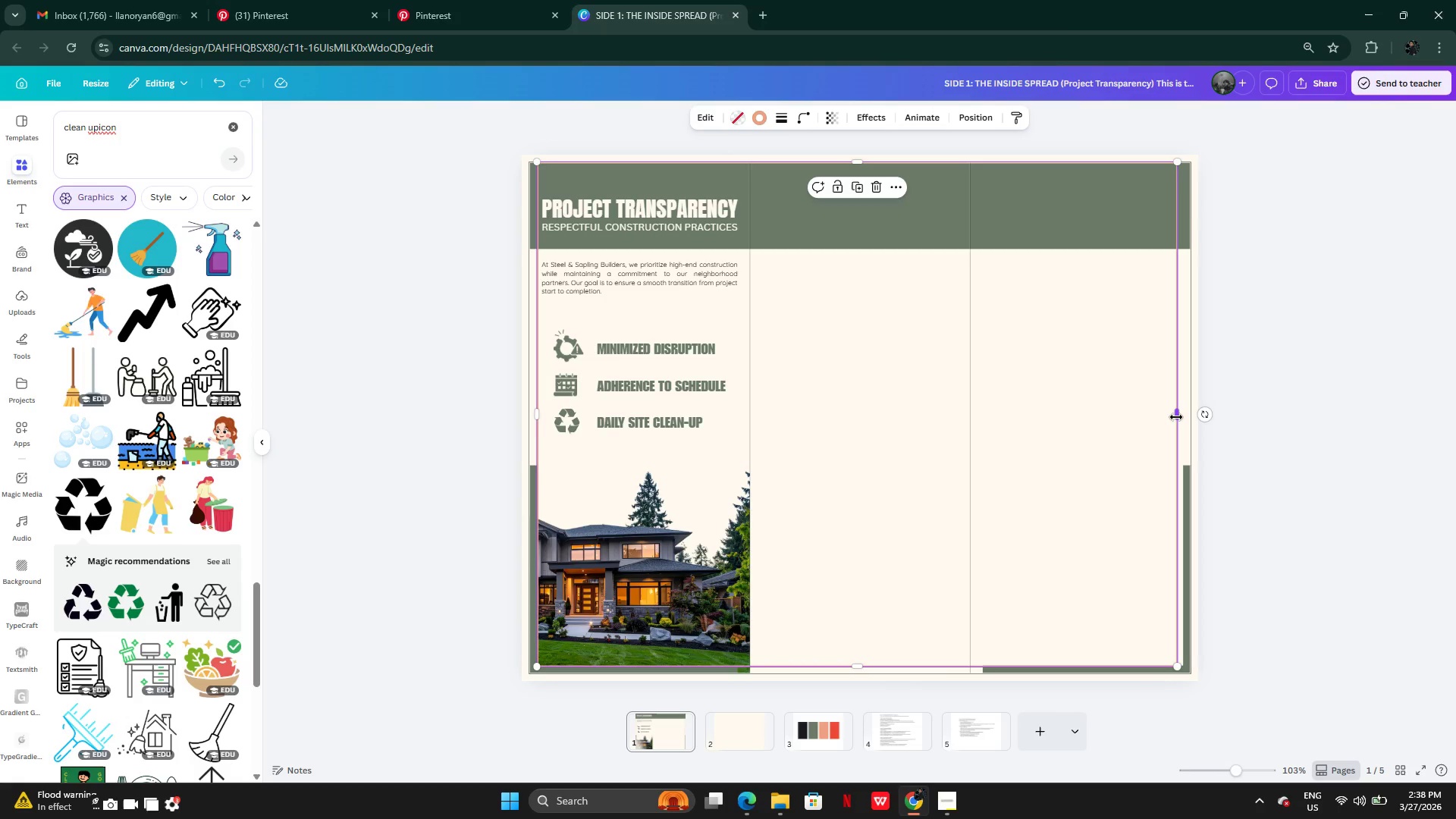 
left_click_drag(start_coordinate=[1176, 416], to_coordinate=[1181, 419])
 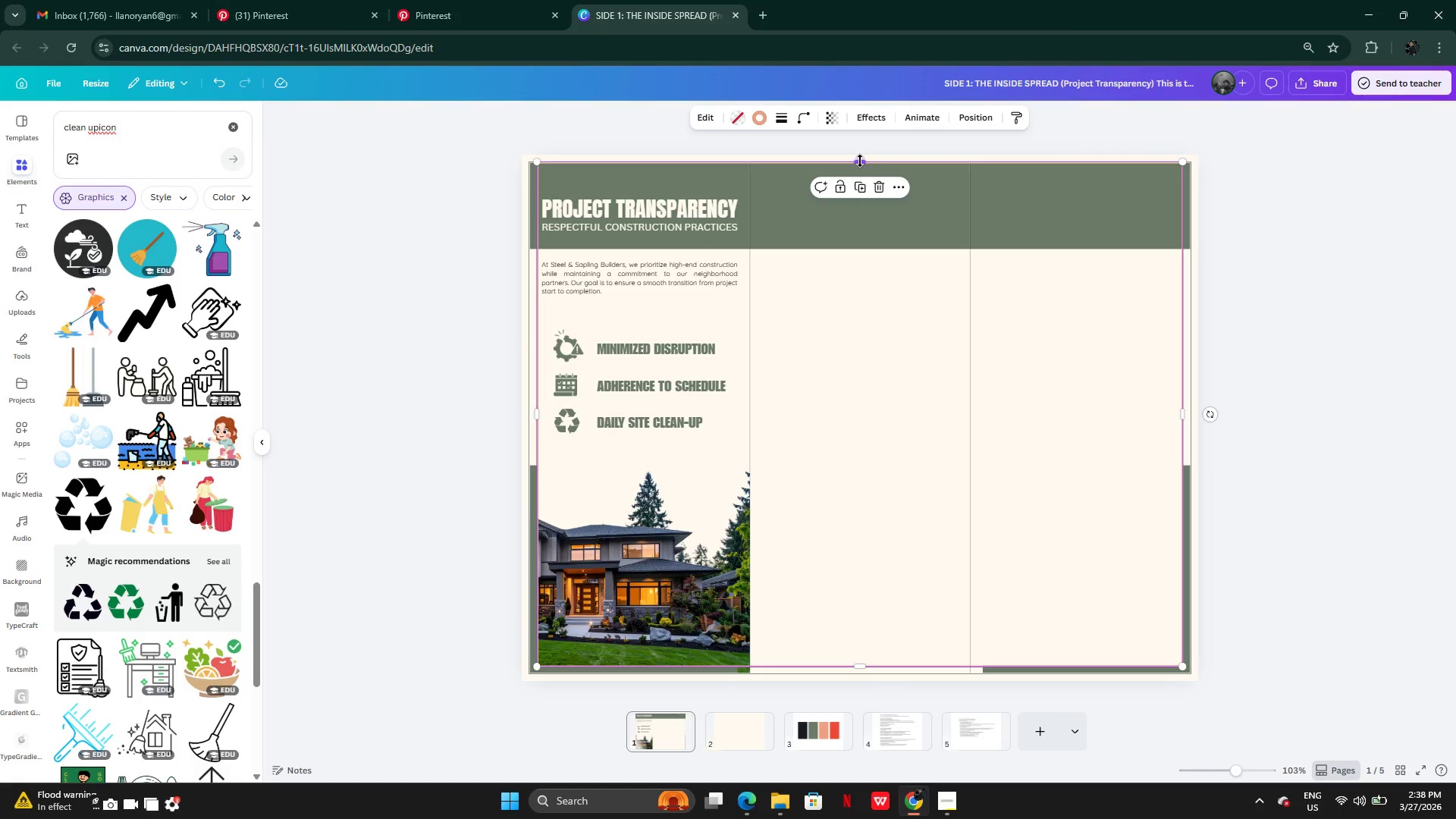 
left_click_drag(start_coordinate=[860, 161], to_coordinate=[858, 167])
 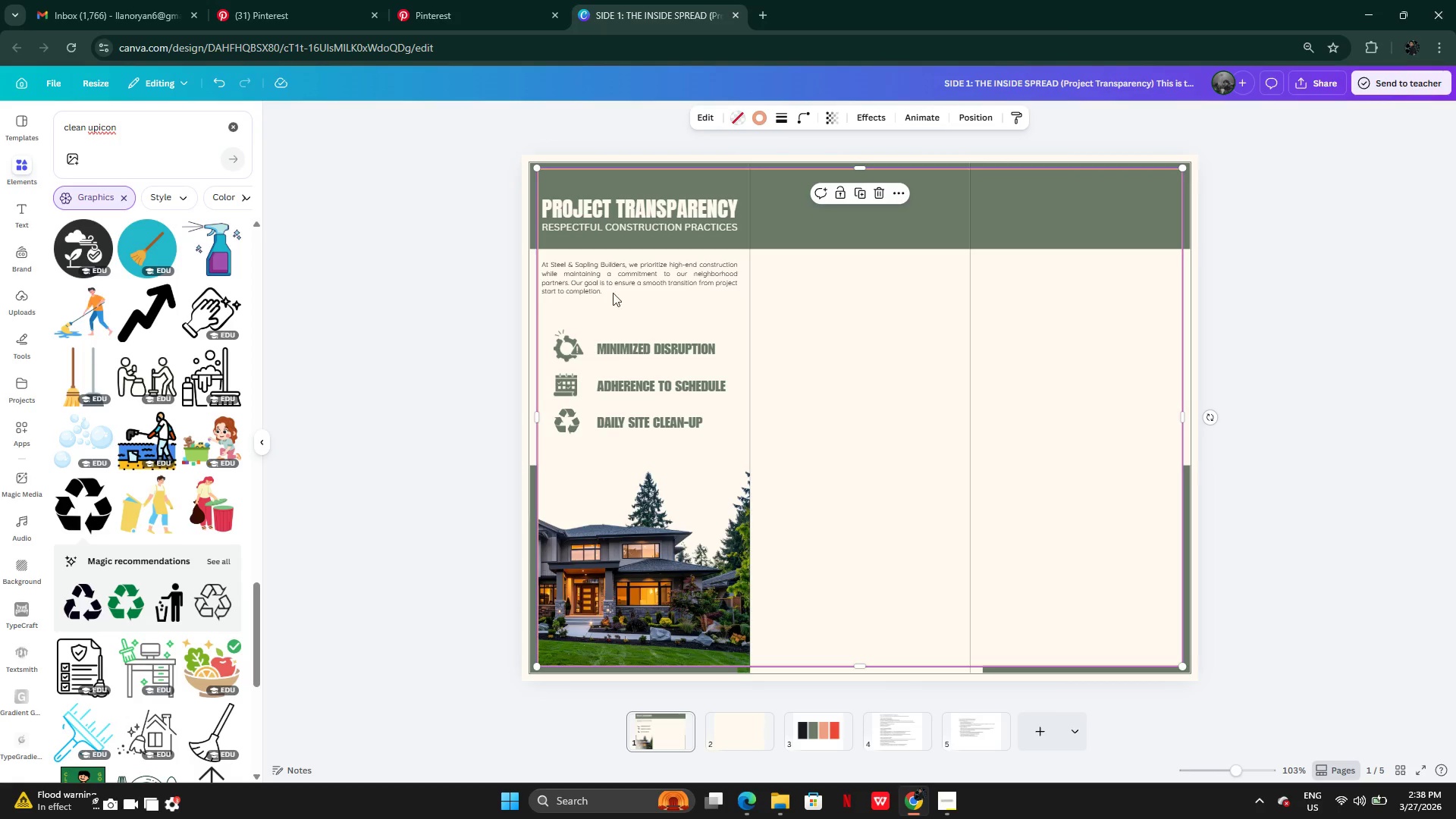 
left_click([607, 270])
 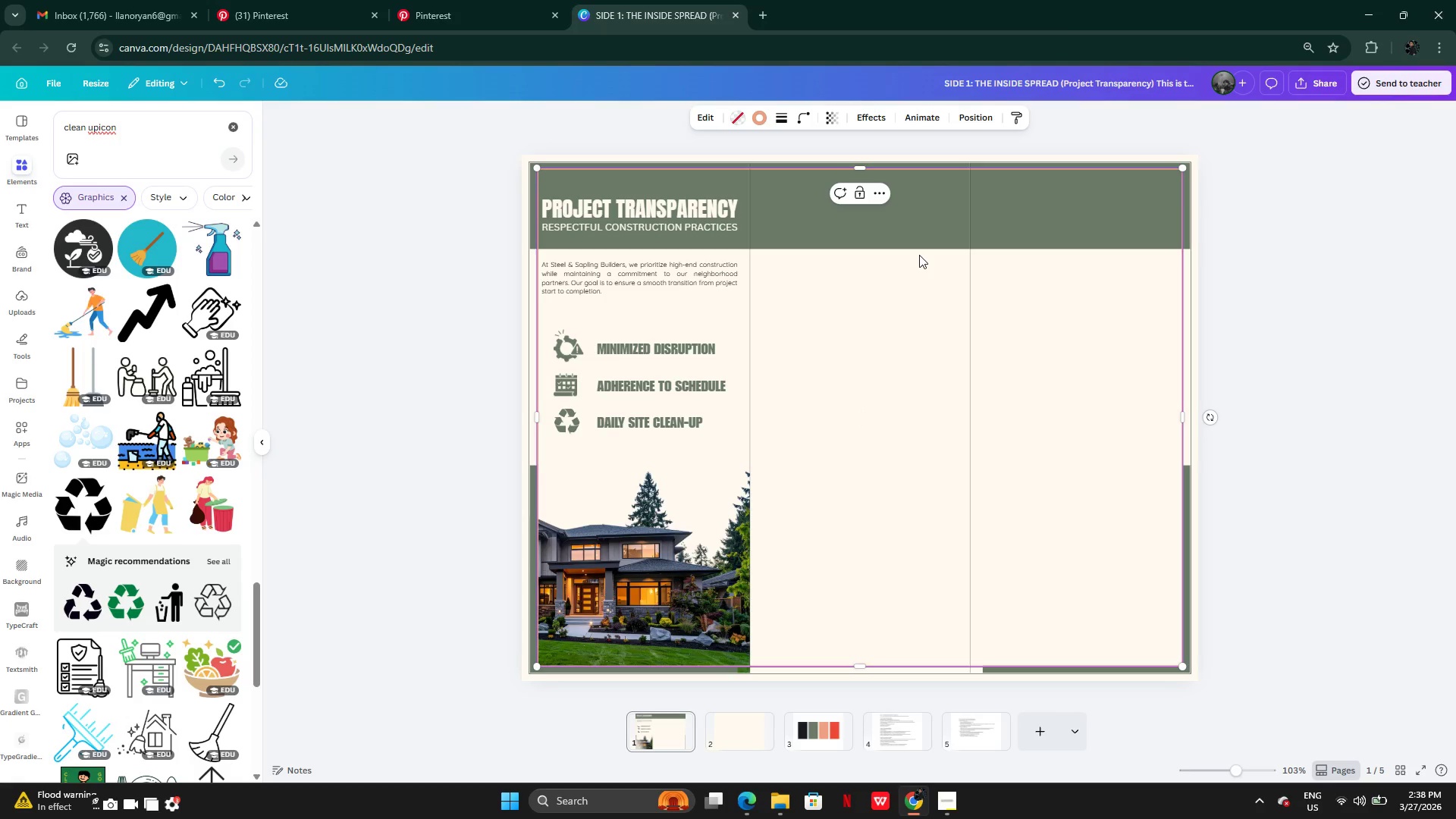 
key(Backspace)
 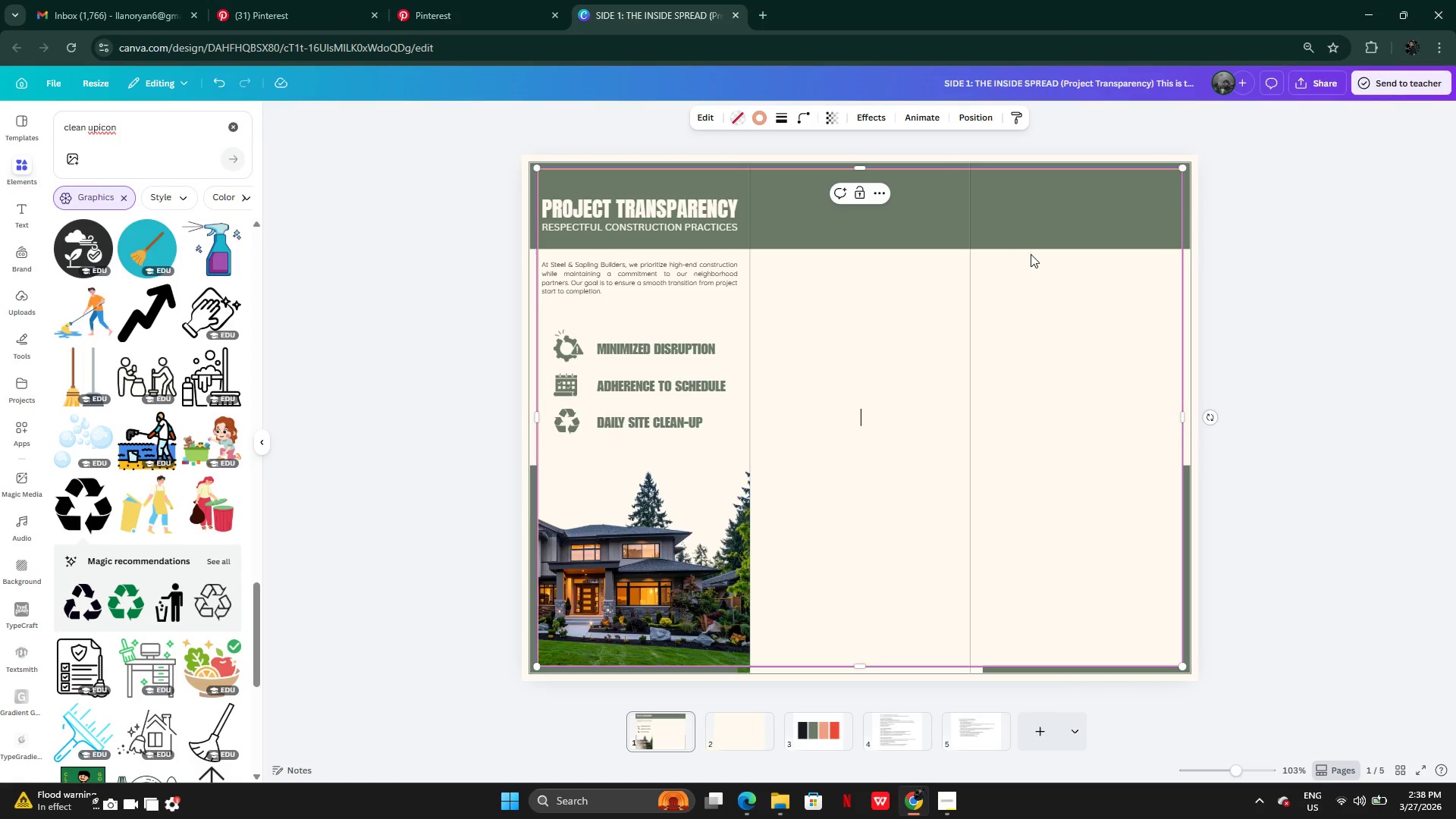 
key(Backspace)
 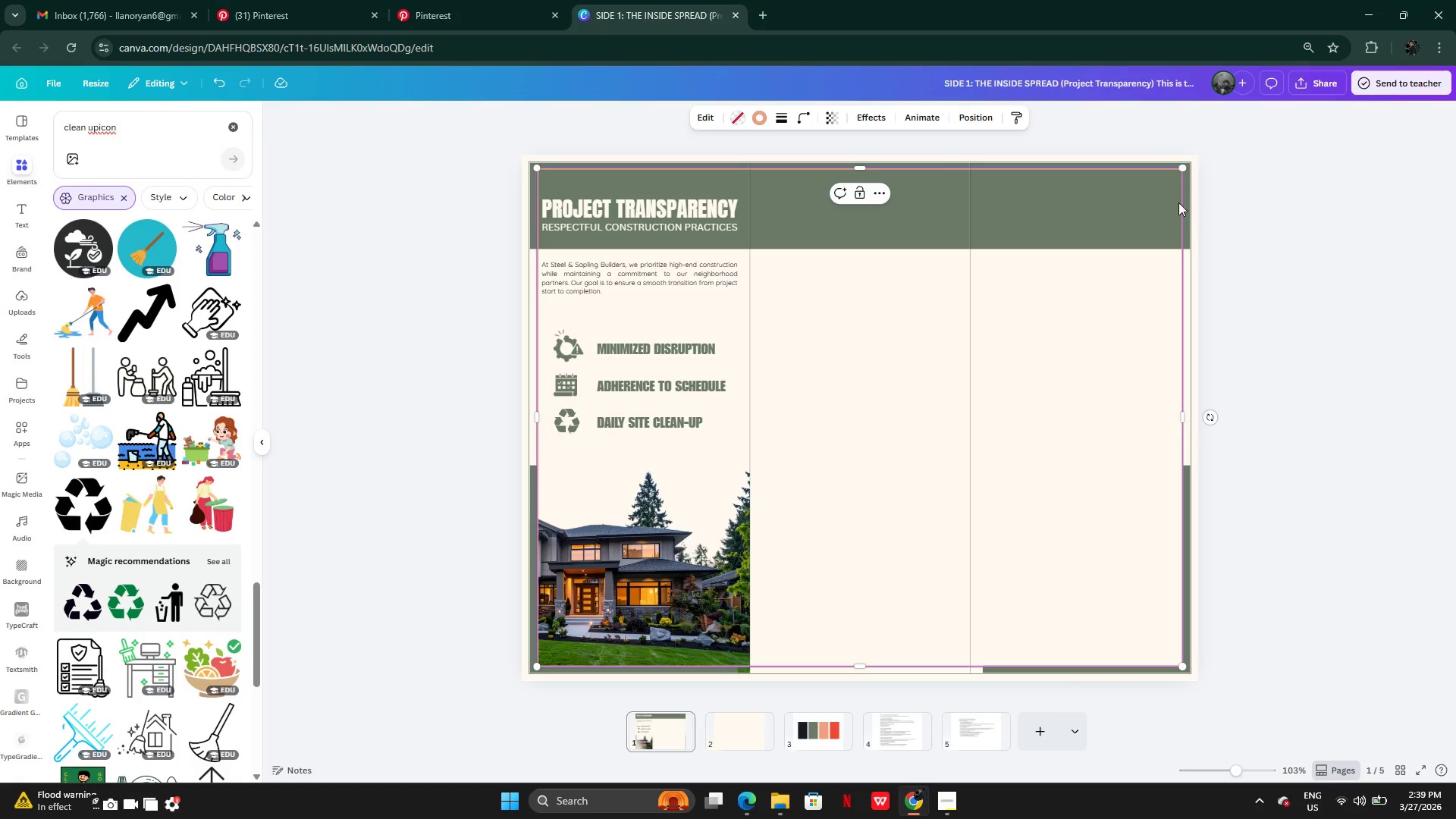 
left_click([1210, 199])
 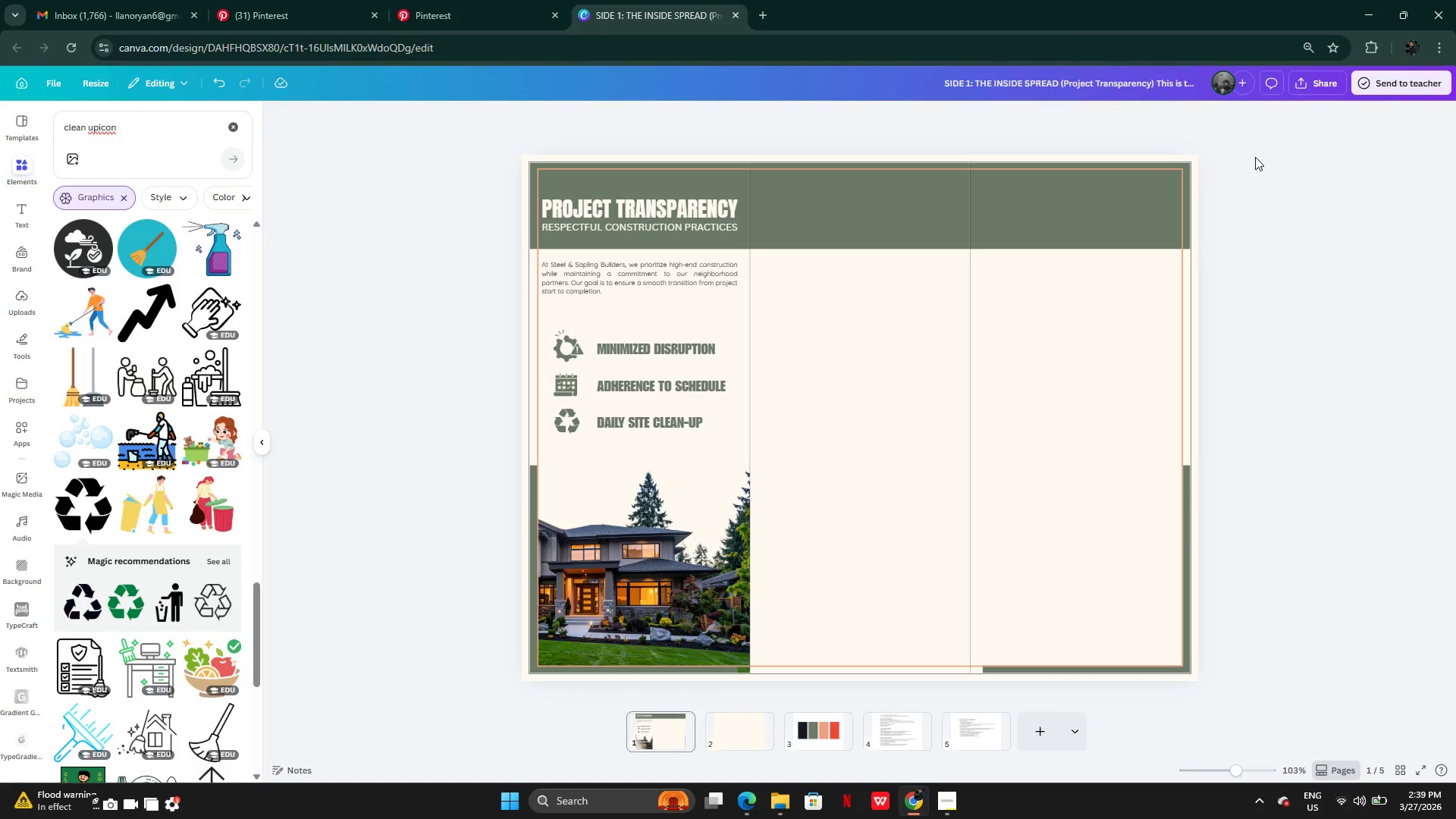 
wait(5.3)
 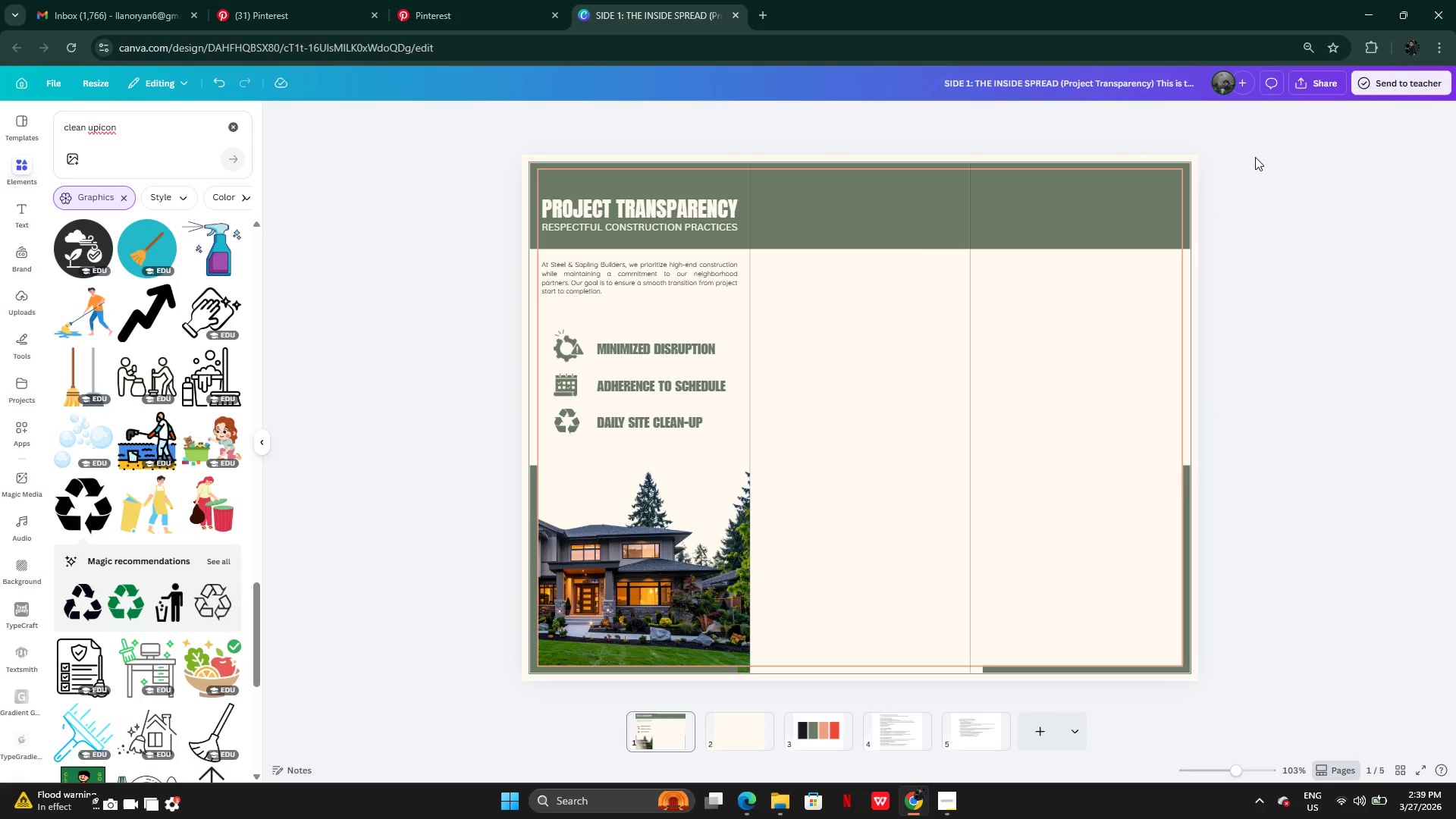 
left_click([1423, 770])
 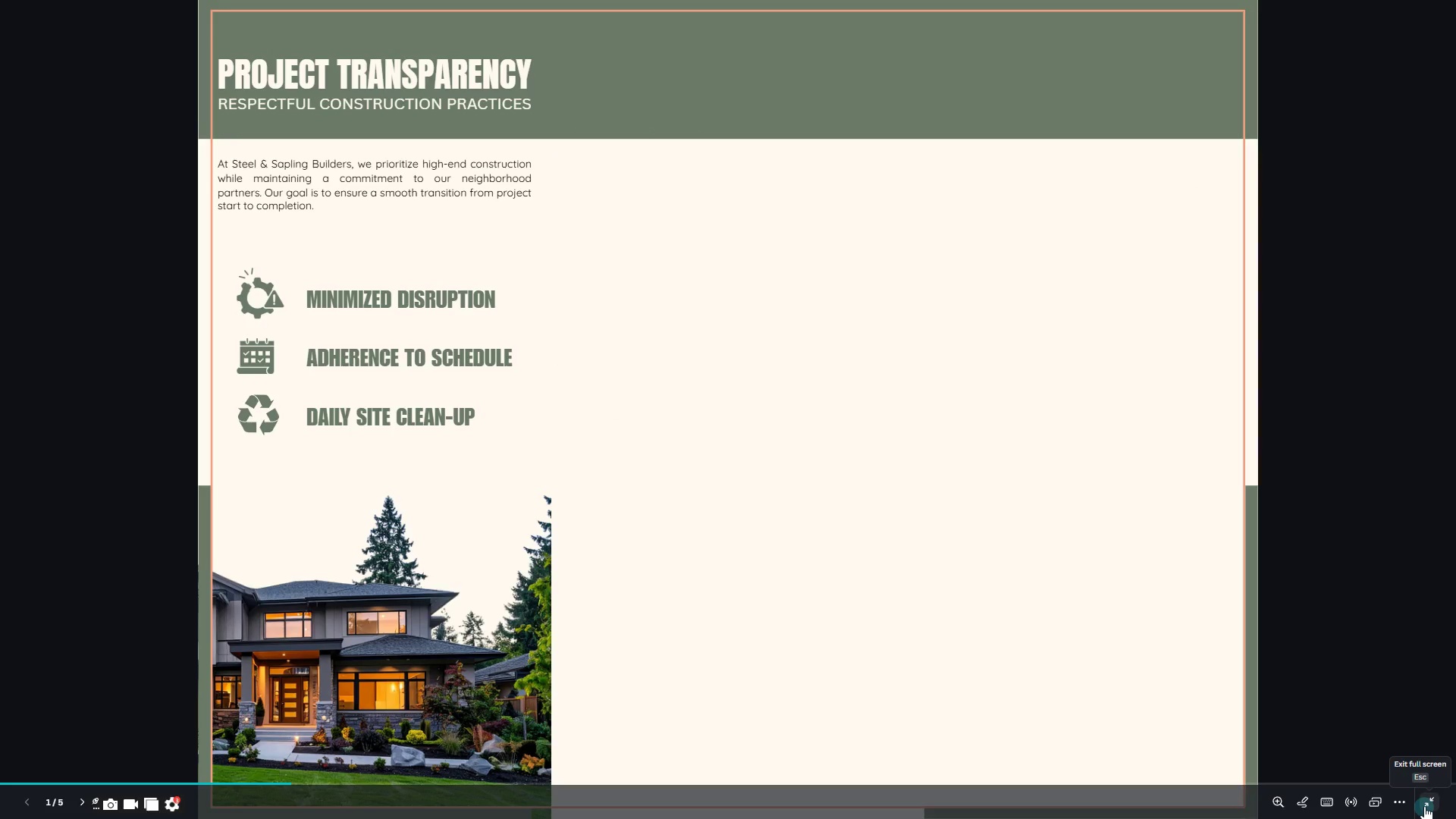 
wait(7.84)
 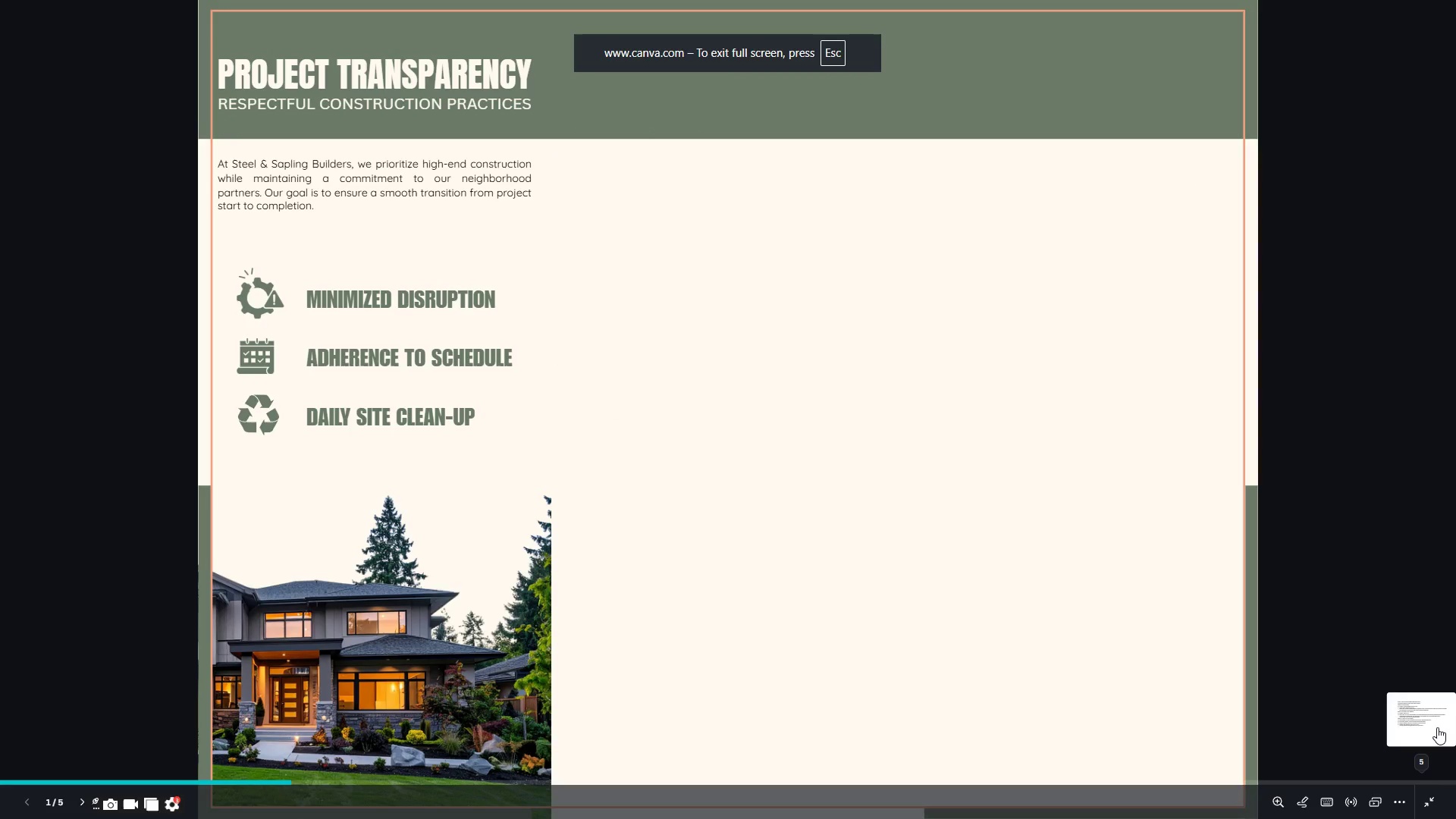 
left_click([1424, 806])
 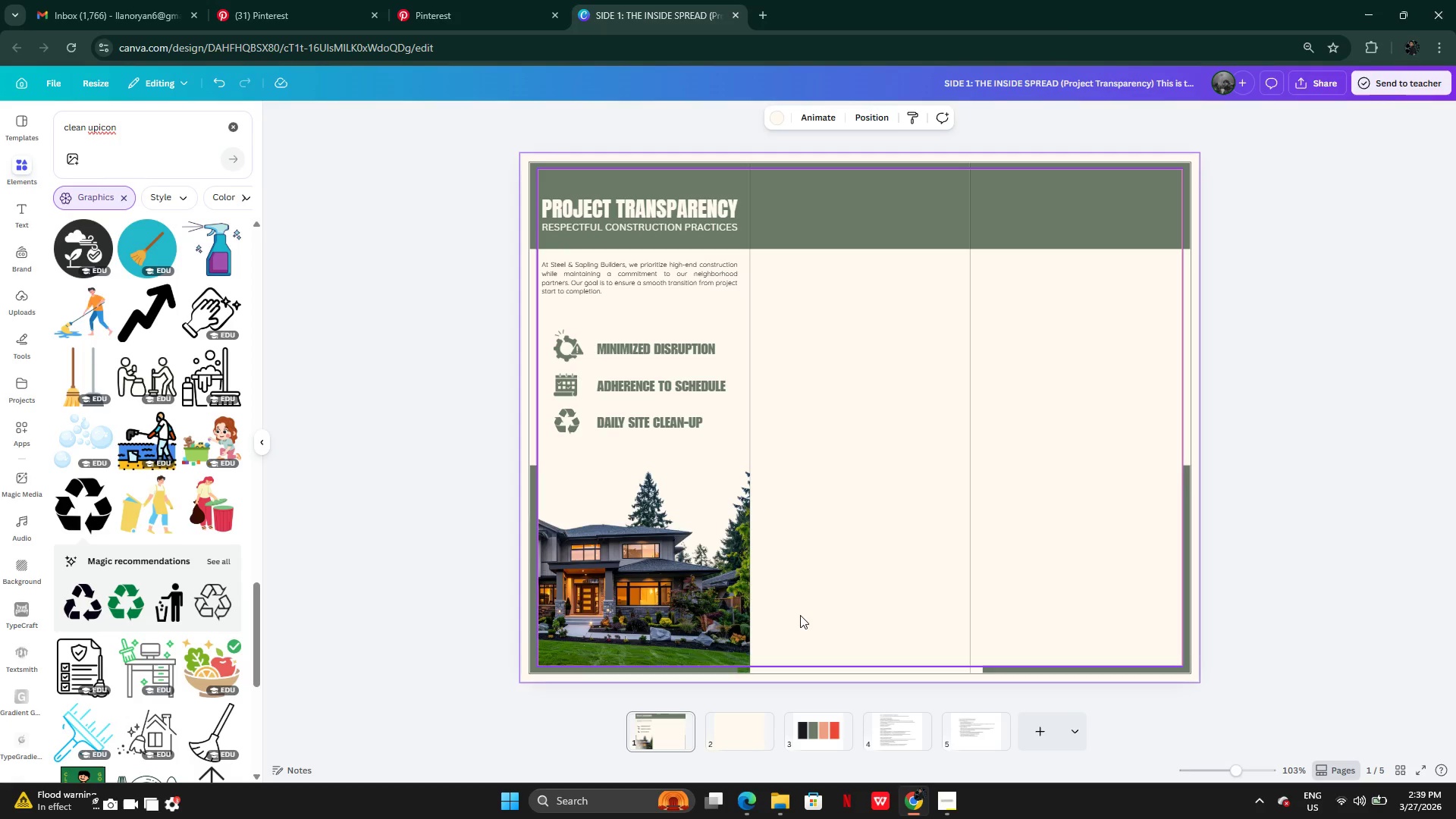 
left_click([646, 641])
 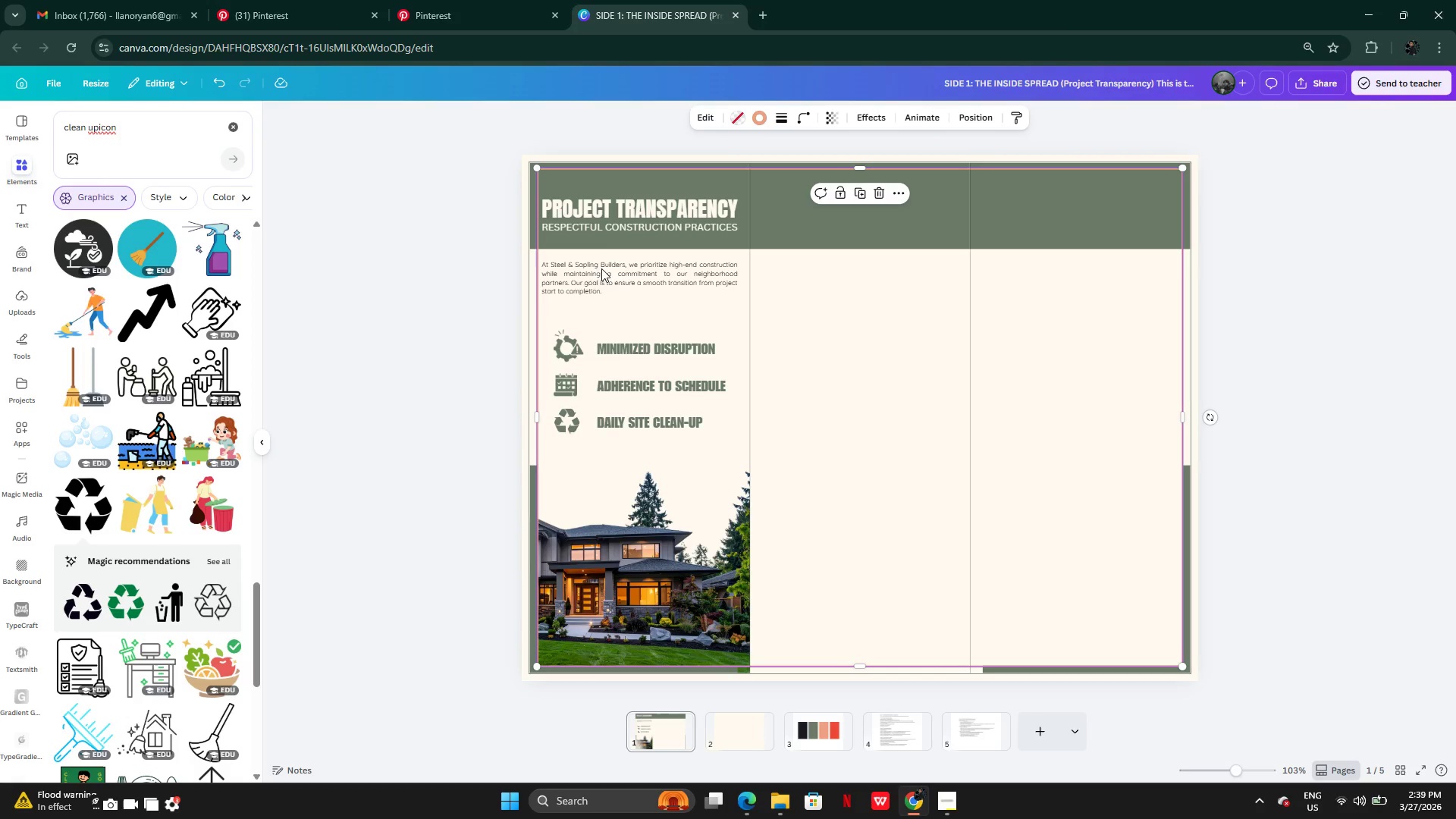 
left_click([979, 115])
 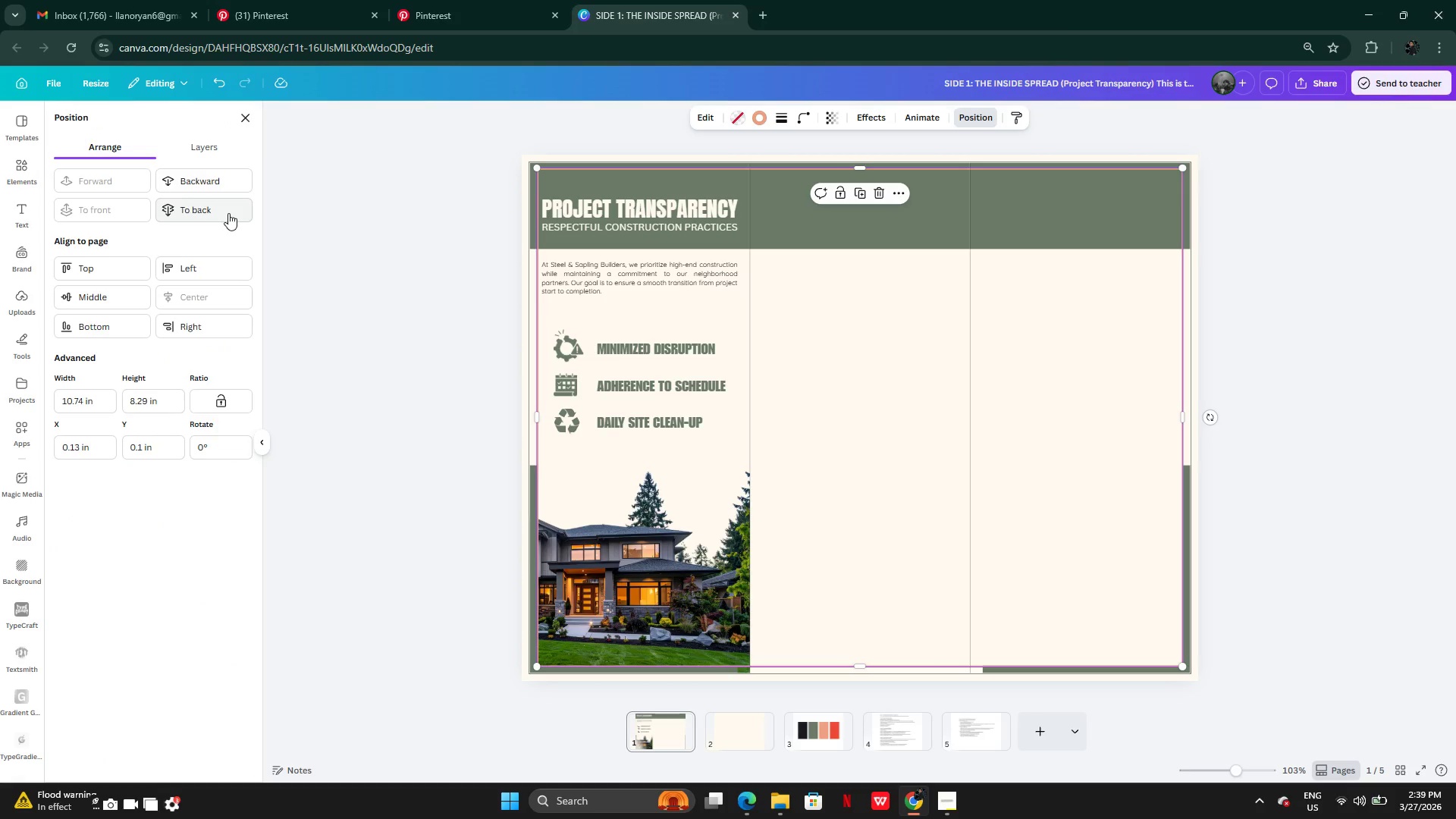 
left_click([224, 207])
 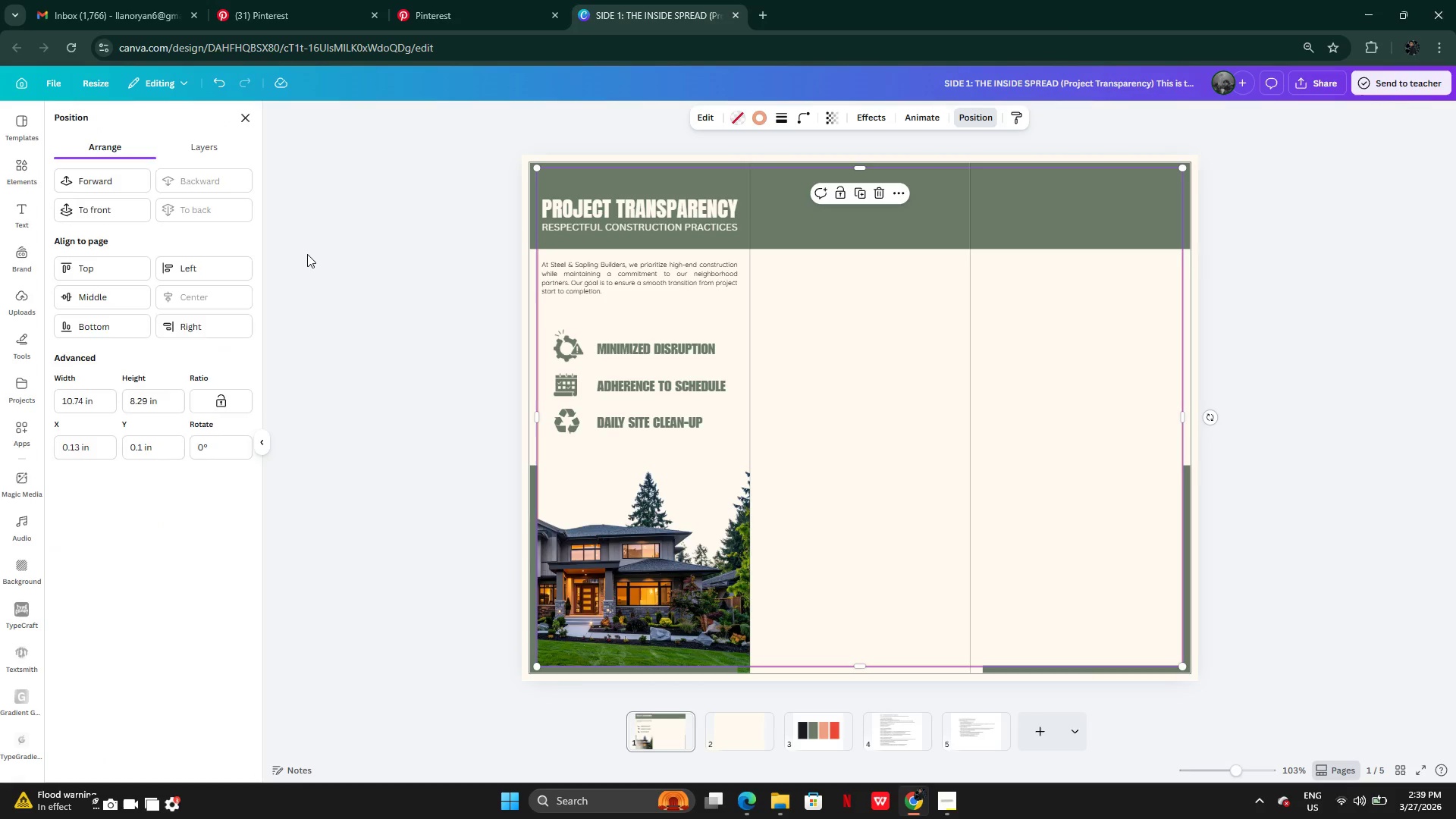 
double_click([330, 254])
 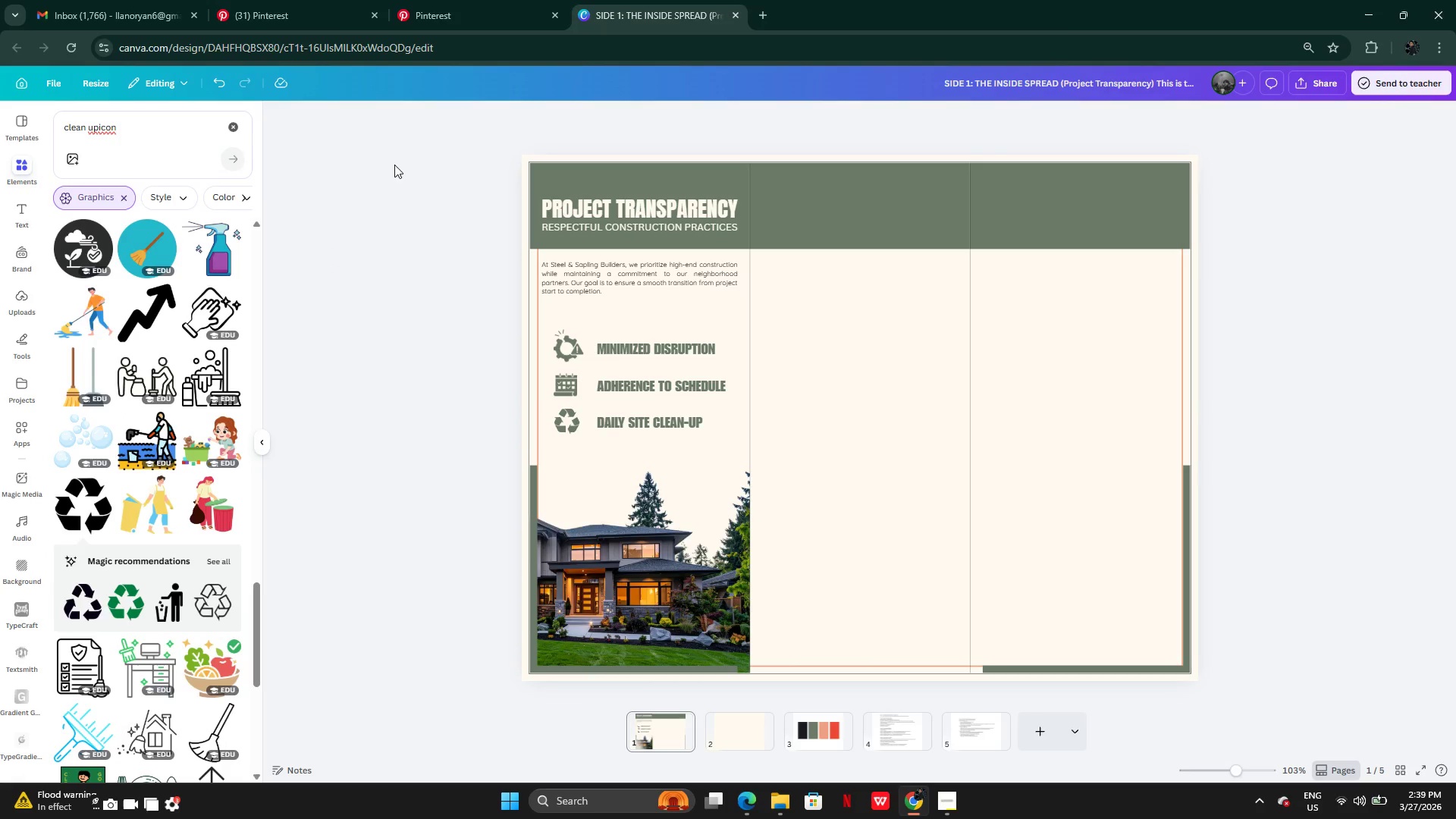 
left_click([554, 177])
 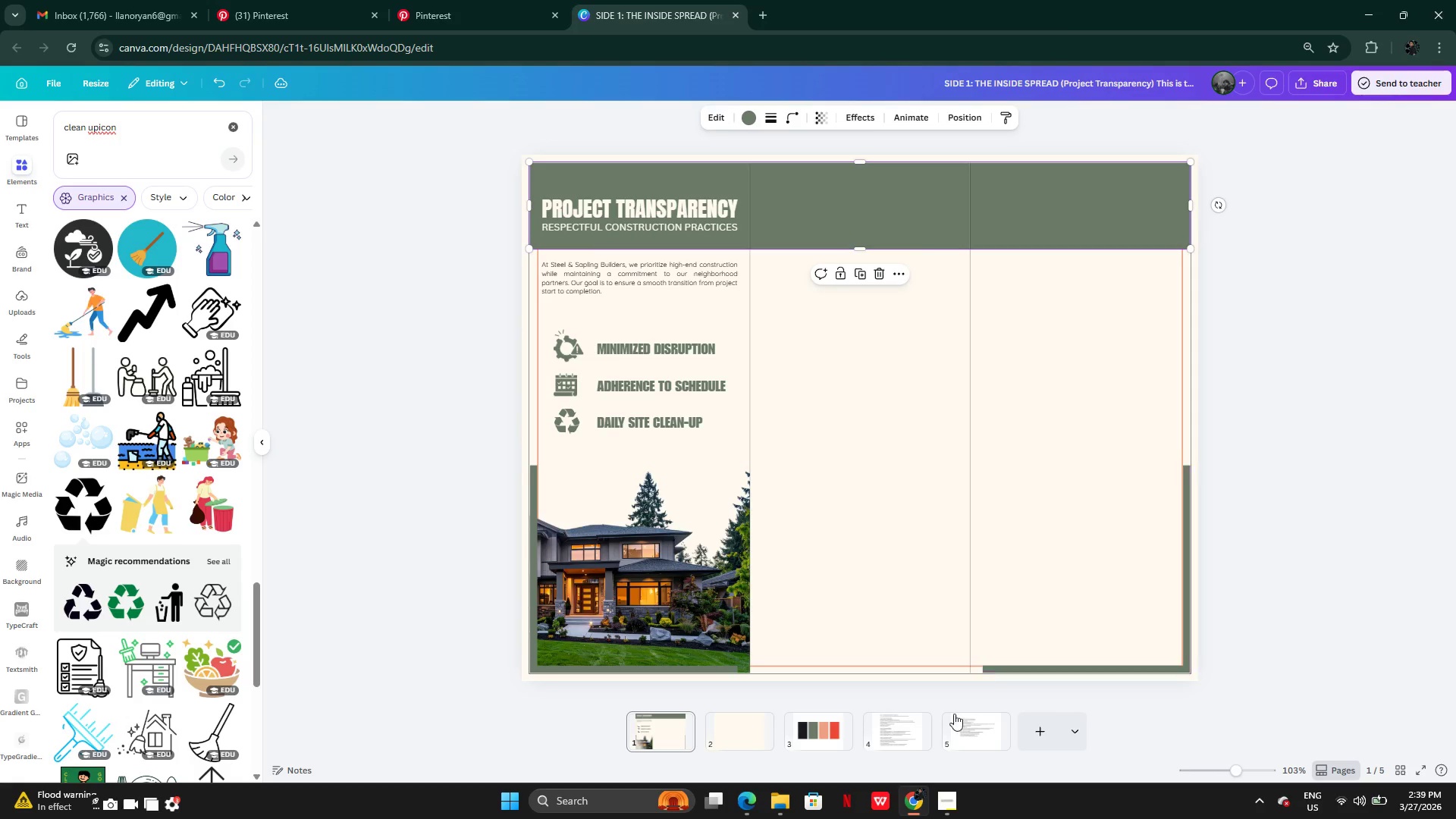 
left_click([924, 670])
 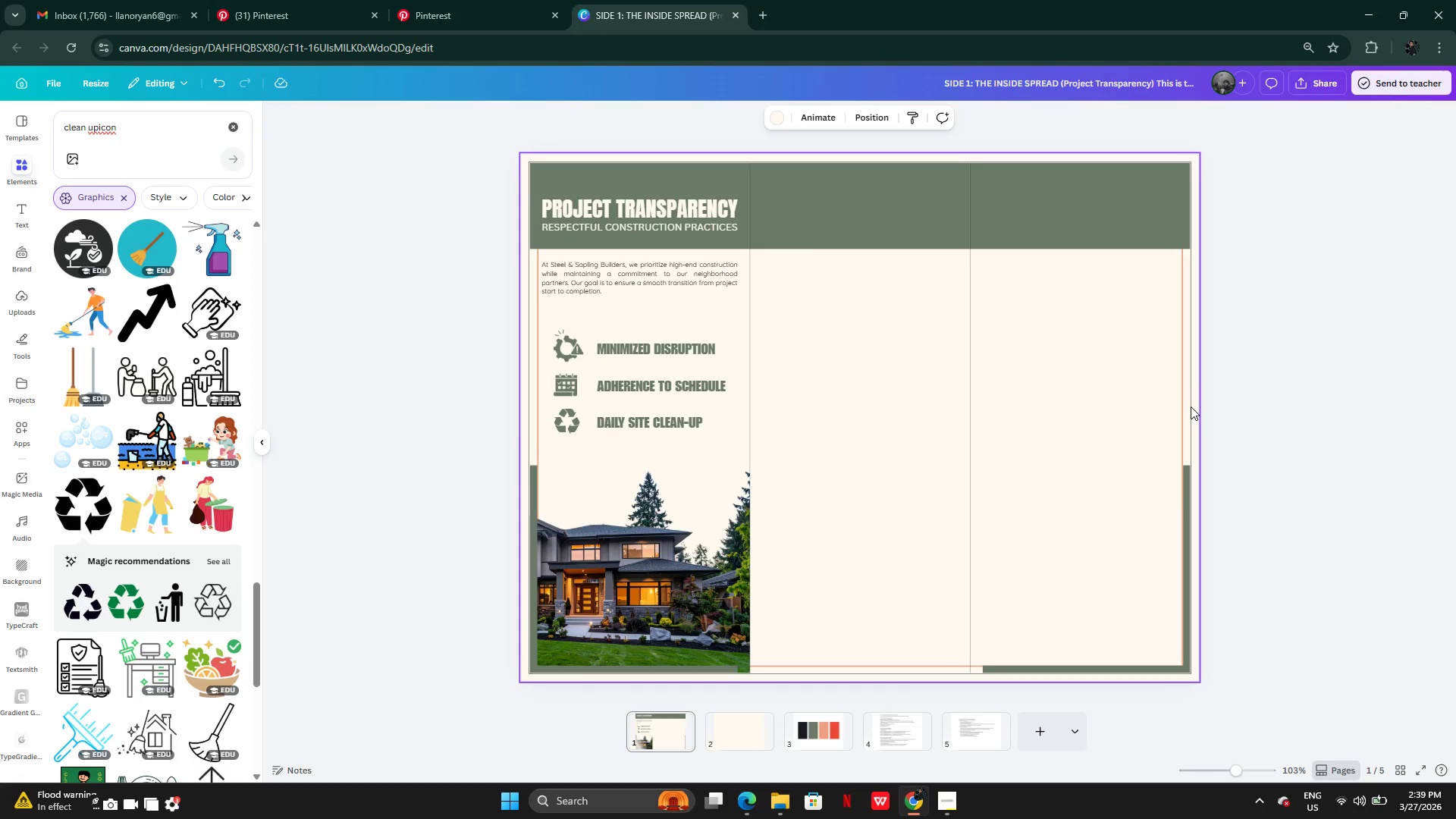 
left_click([1180, 407])
 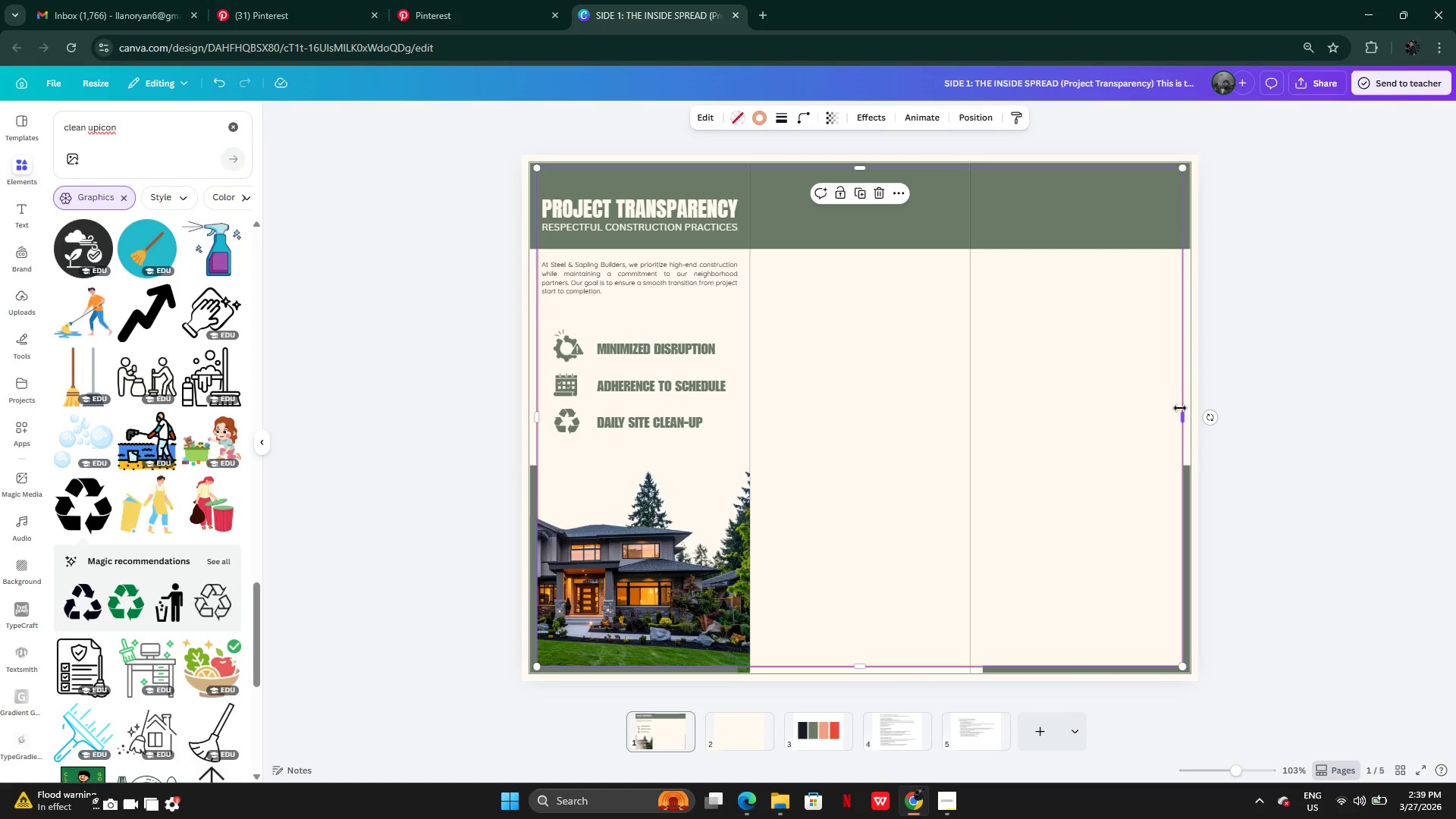 
key(Delete)
 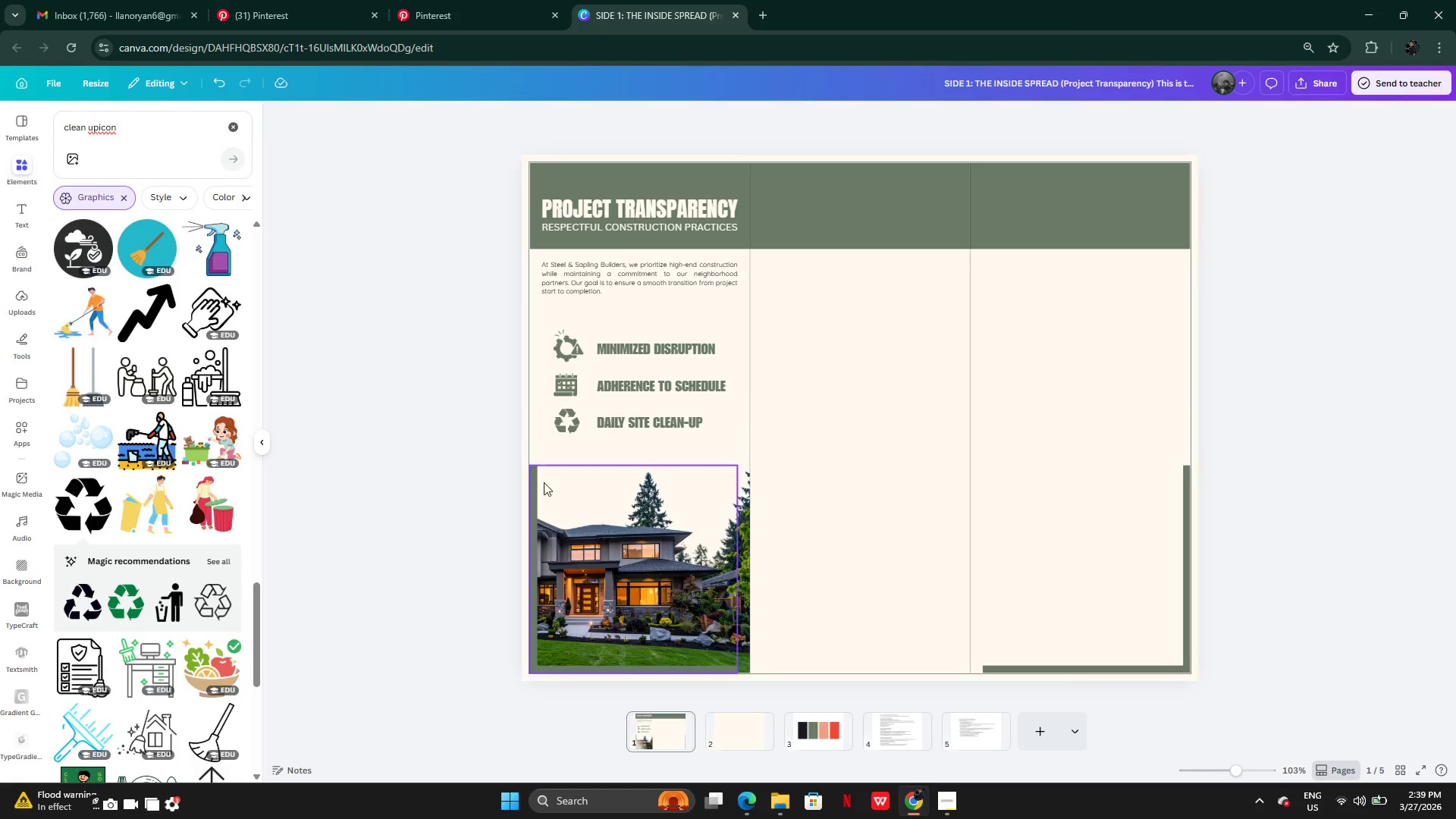 
left_click([602, 567])
 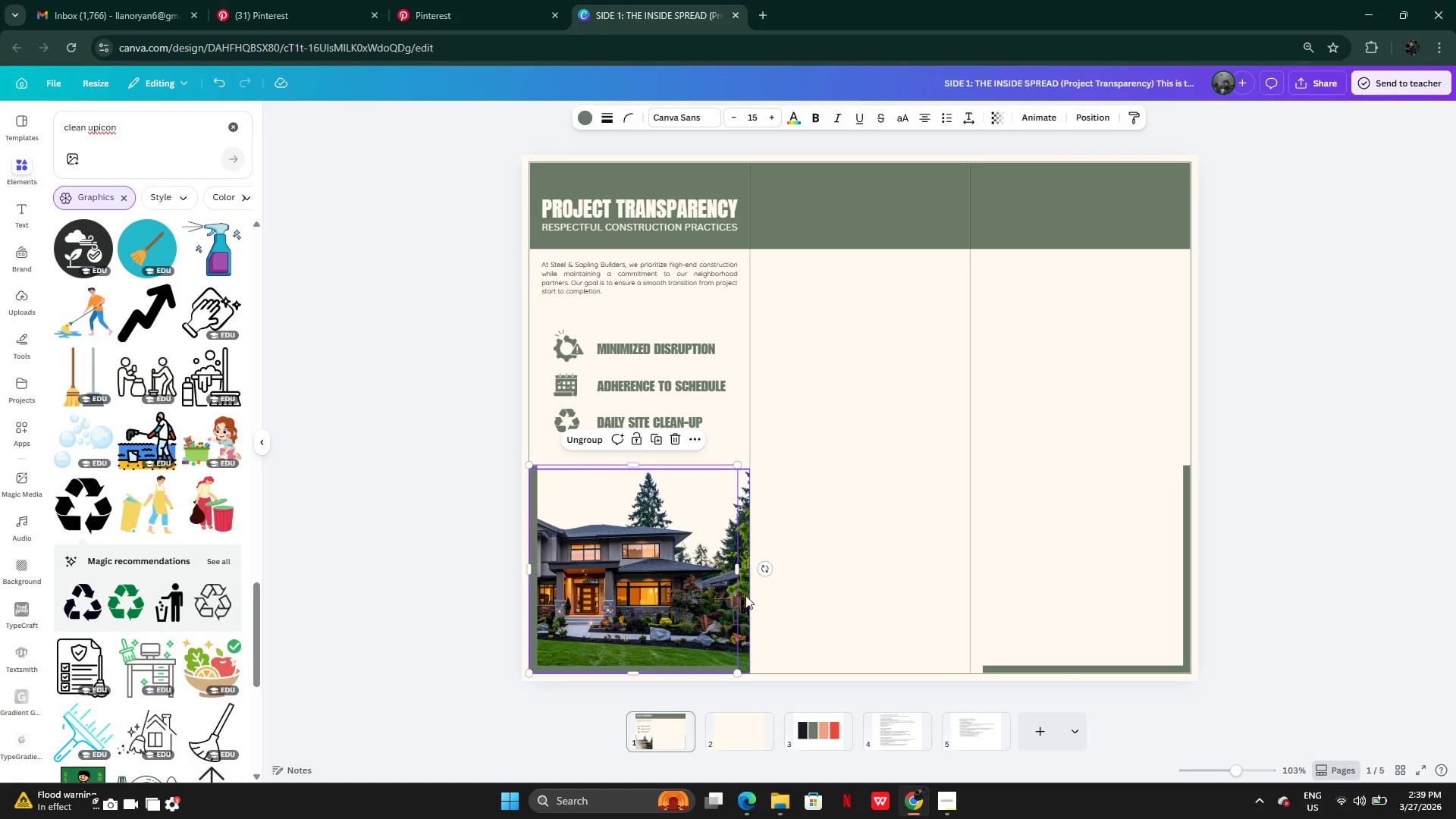 
left_click([745, 588])
 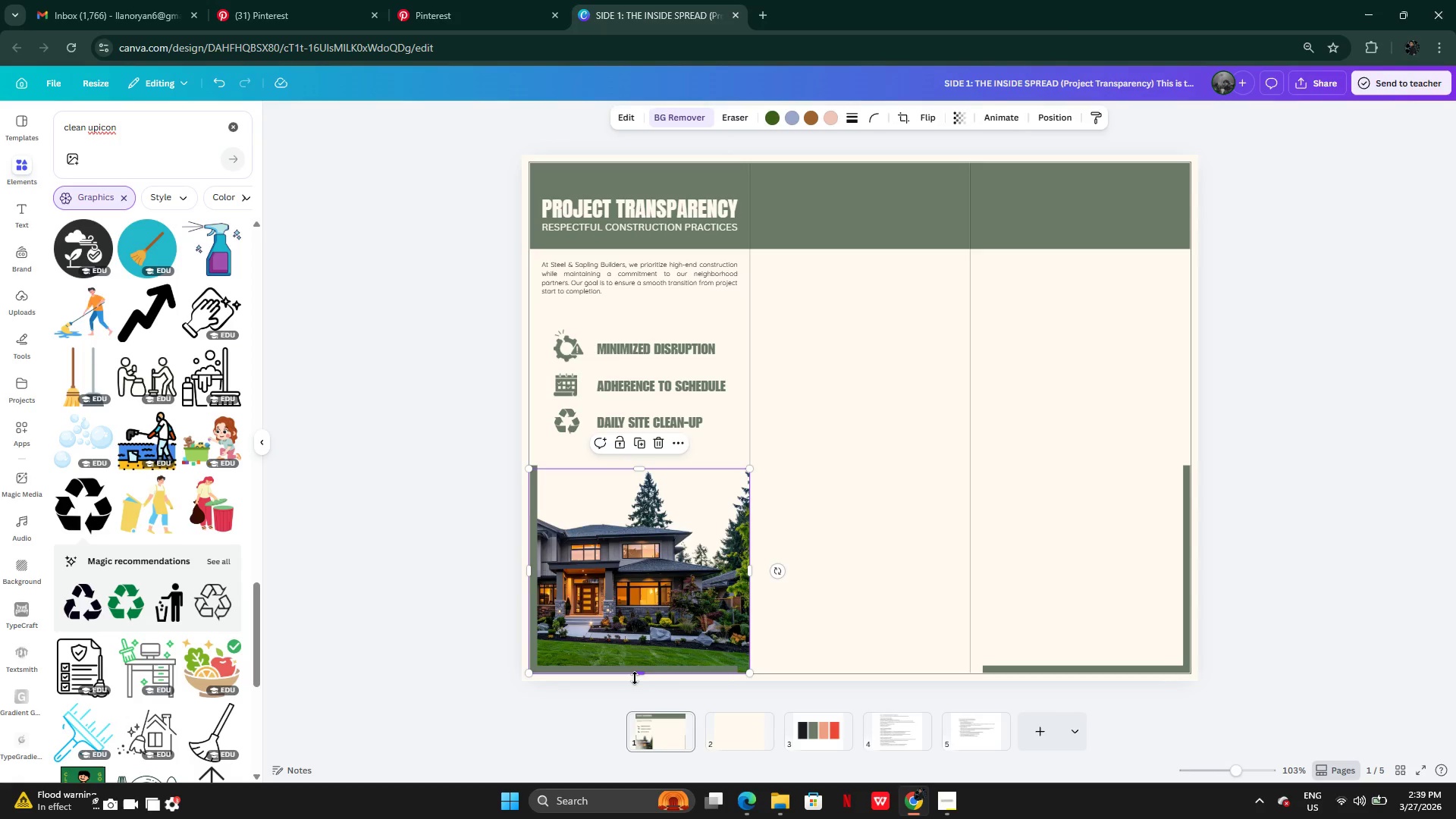 
left_click_drag(start_coordinate=[635, 676], to_coordinate=[634, 670])
 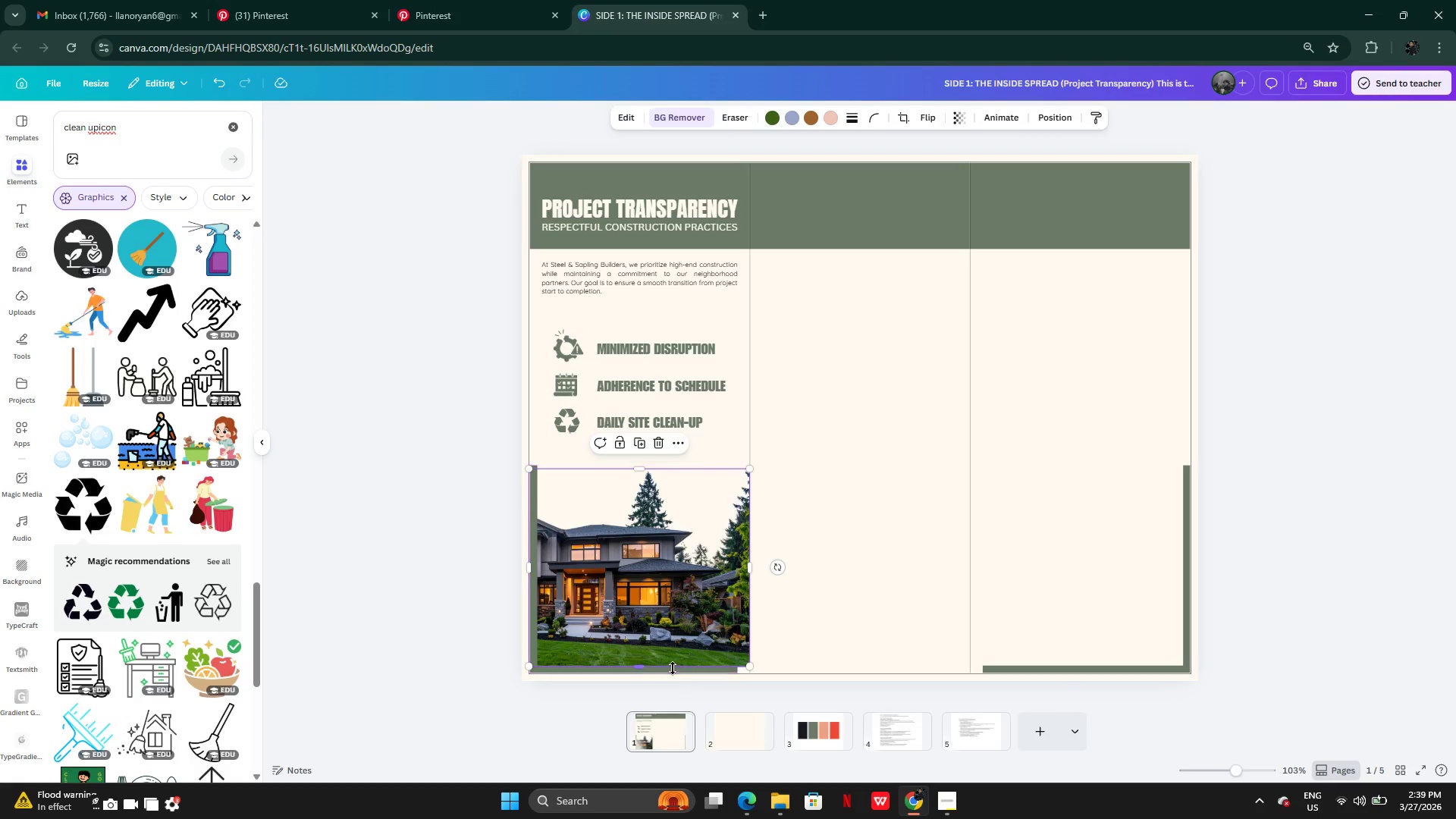 
left_click([673, 668])
 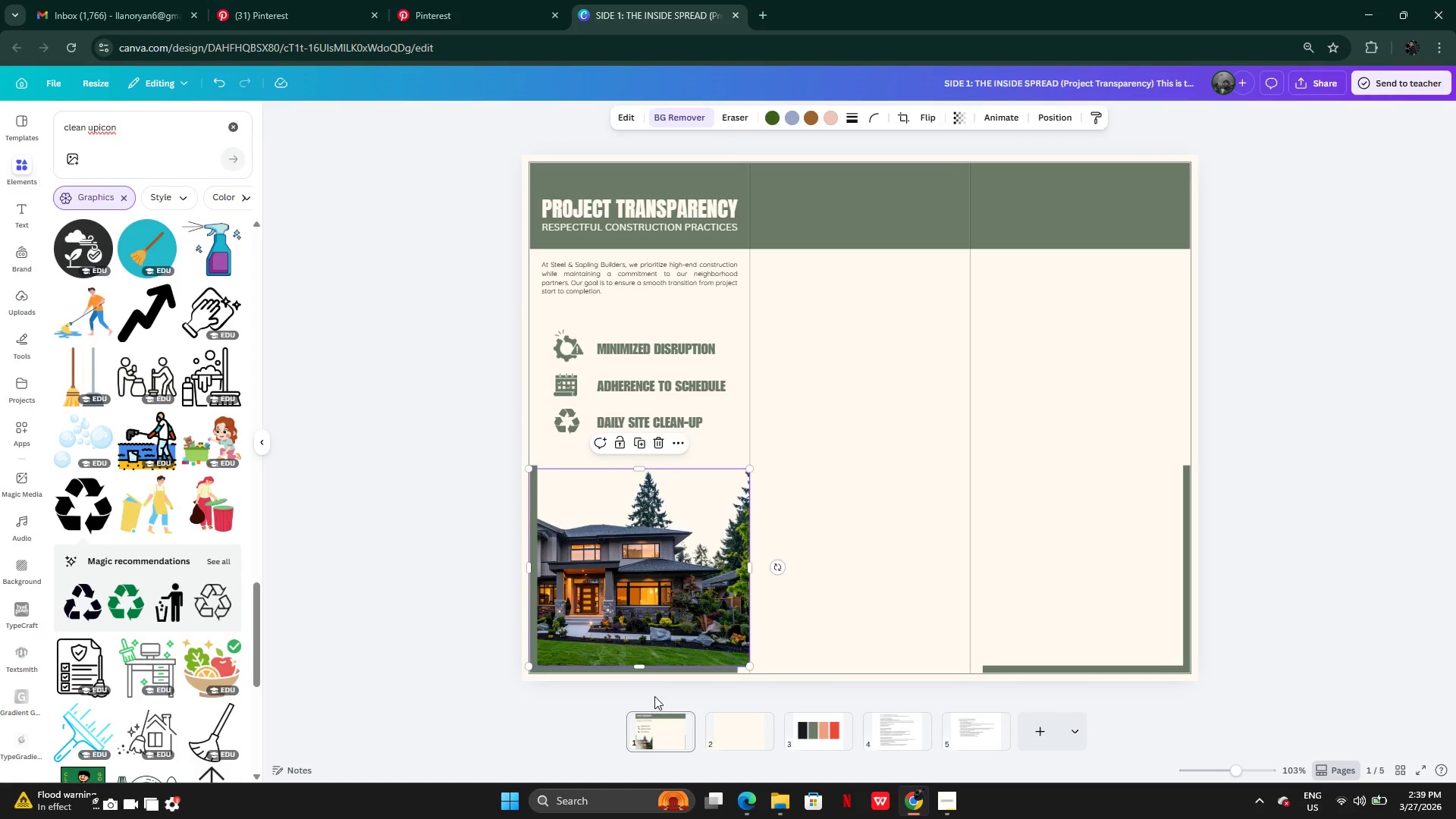 
left_click([874, 536])
 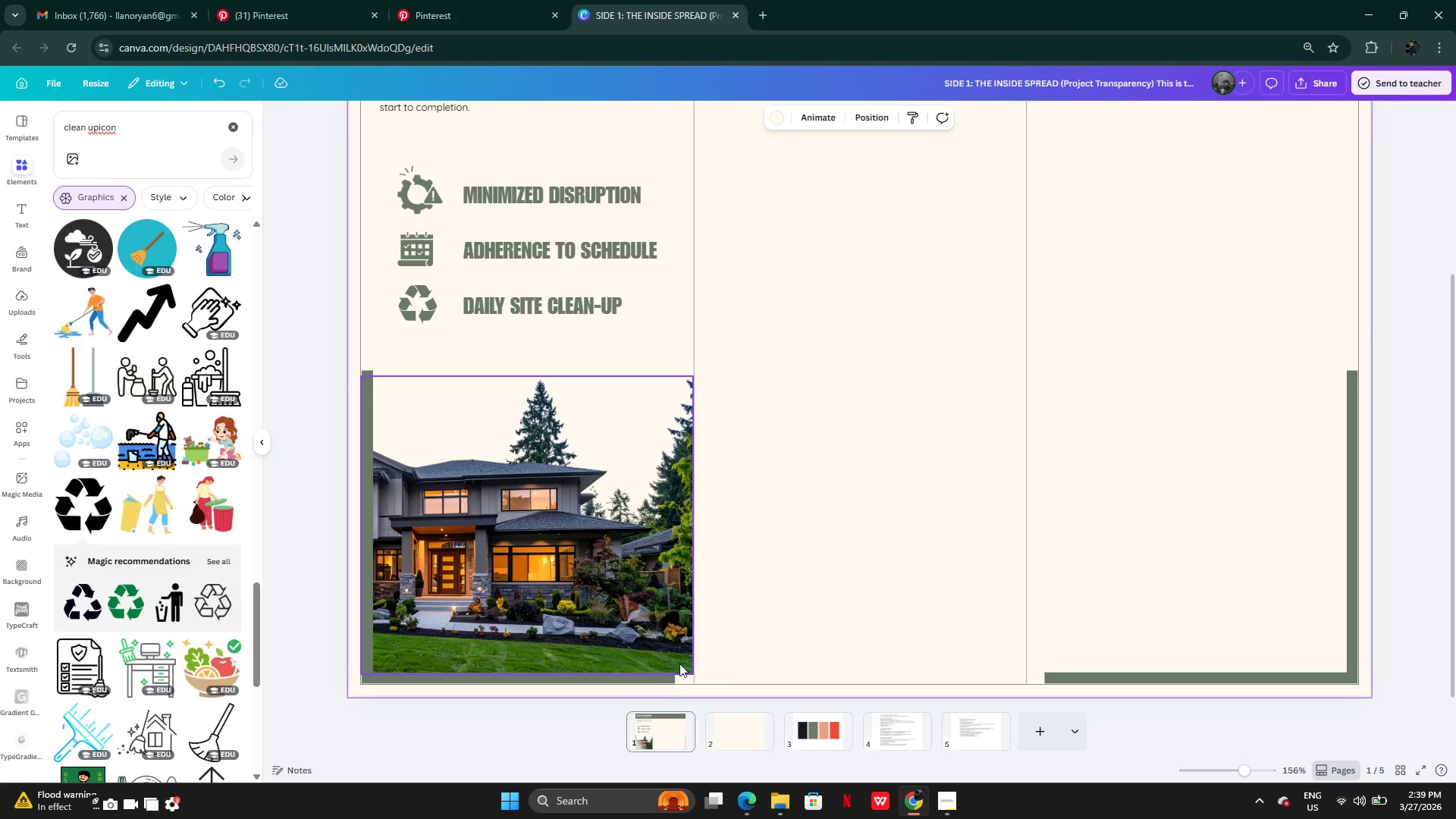 
left_click([665, 678])
 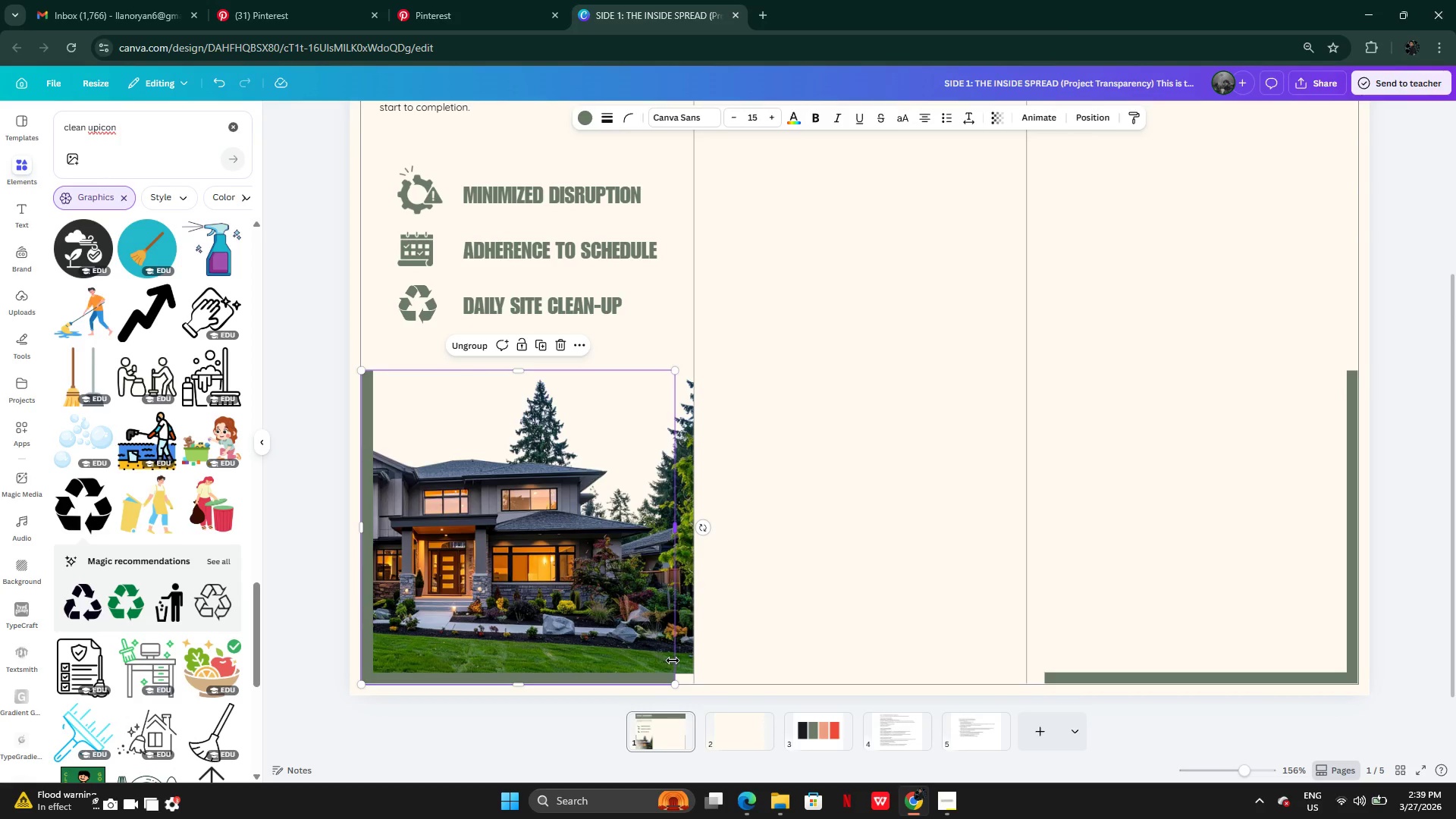 
left_click_drag(start_coordinate=[673, 660], to_coordinate=[981, 661])
 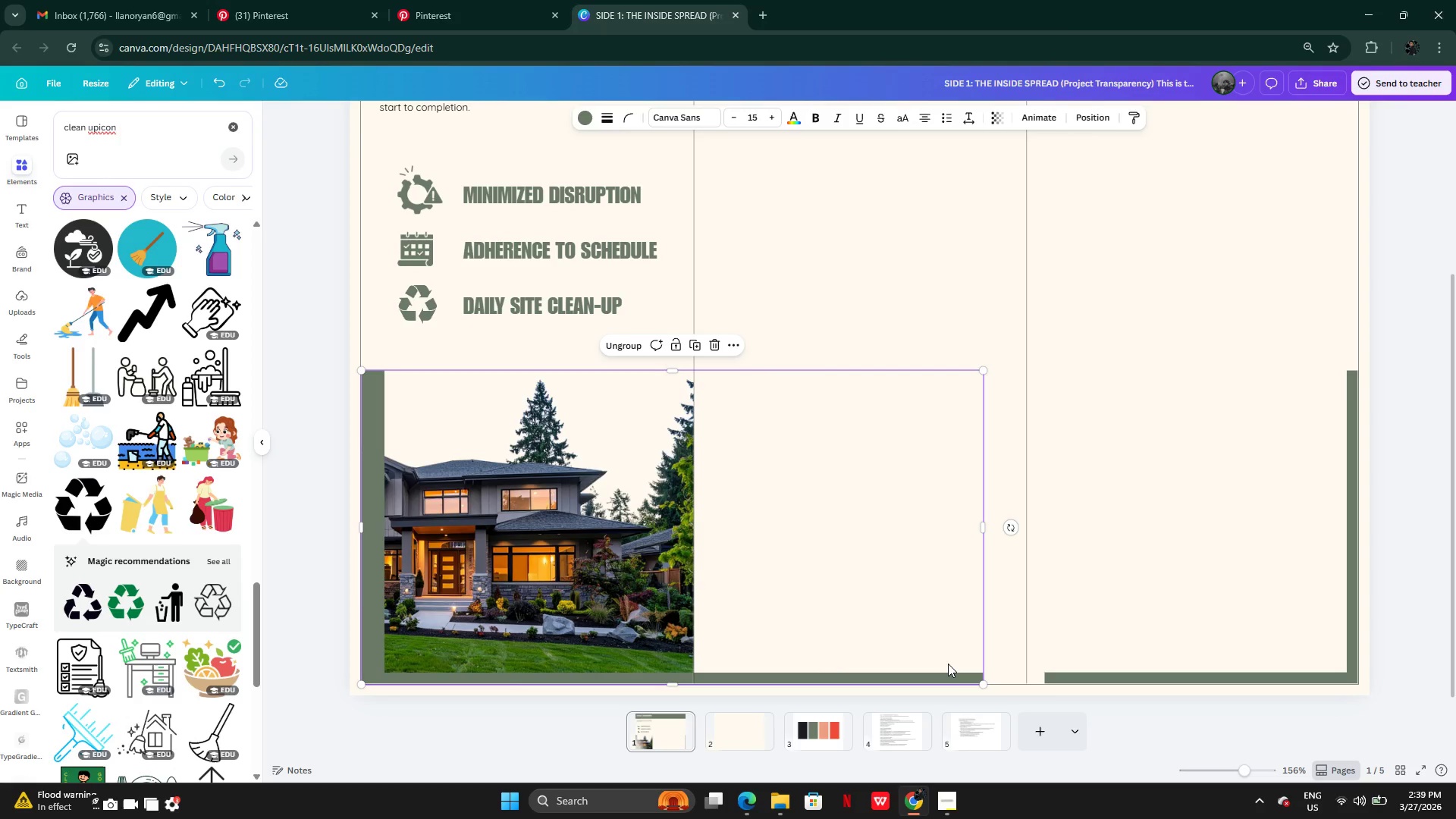 
key(Control+Z)
 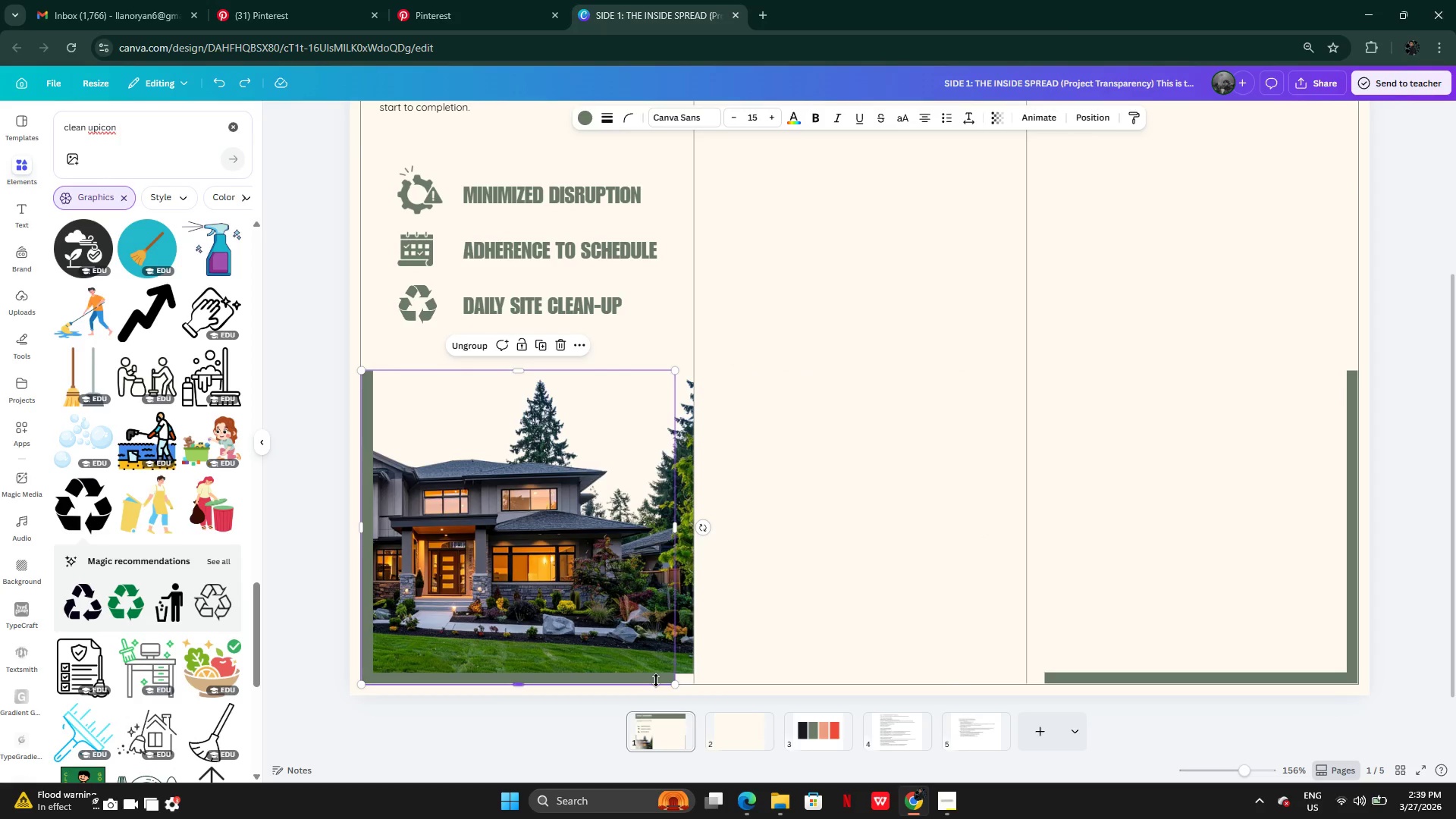 
double_click([655, 674])
 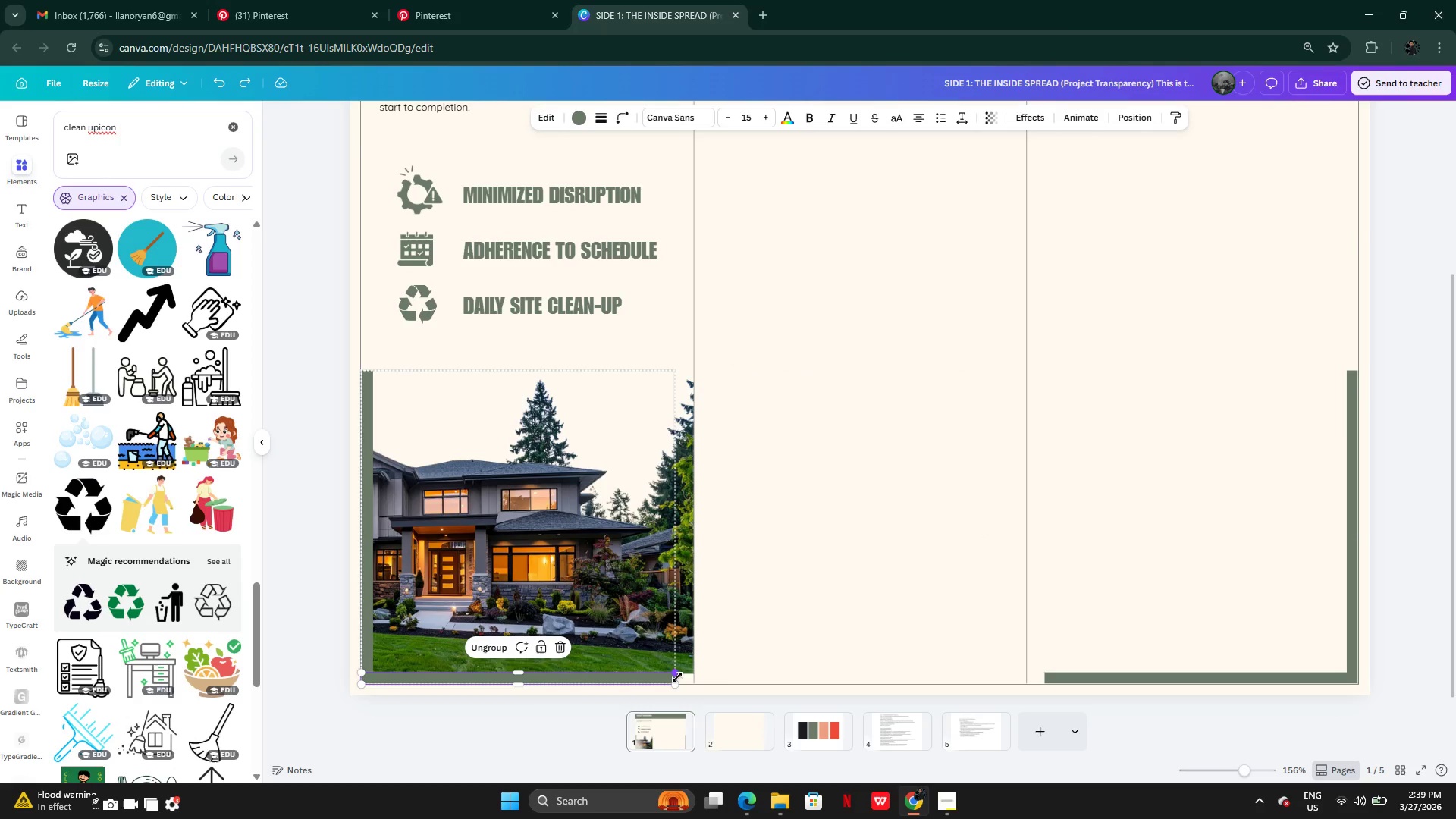 
left_click([681, 677])
 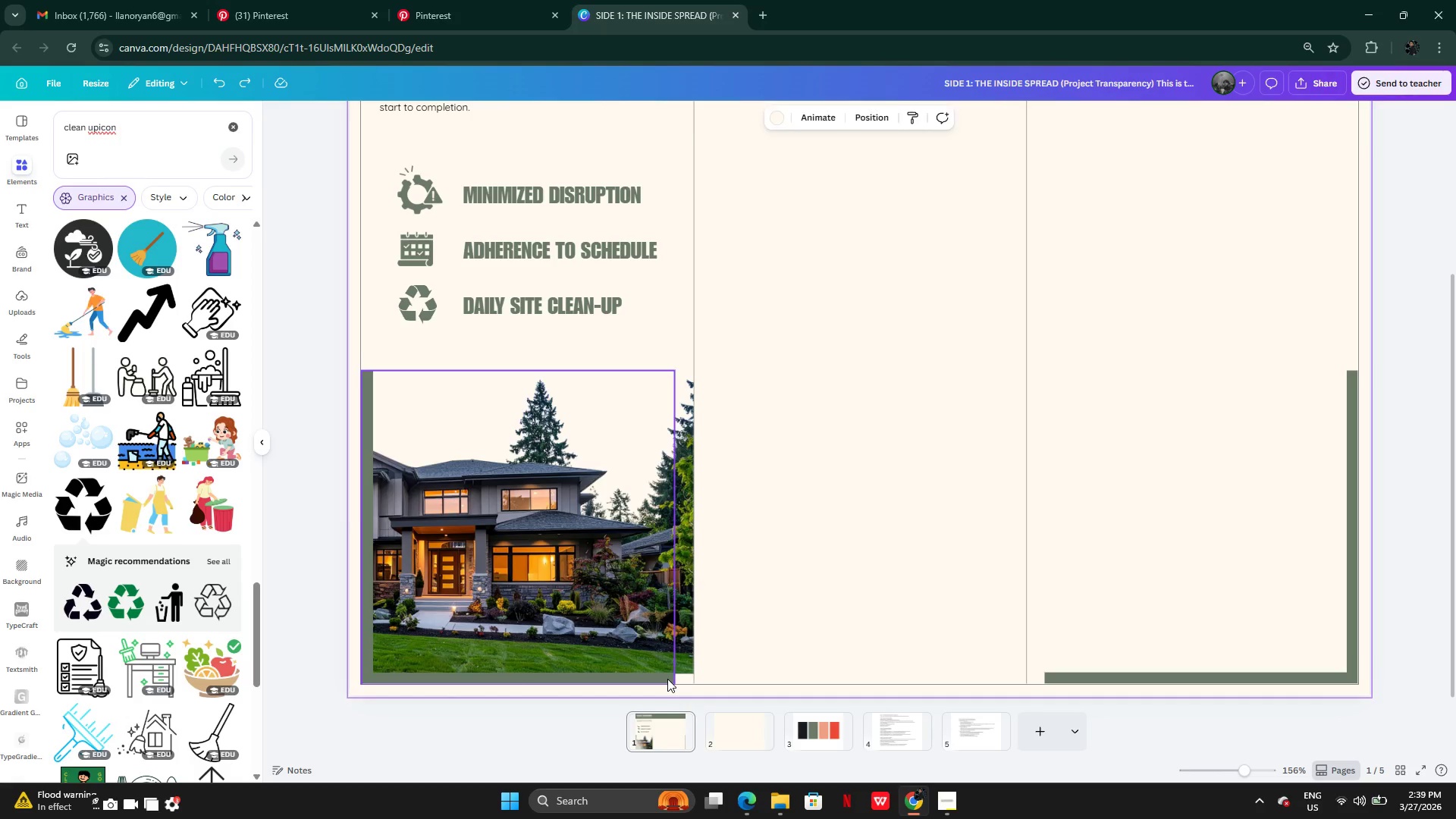 
double_click([667, 679])
 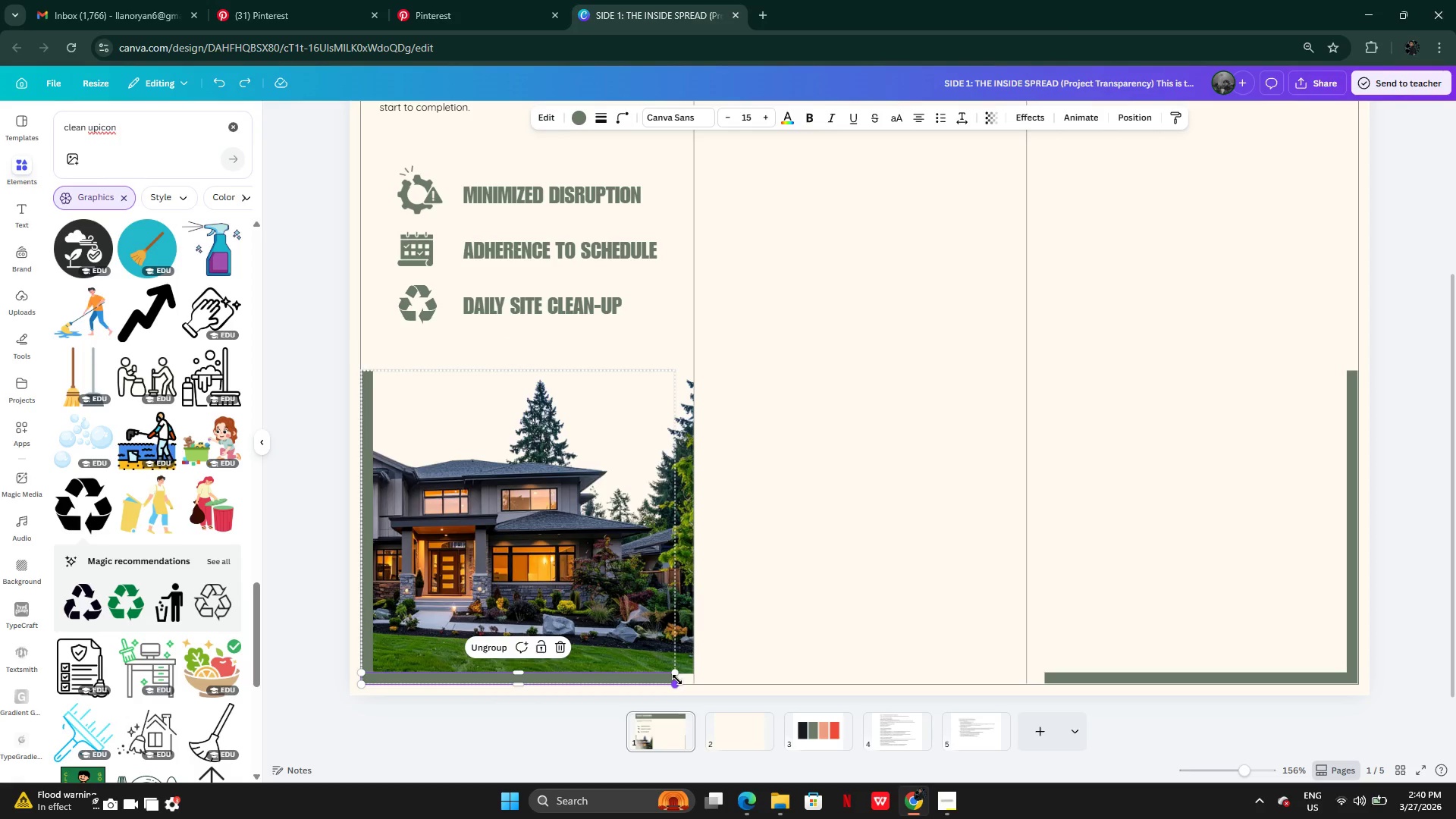 
left_click_drag(start_coordinate=[677, 678], to_coordinate=[1046, 687])
 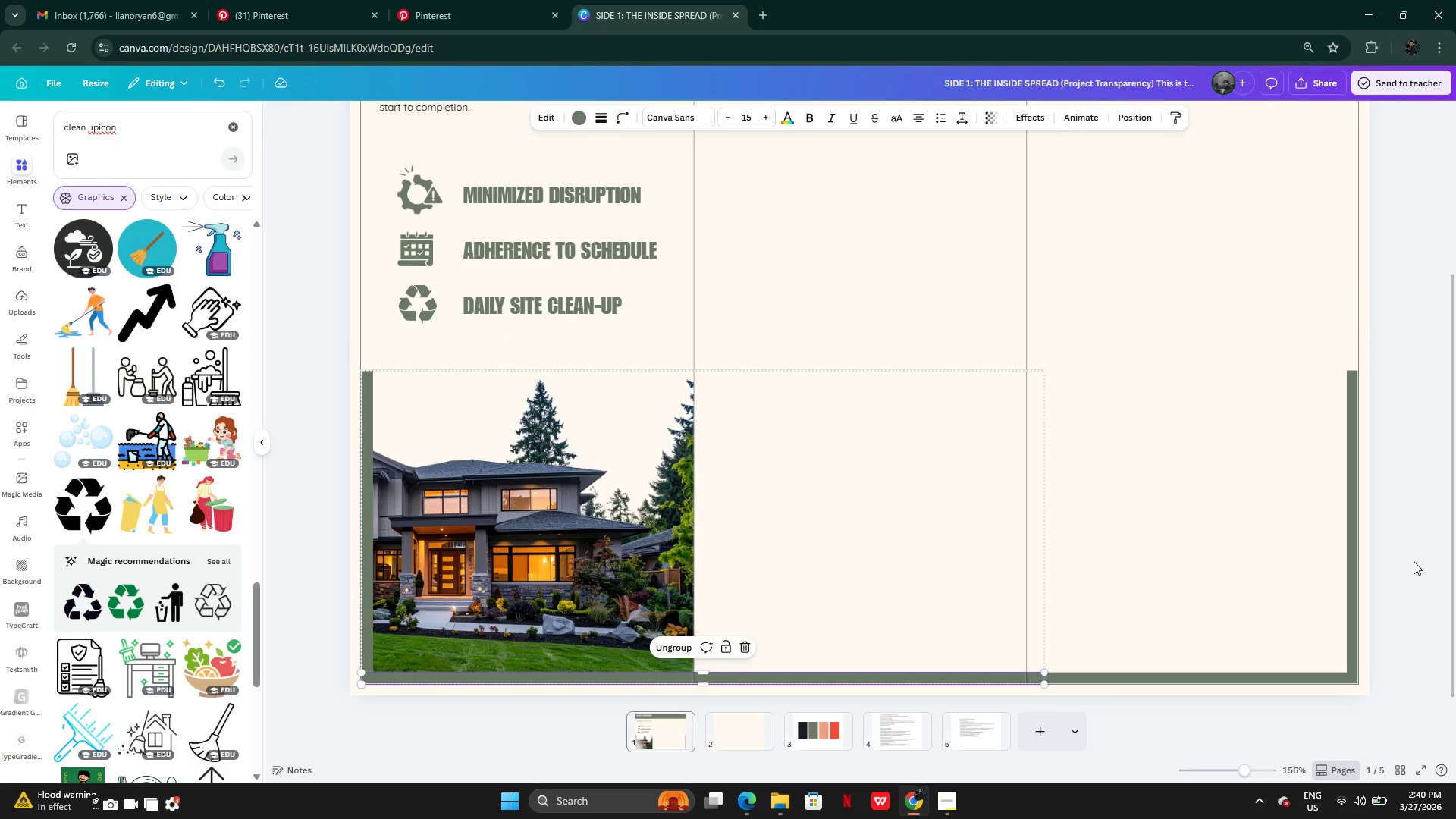 
double_click([1414, 561])
 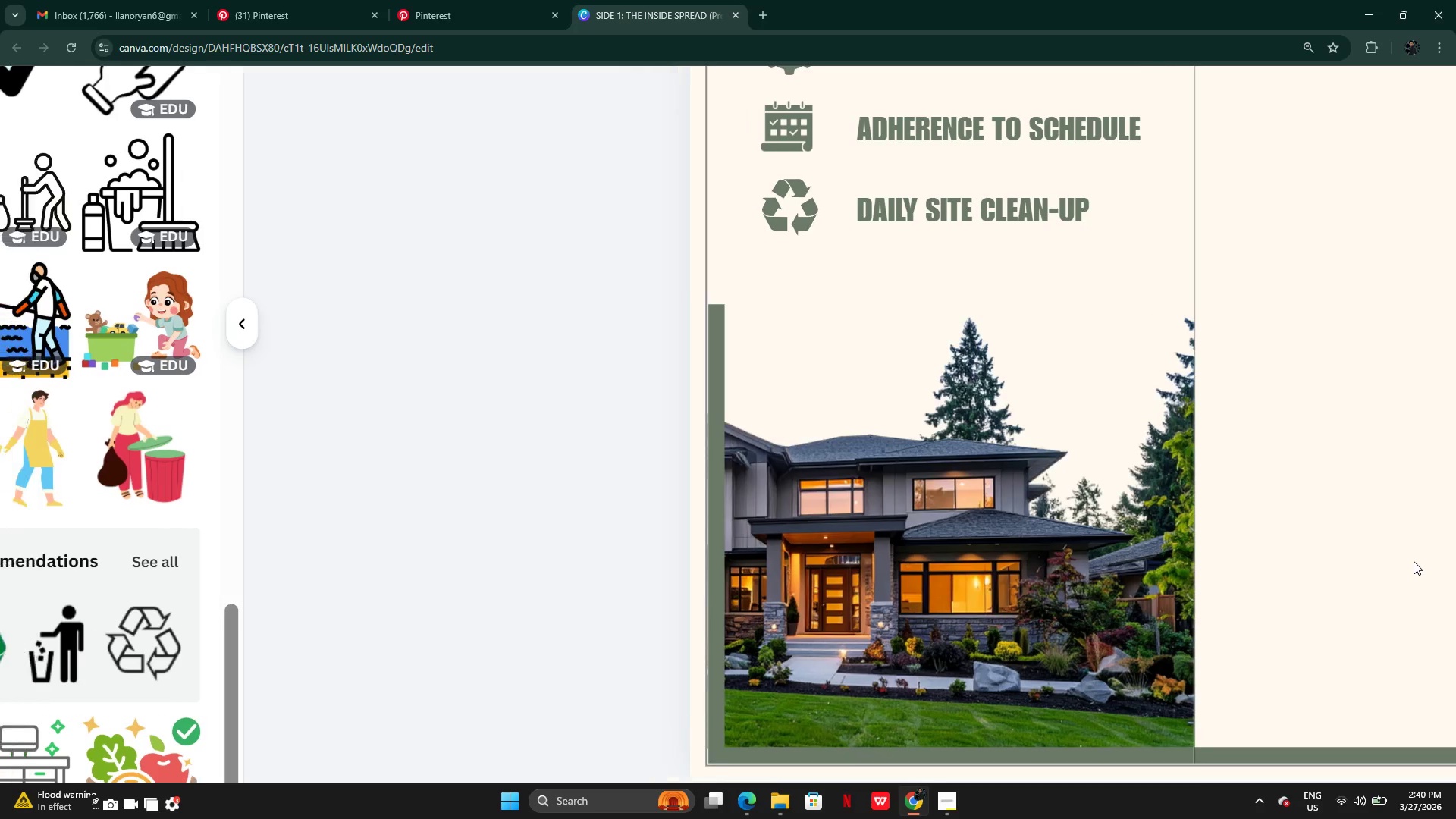 
wait(6.39)
 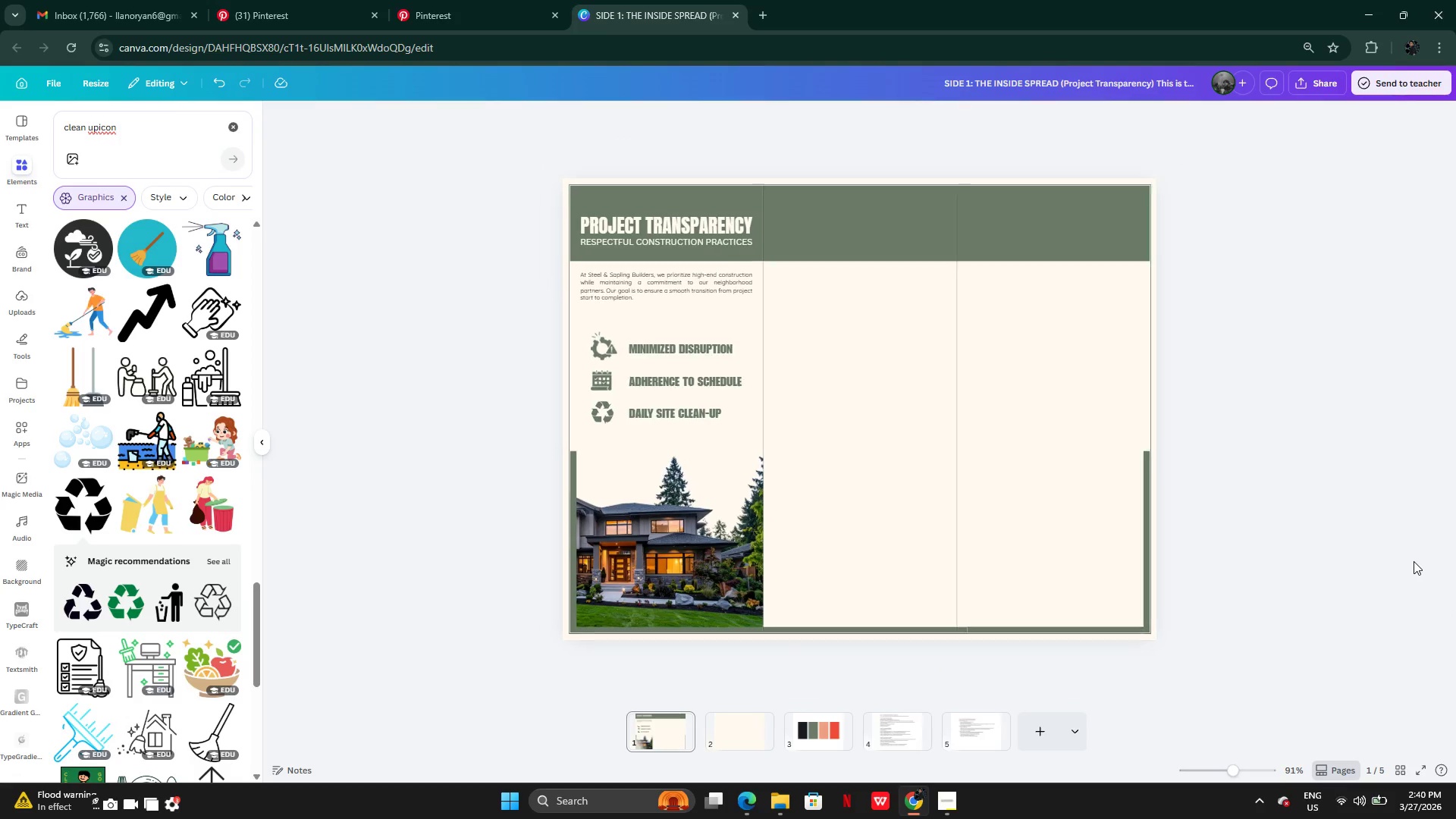 
left_click([731, 479])
 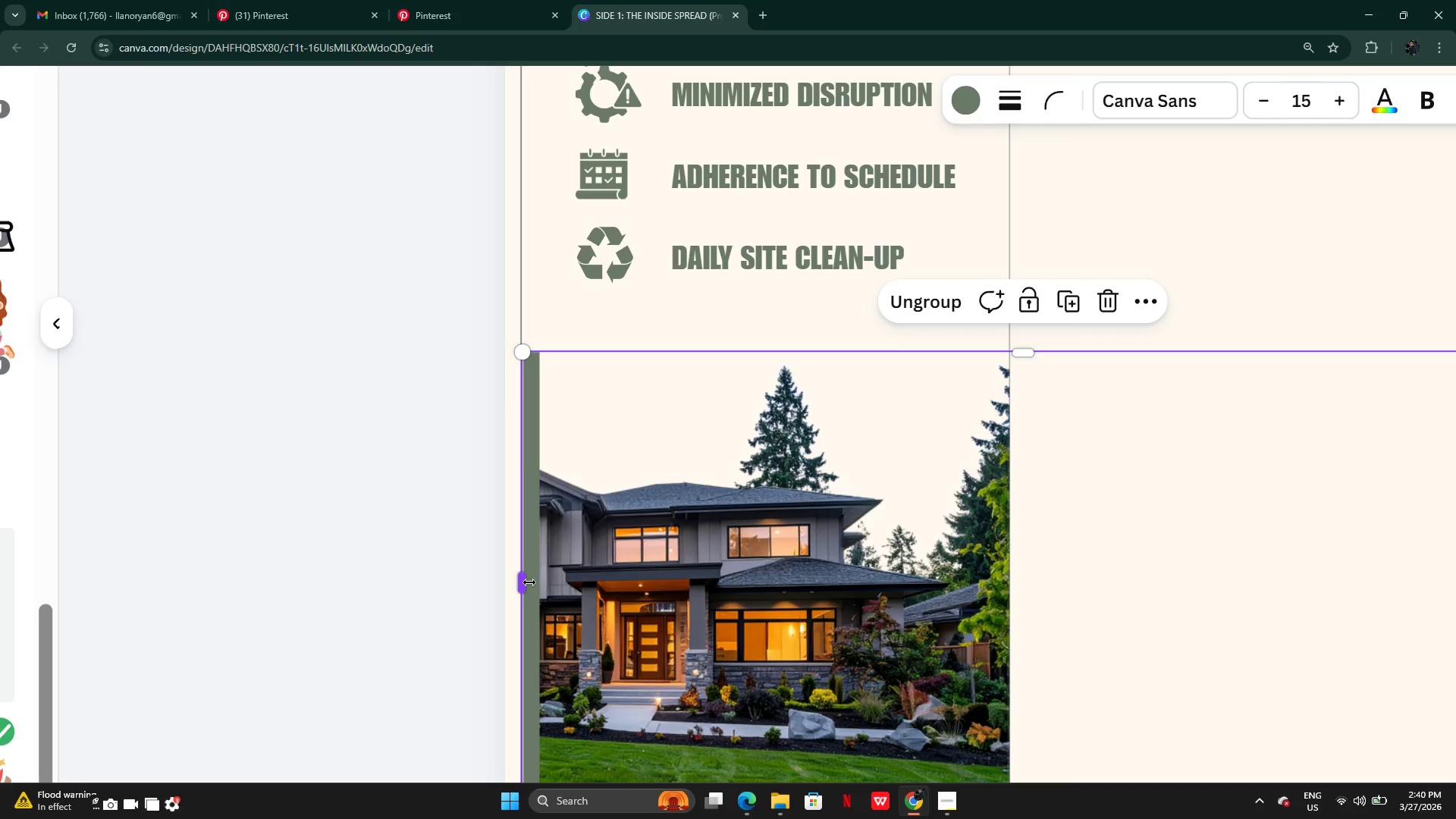 
left_click_drag(start_coordinate=[527, 584], to_coordinate=[521, 582])
 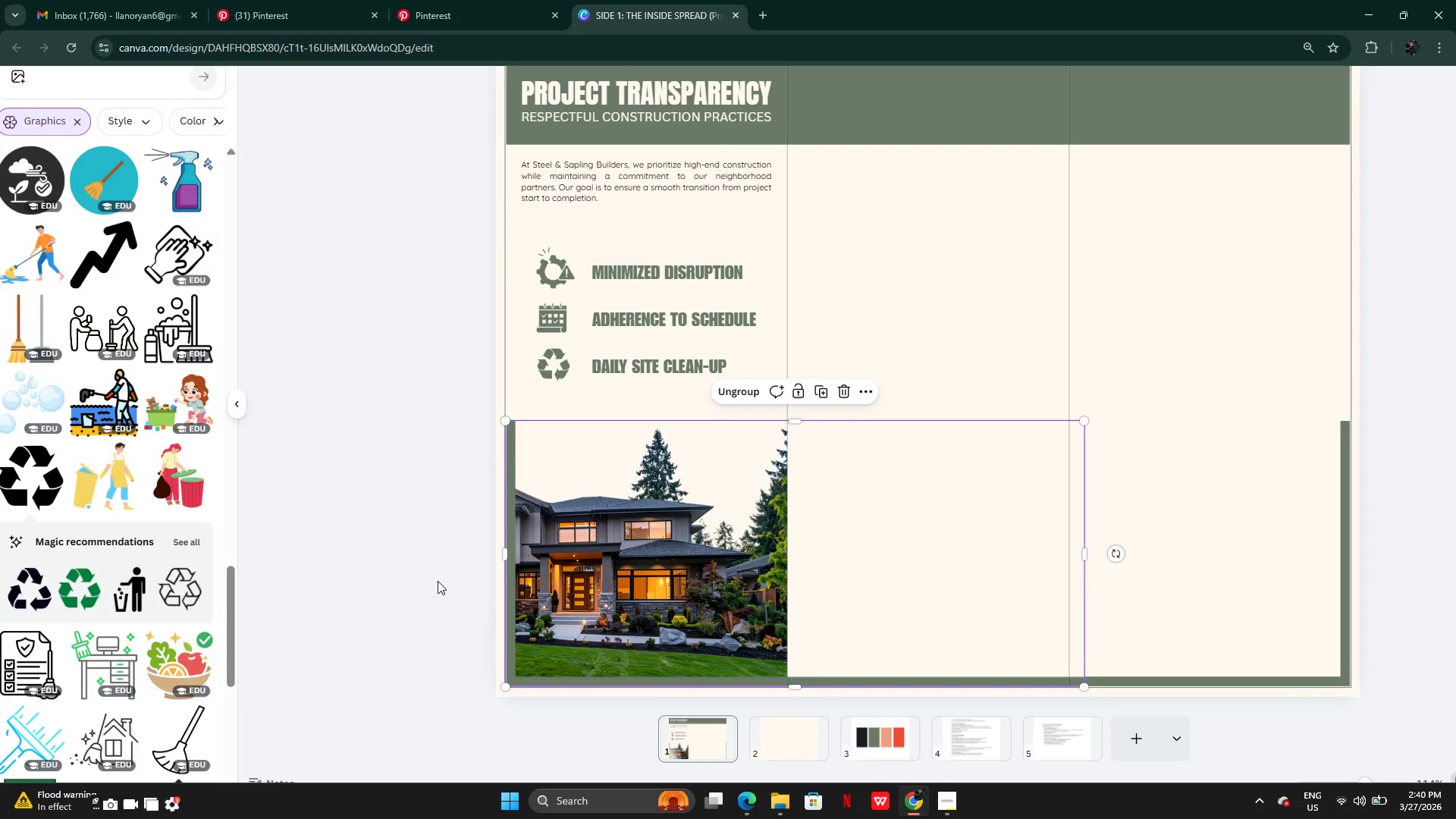 
wait(5.89)
 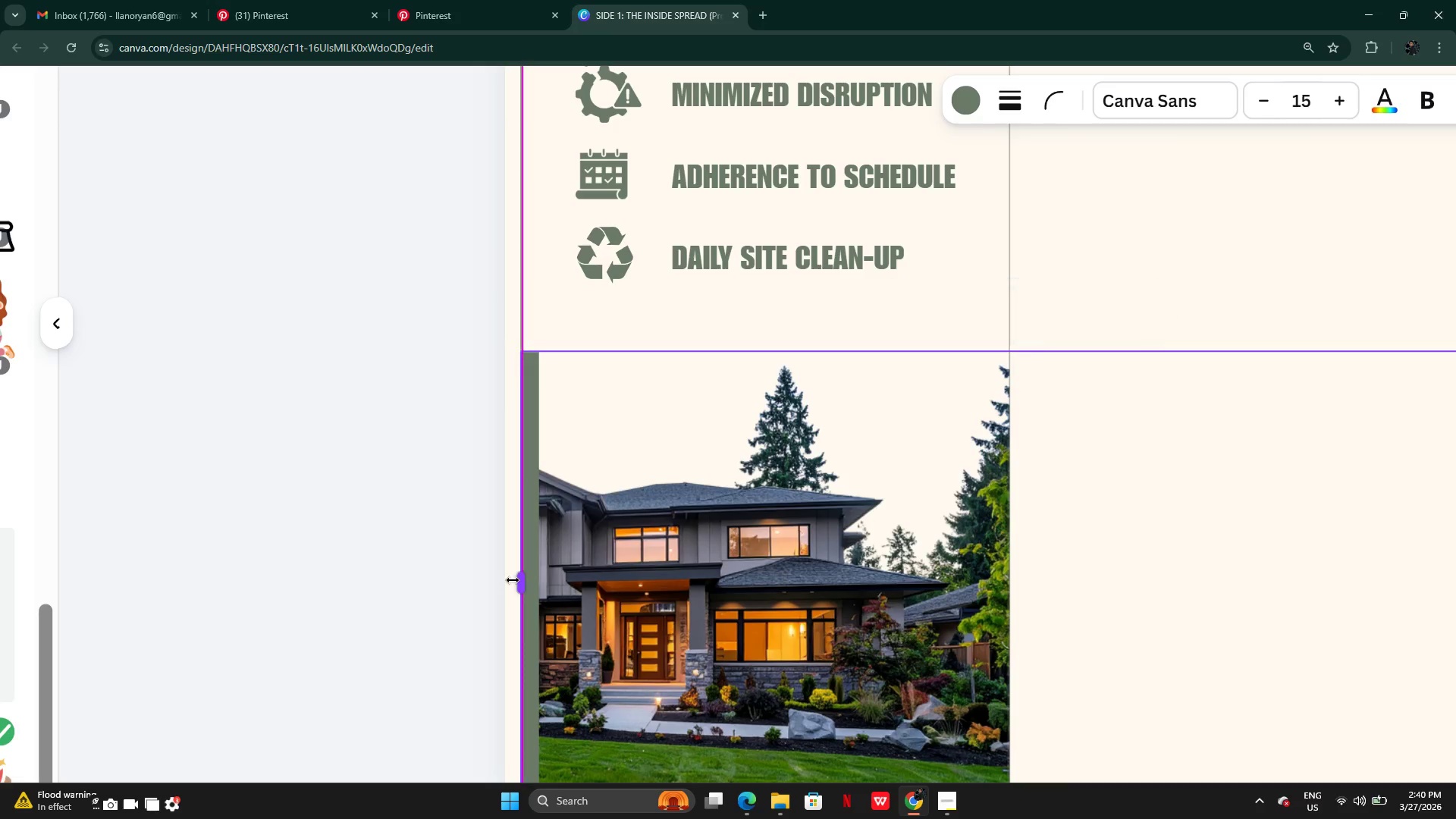 
left_click([725, 409])
 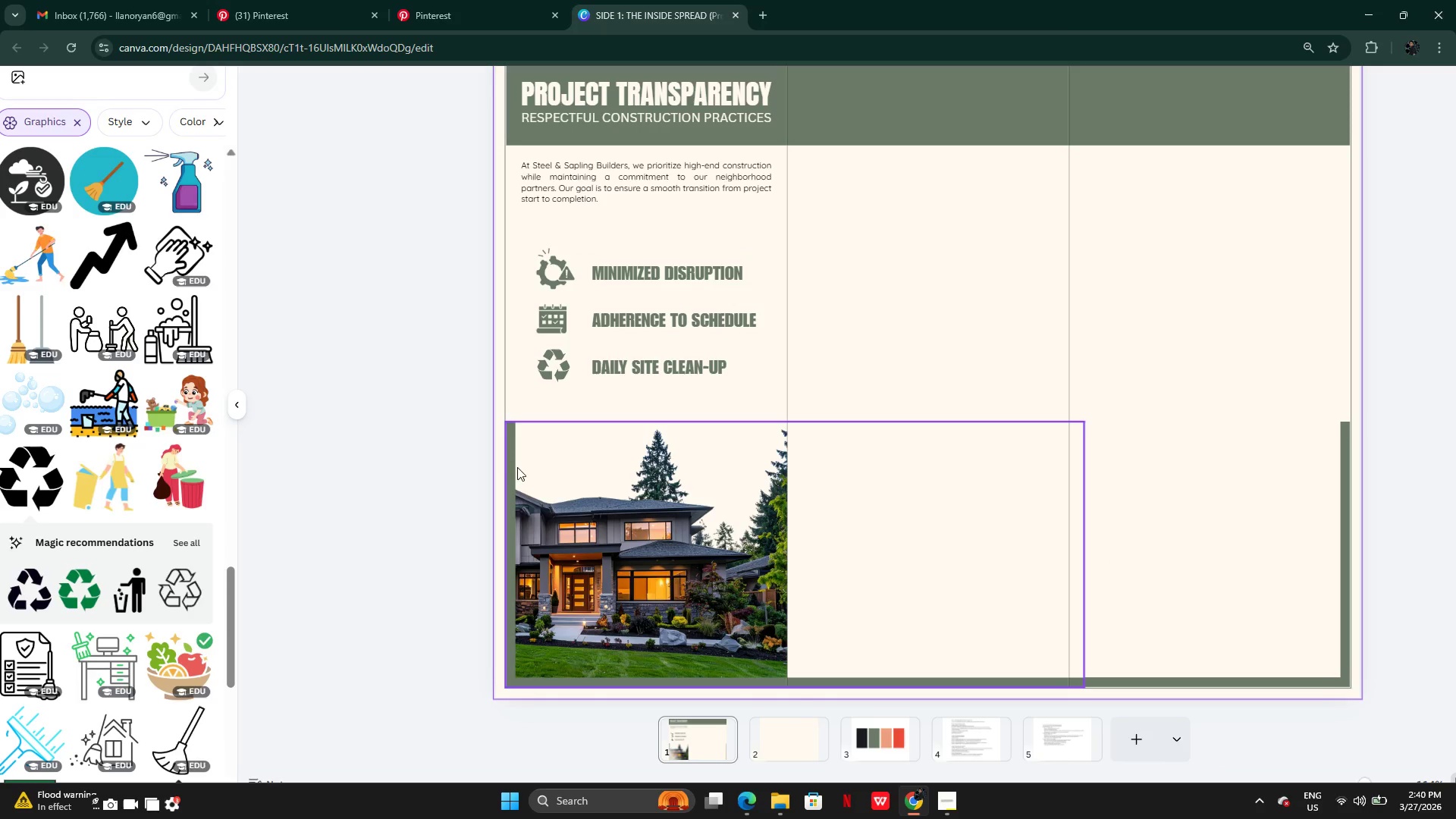 
left_click([507, 466])
 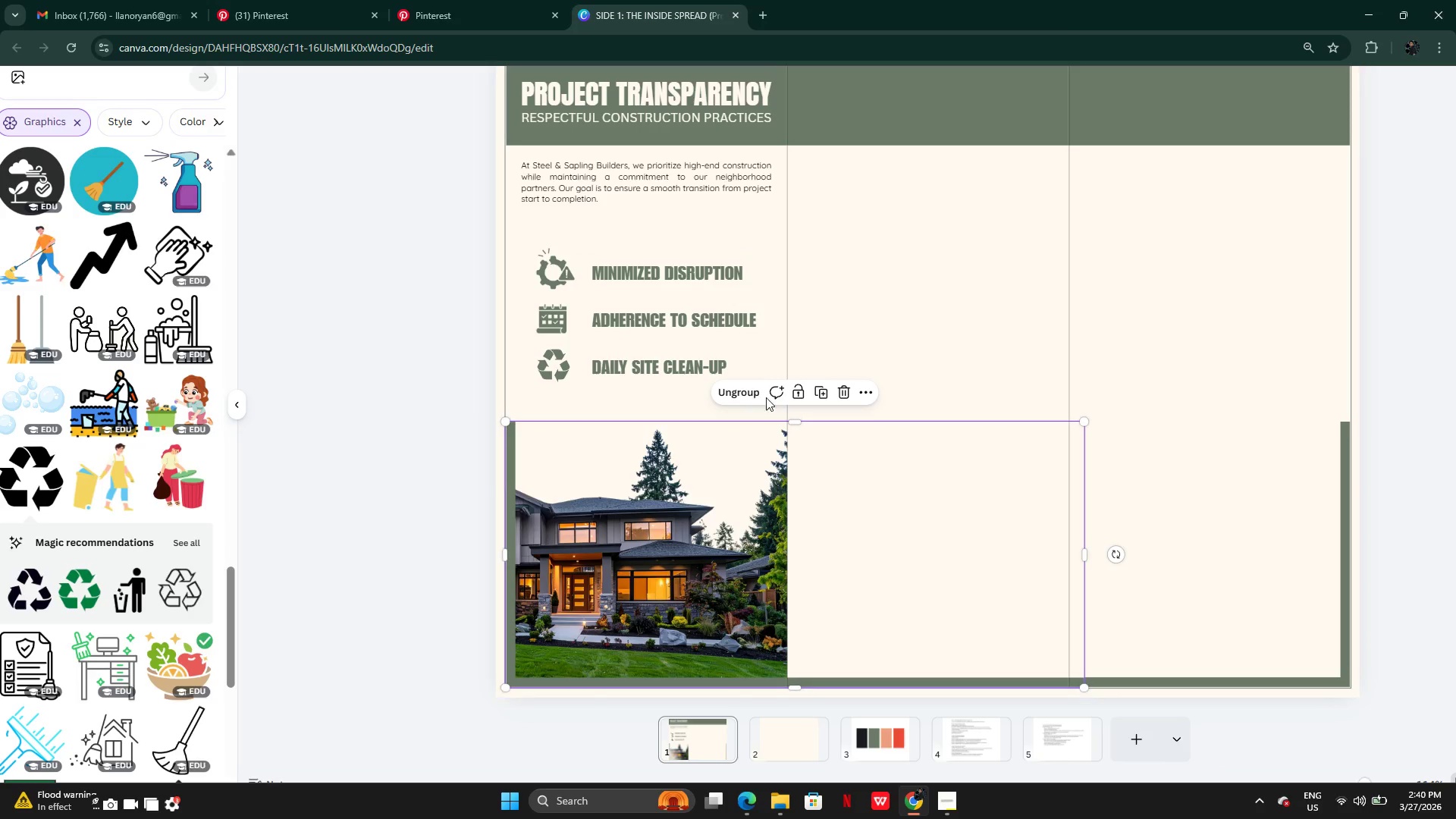 
left_click([763, 395])
 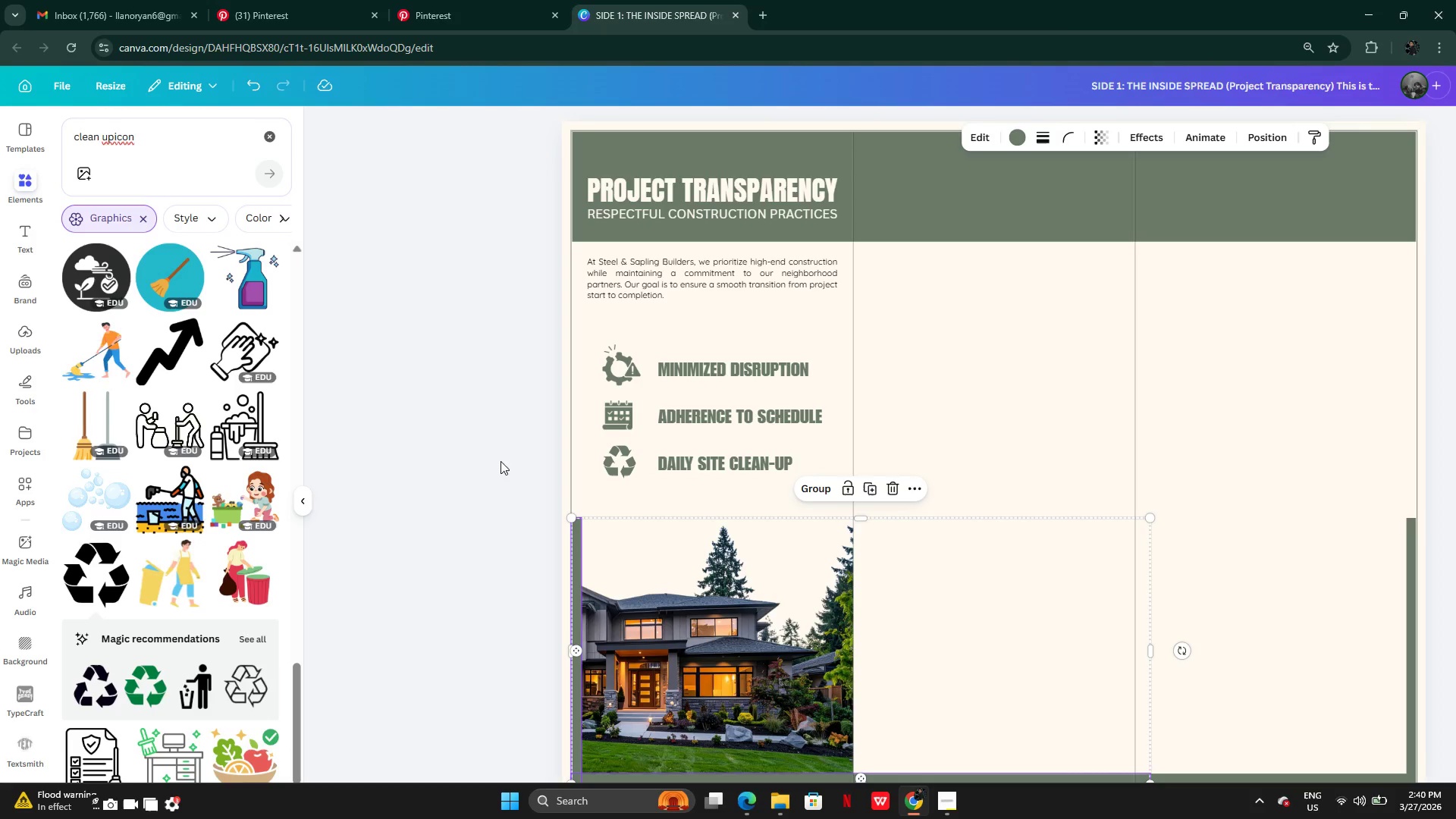 
left_click([469, 488])
 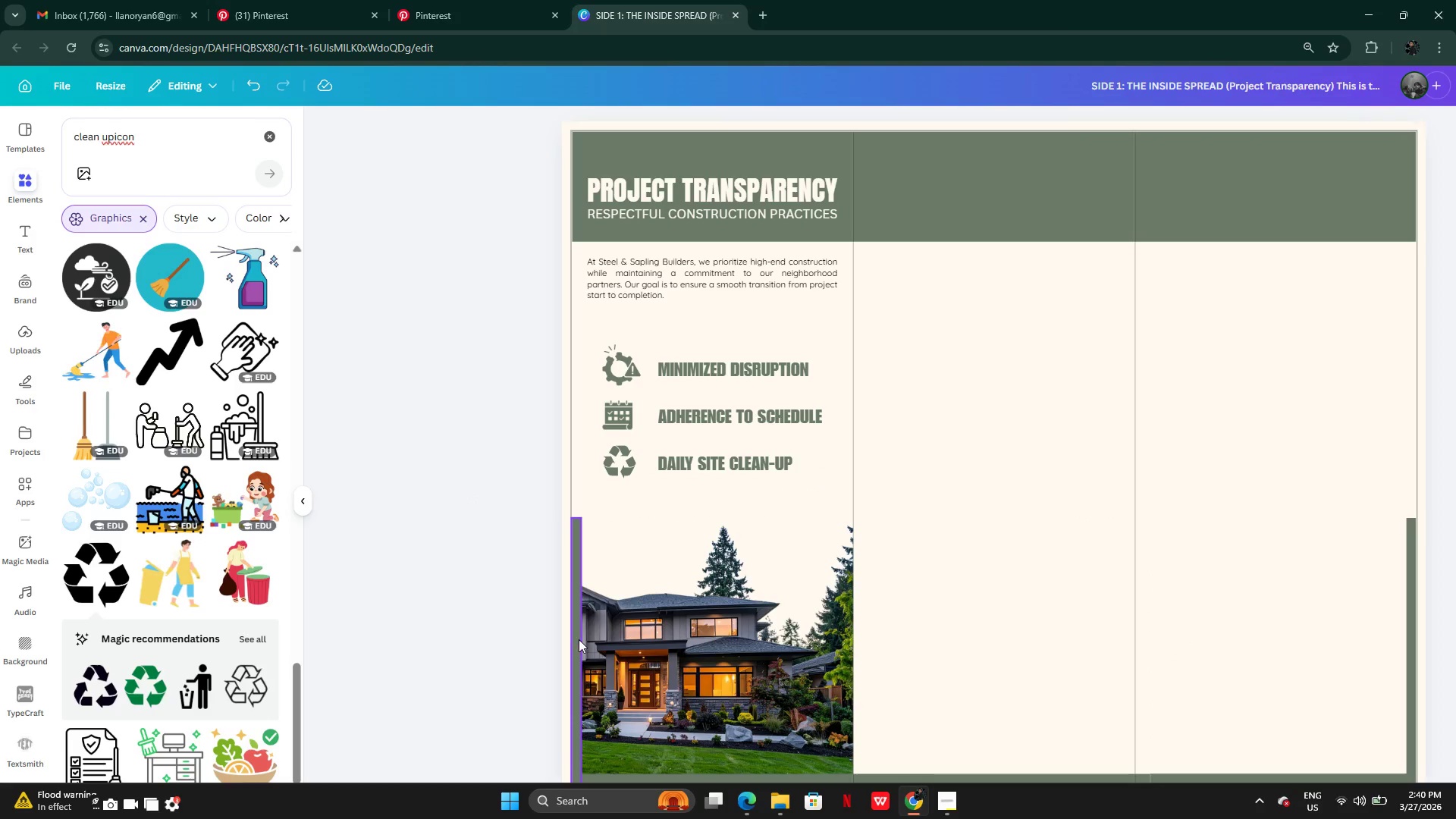 
left_click([579, 639])
 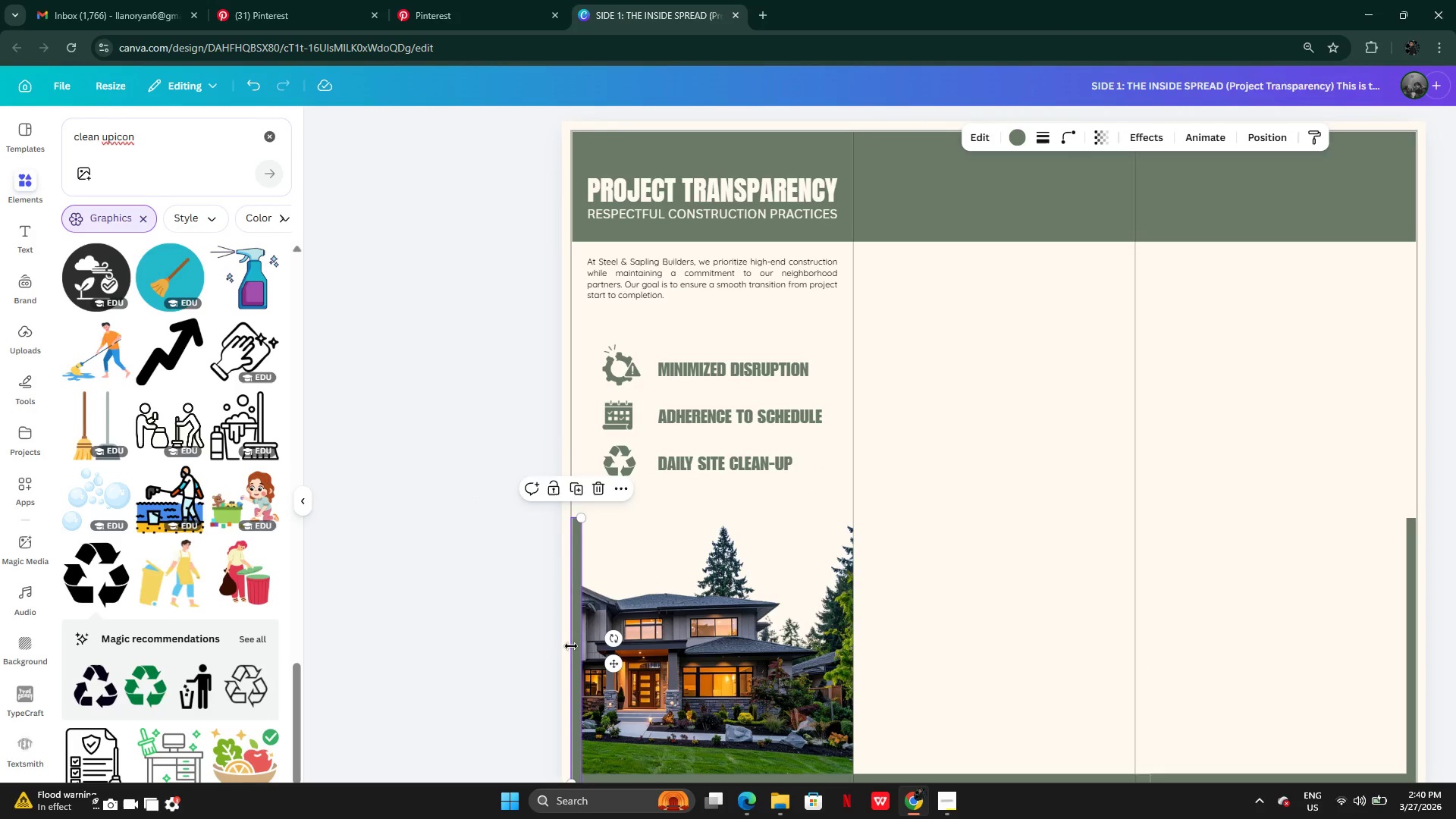 
left_click_drag(start_coordinate=[571, 646], to_coordinate=[561, 644])
 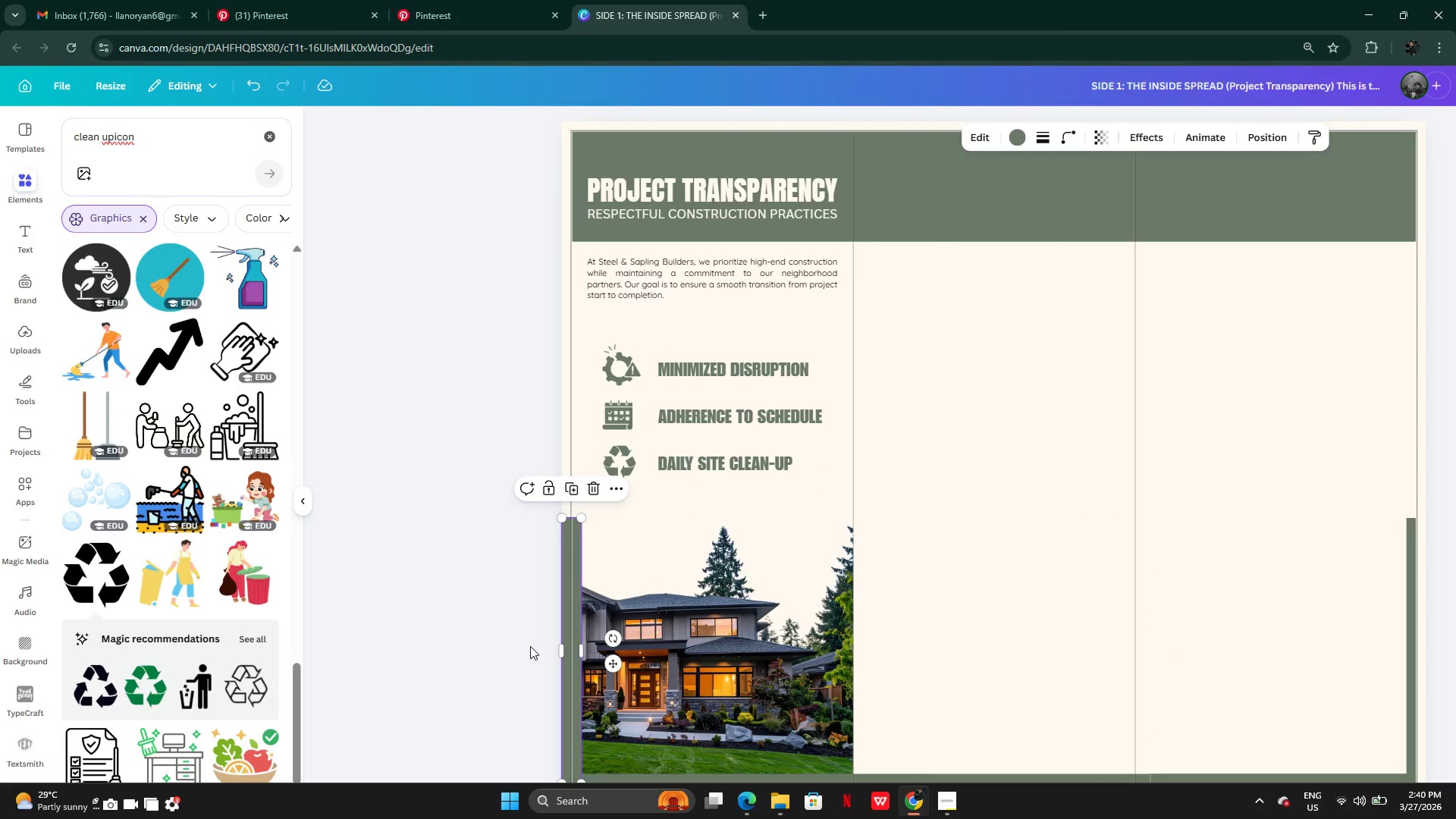 
left_click([530, 647])
 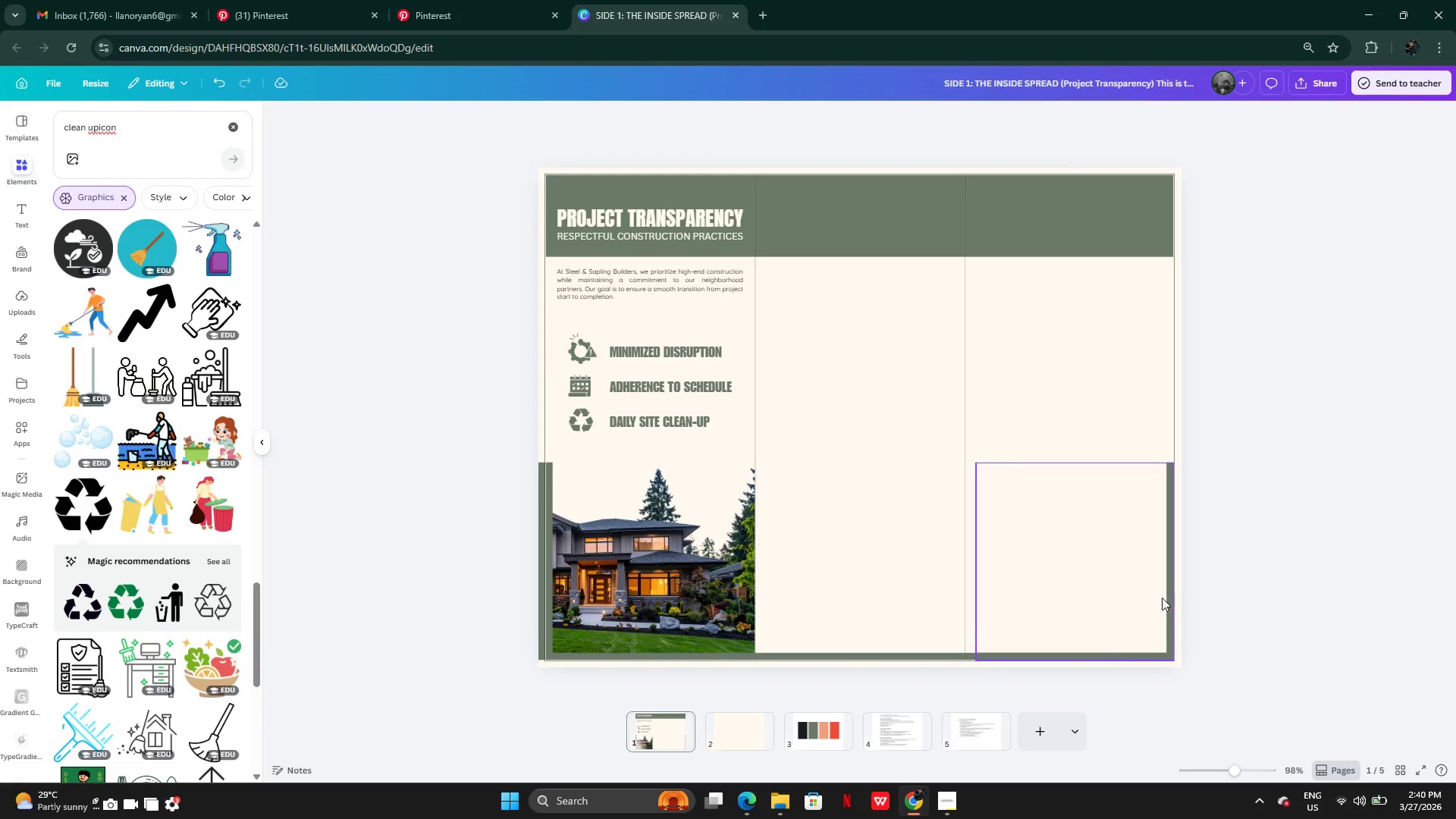 
left_click([1172, 583])
 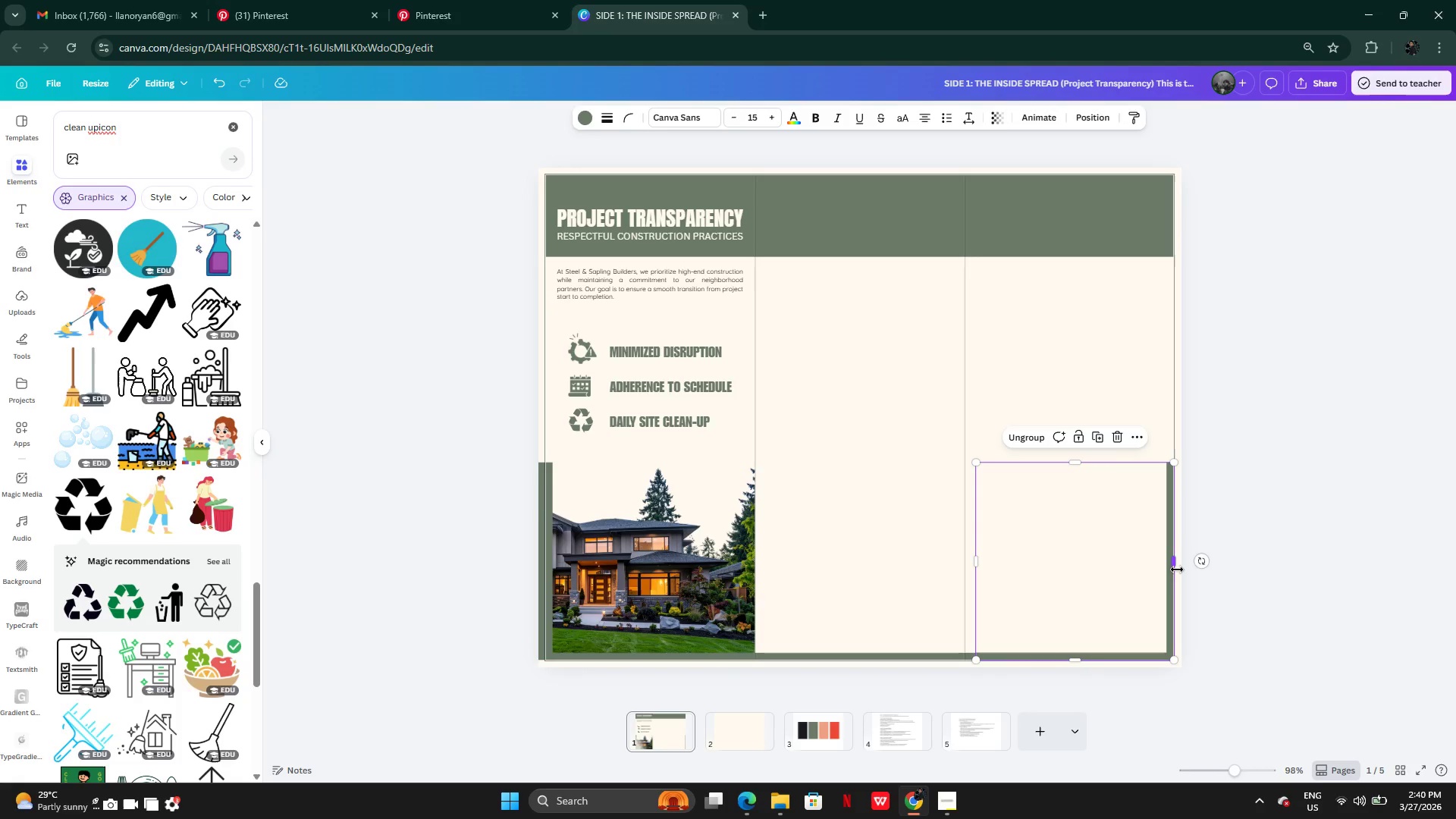 
left_click_drag(start_coordinate=[1177, 570], to_coordinate=[1175, 566])
 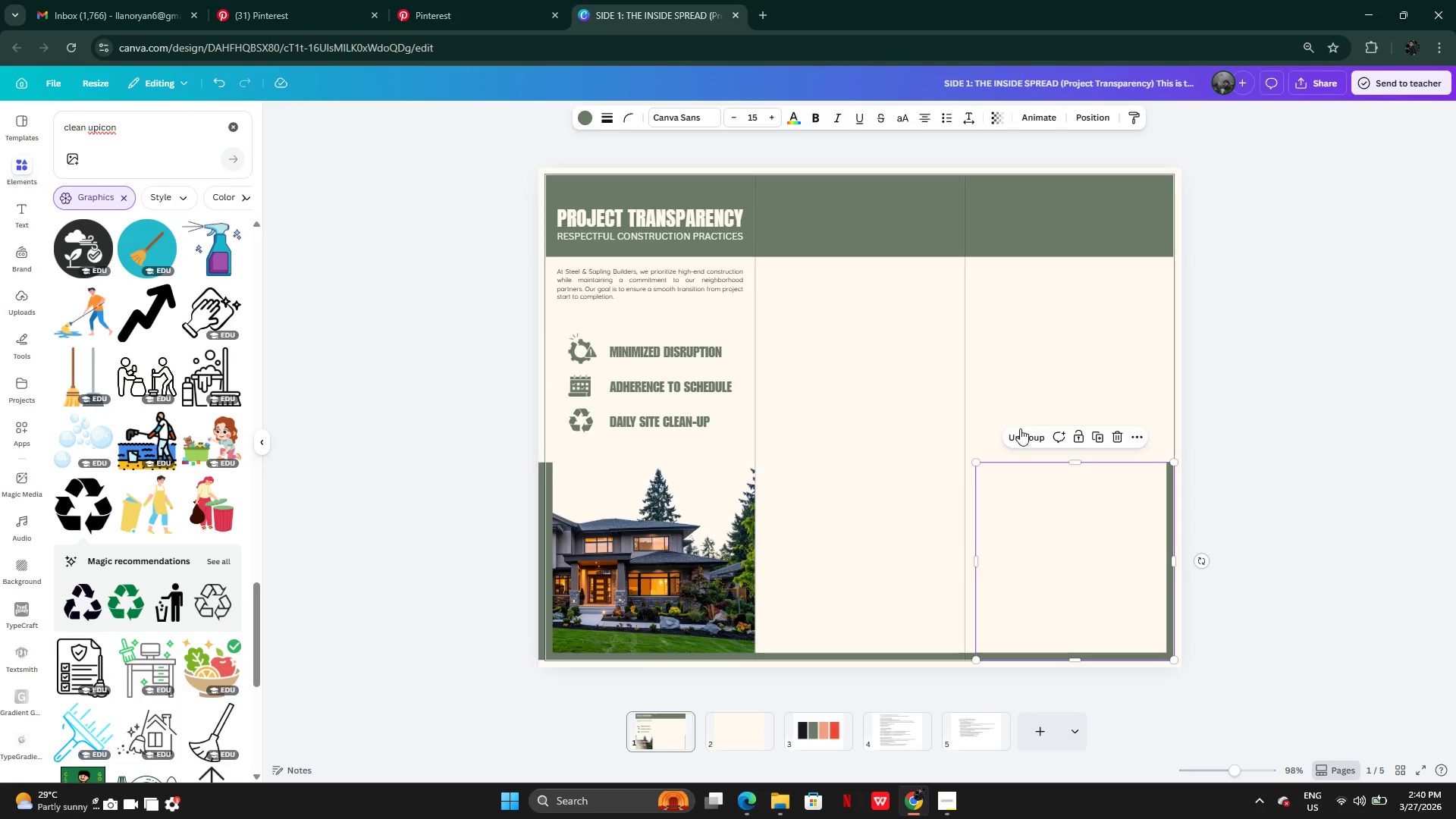 
left_click([1022, 436])
 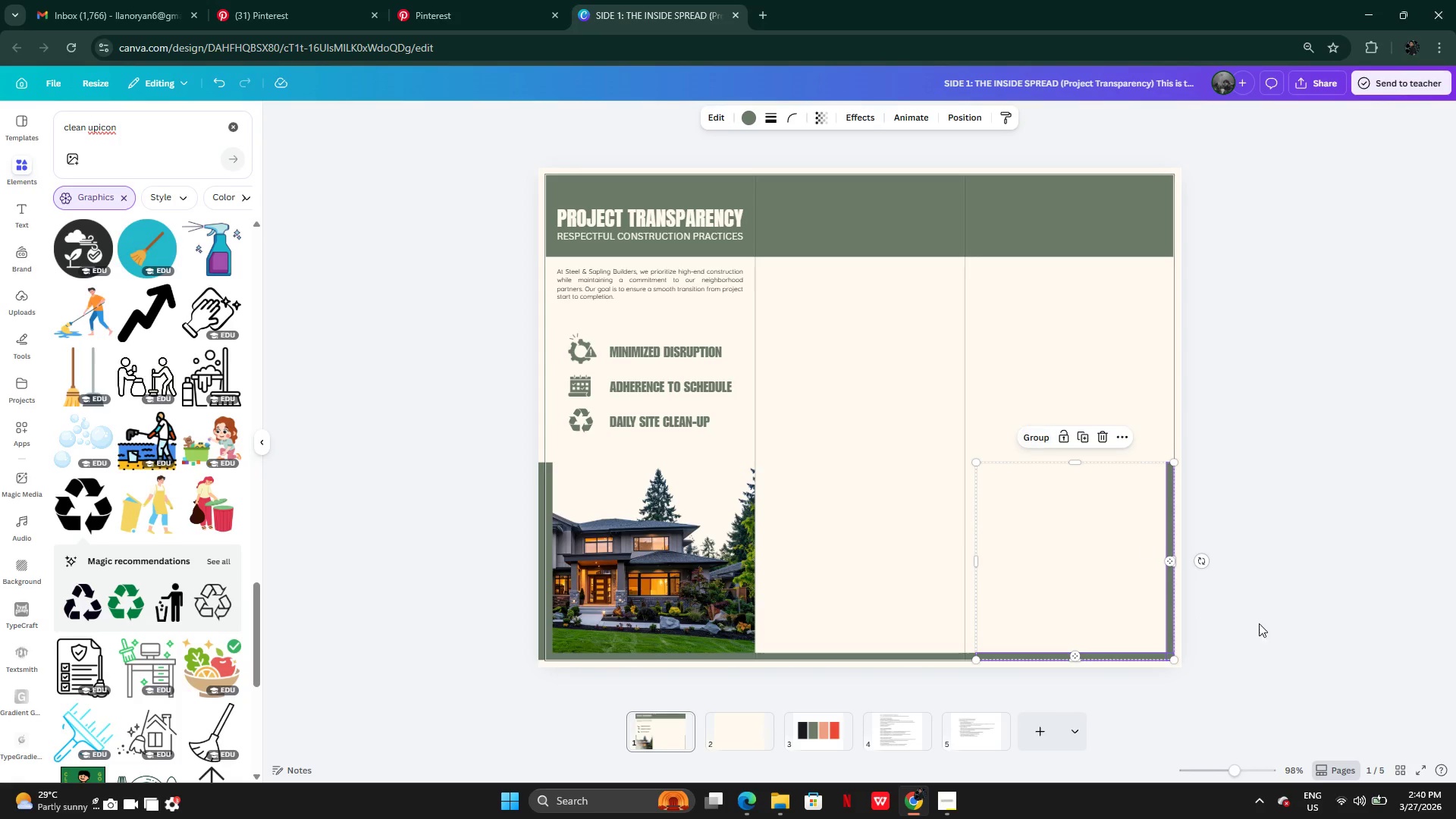 
left_click([1263, 629])
 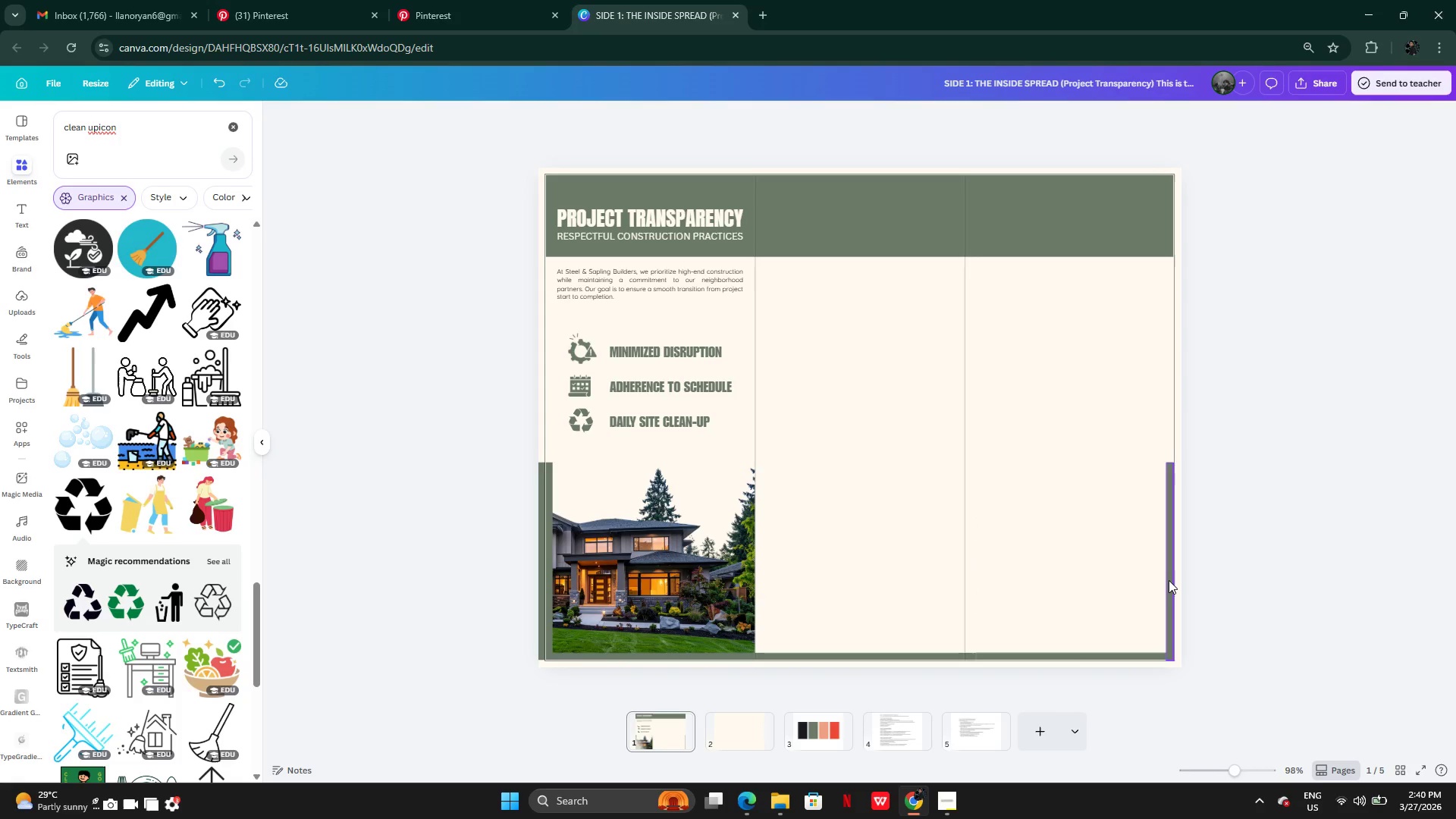 
left_click([1168, 580])
 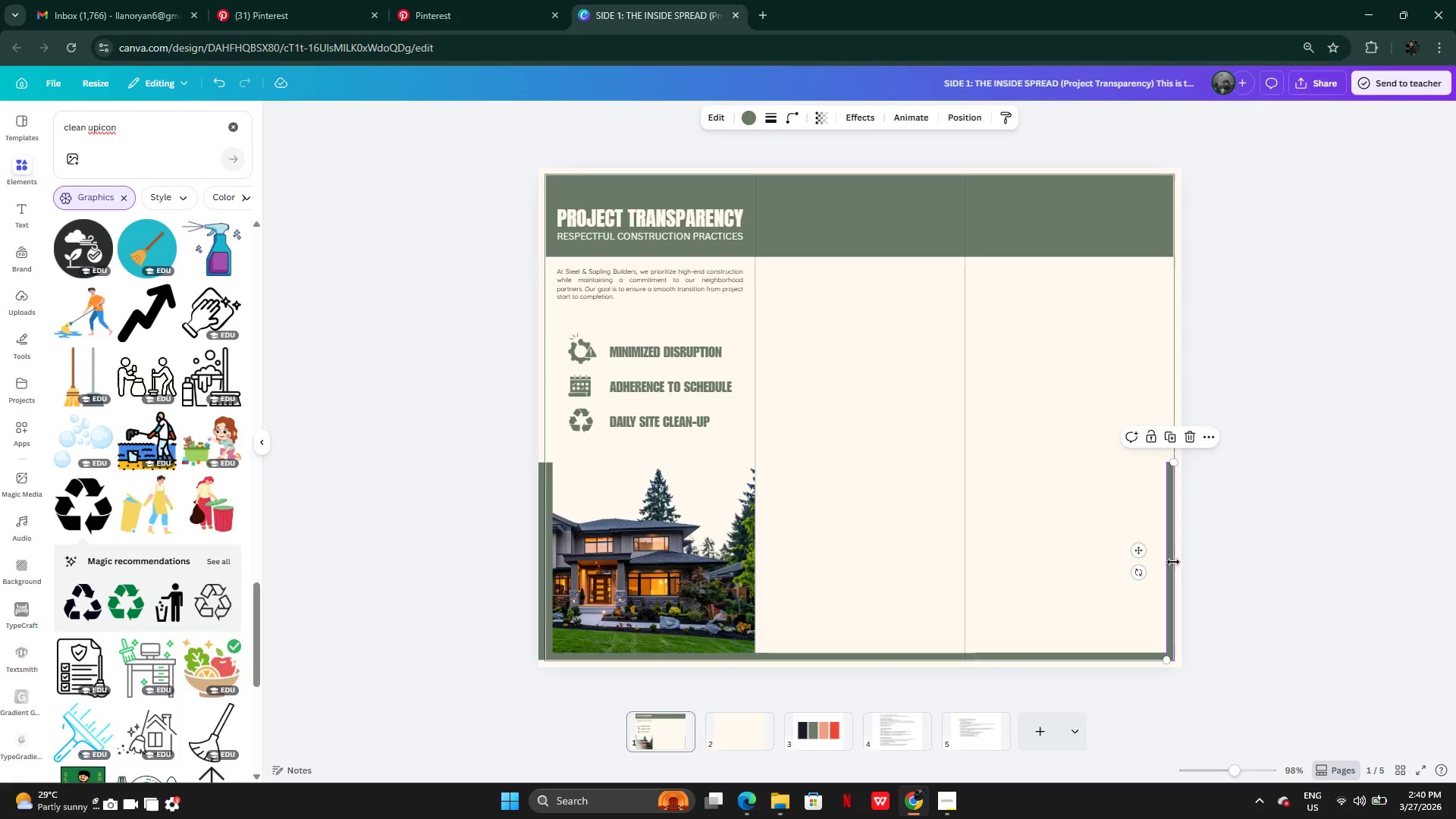 
left_click_drag(start_coordinate=[1173, 562], to_coordinate=[1183, 562])
 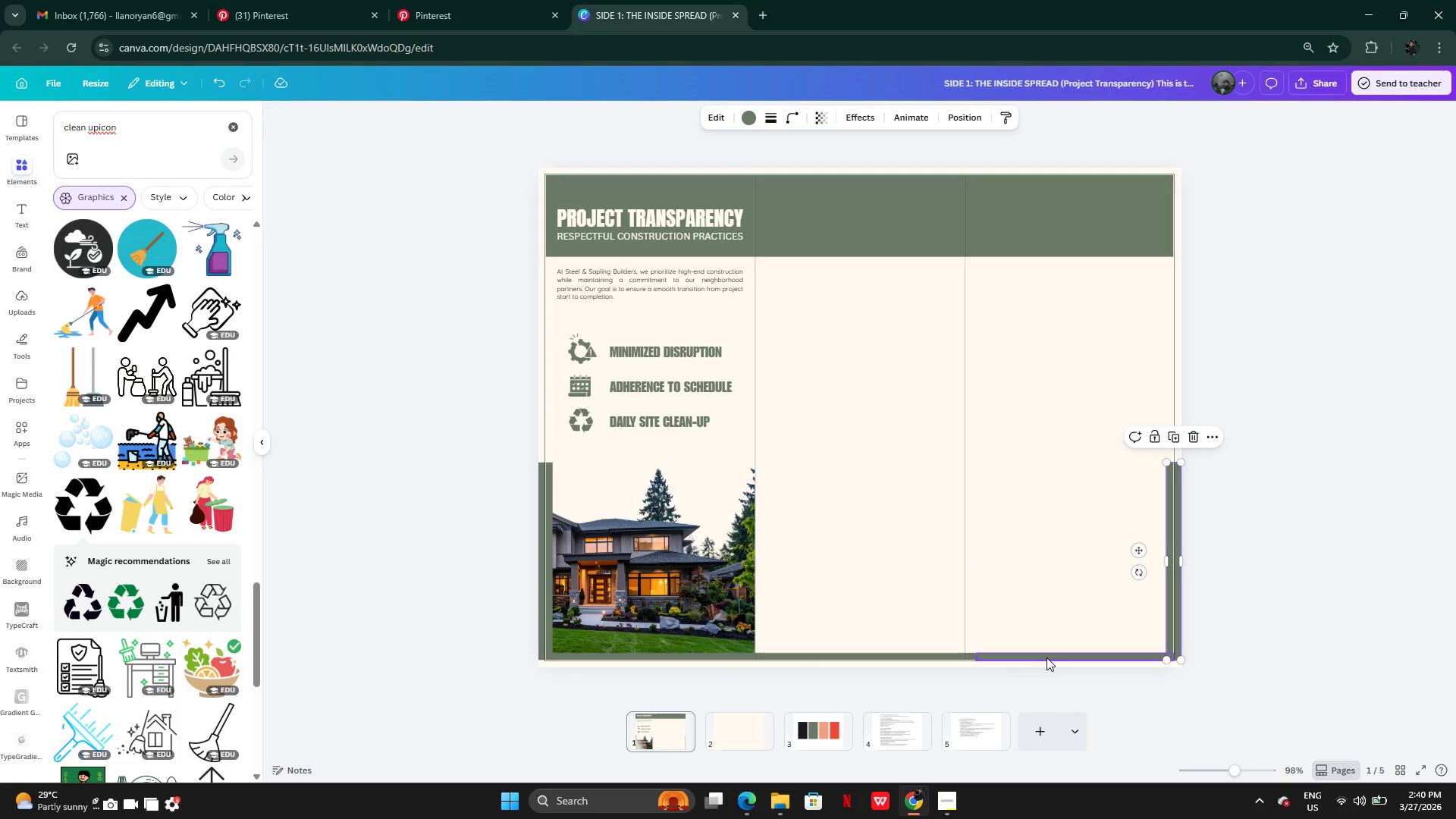 
left_click([1046, 663])
 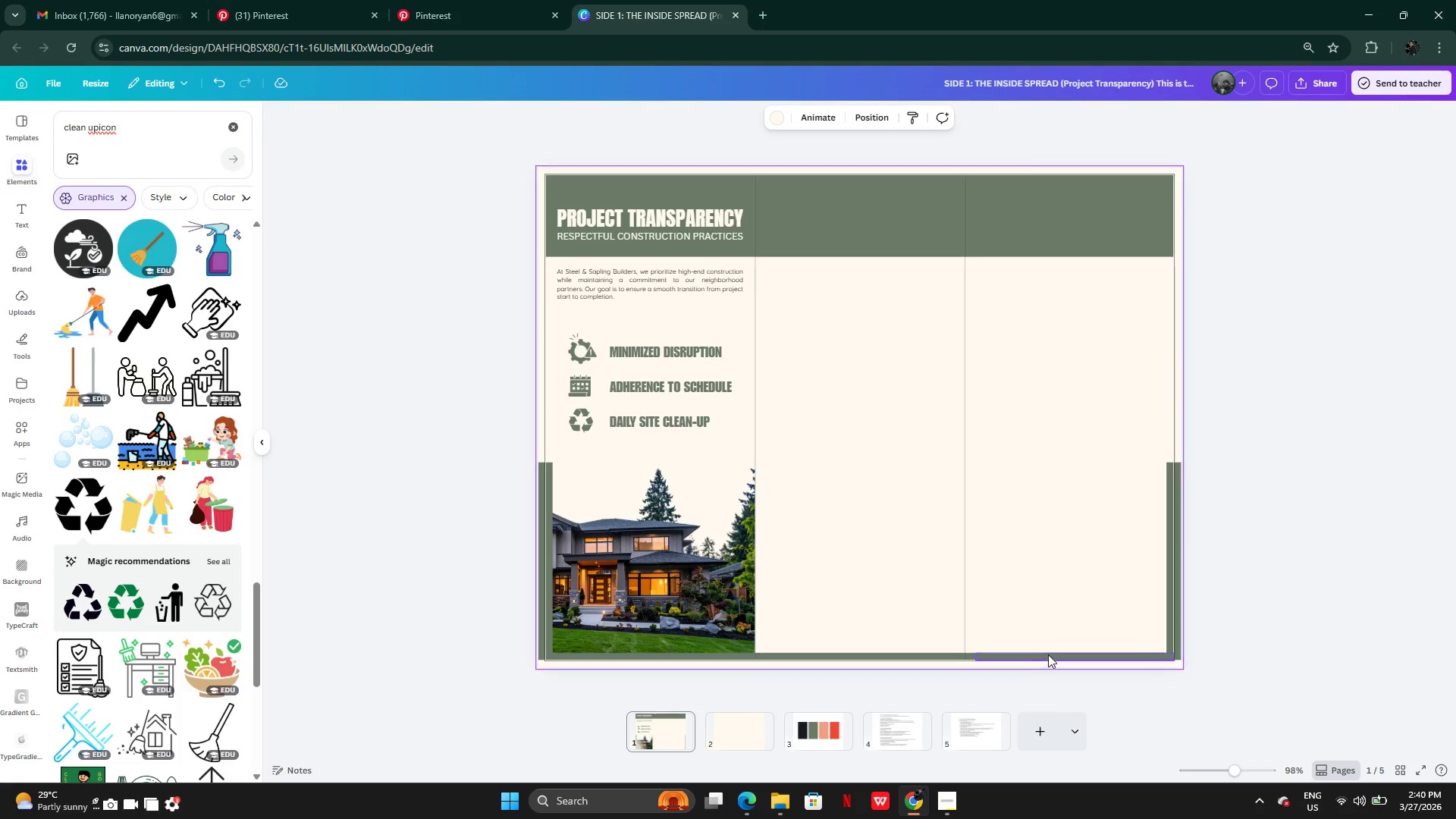 
left_click([1048, 654])
 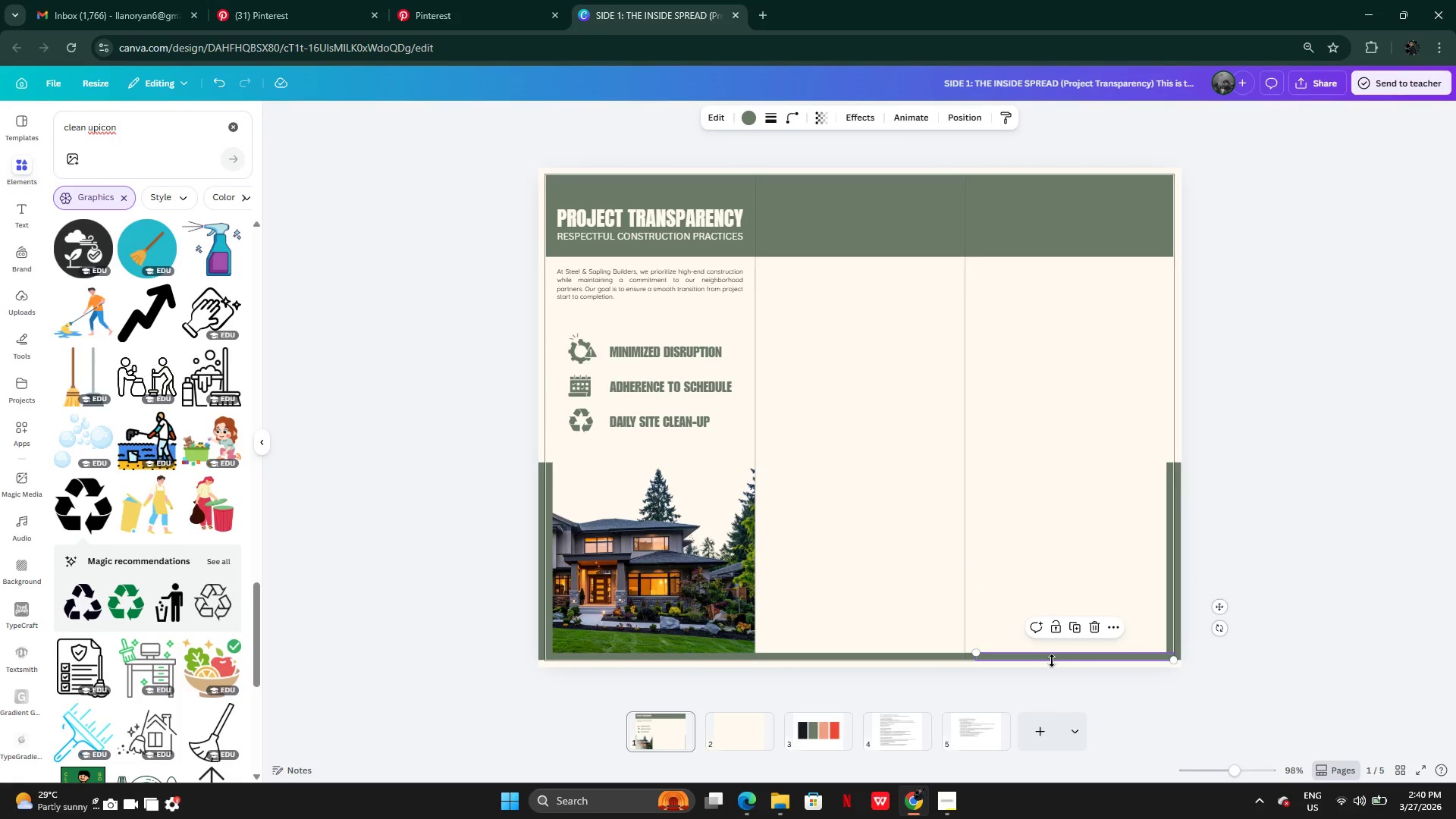 
left_click_drag(start_coordinate=[1052, 661], to_coordinate=[1052, 670])
 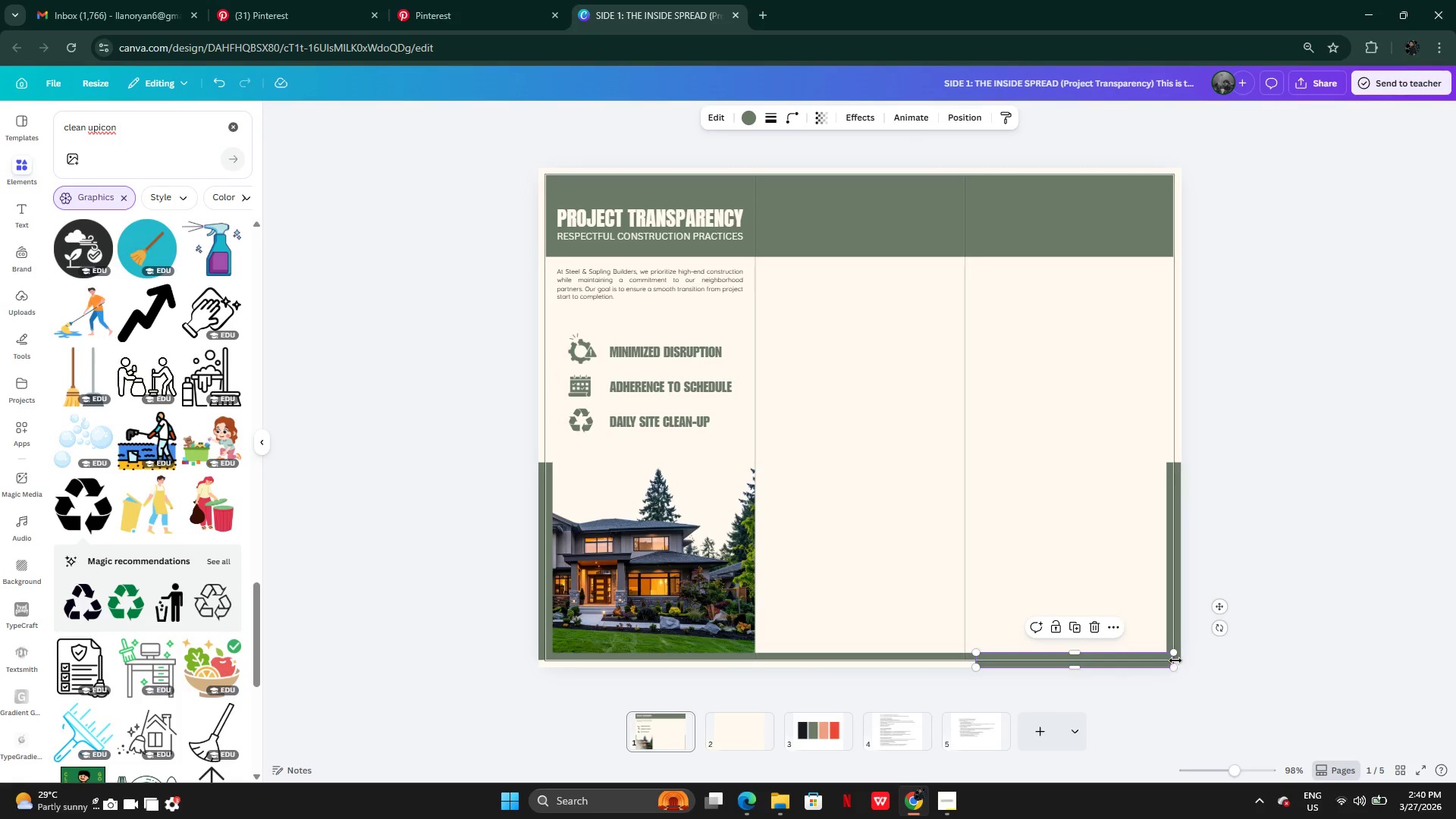 
left_click_drag(start_coordinate=[1176, 660], to_coordinate=[1183, 660])
 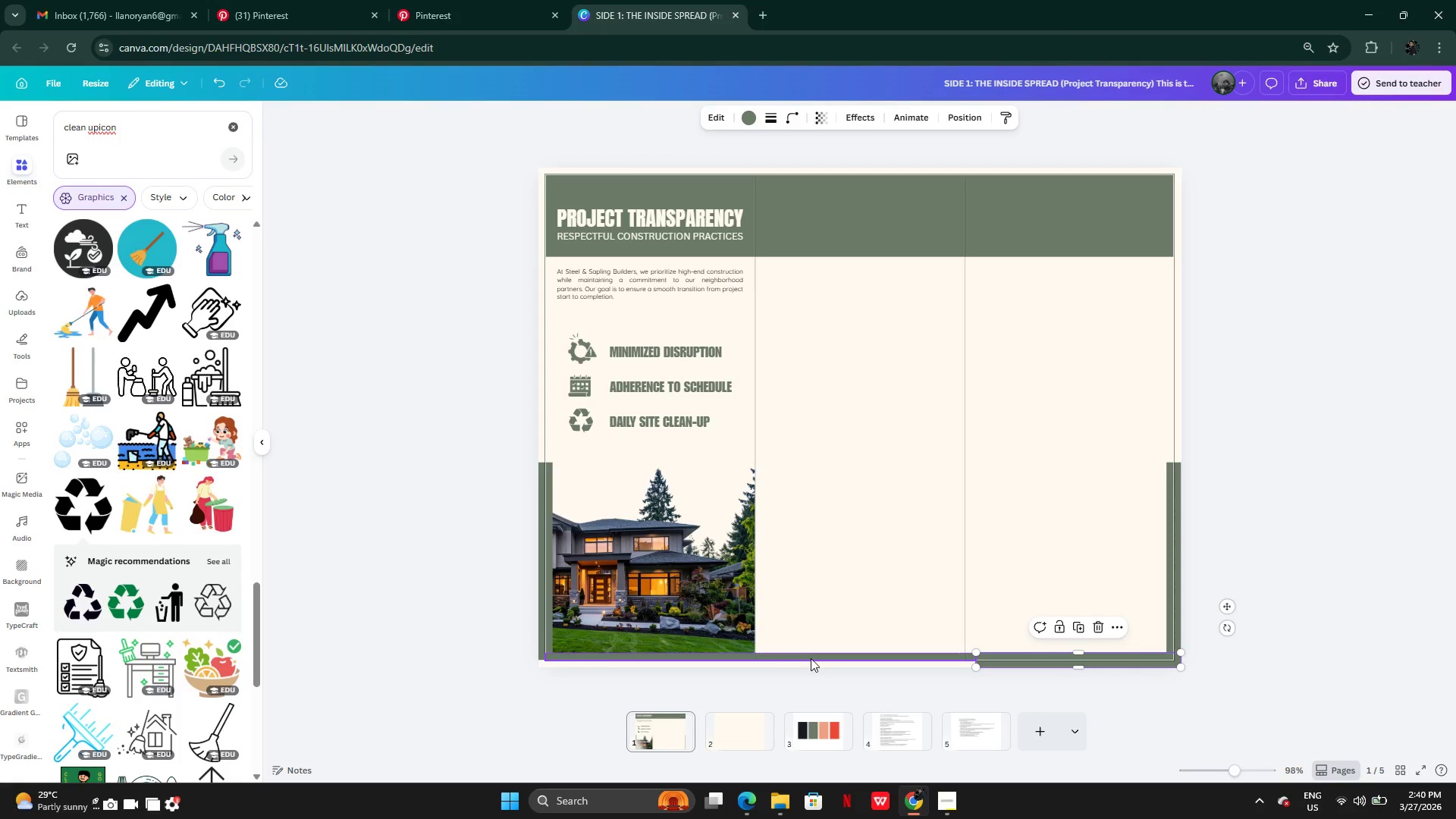 
left_click([811, 658])
 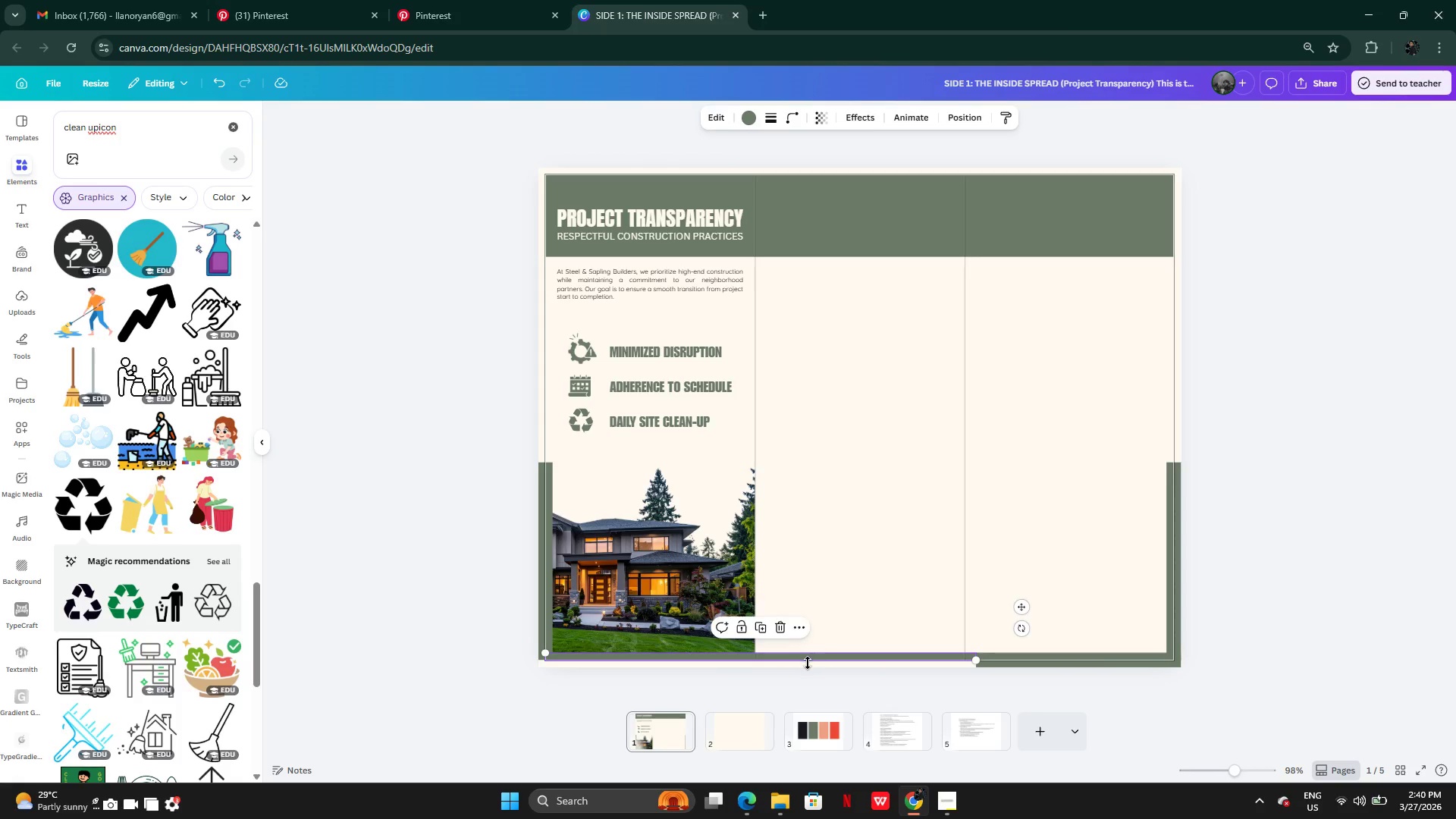 
left_click_drag(start_coordinate=[808, 663], to_coordinate=[808, 672])
 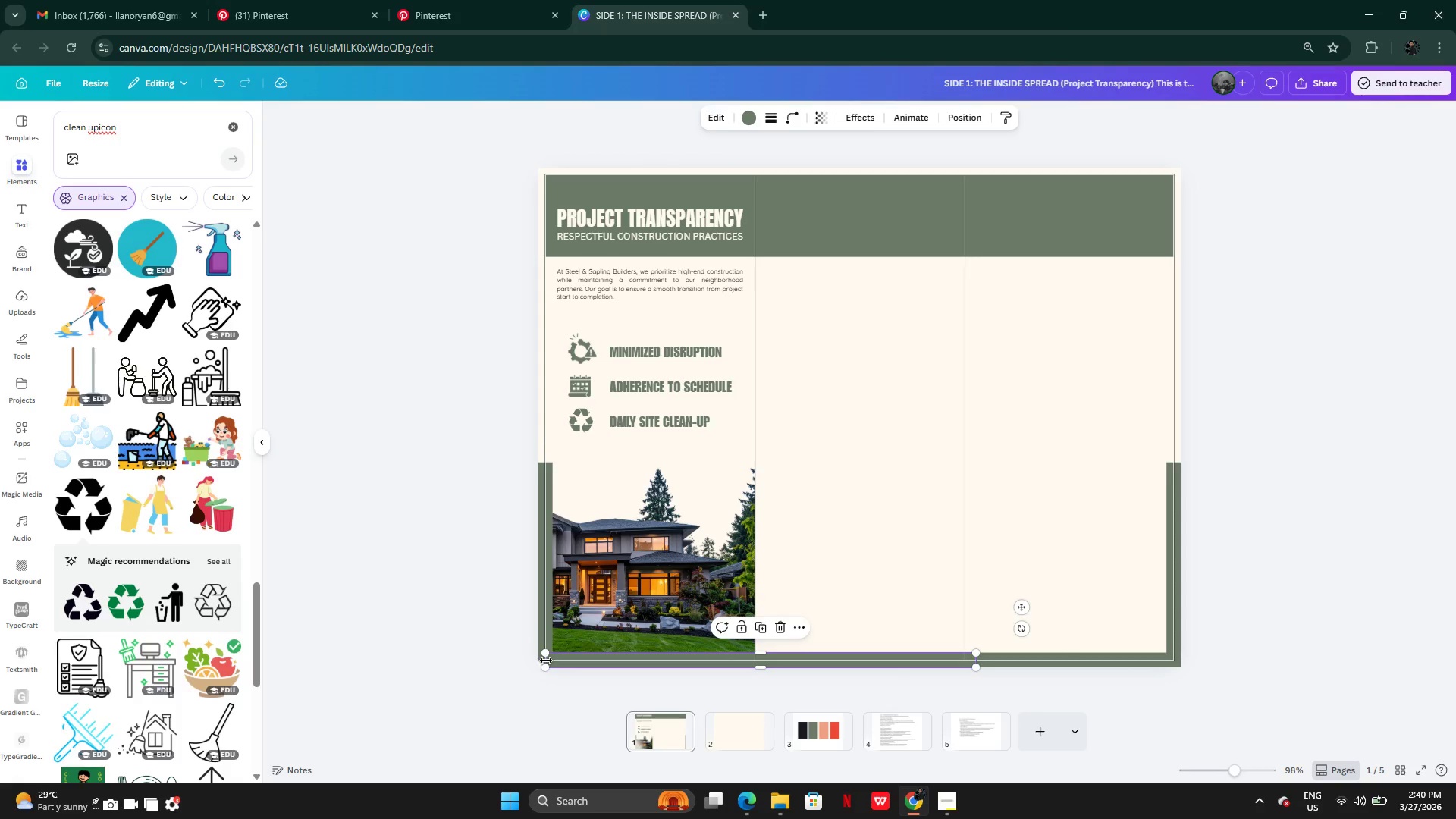 
left_click_drag(start_coordinate=[546, 661], to_coordinate=[527, 661])
 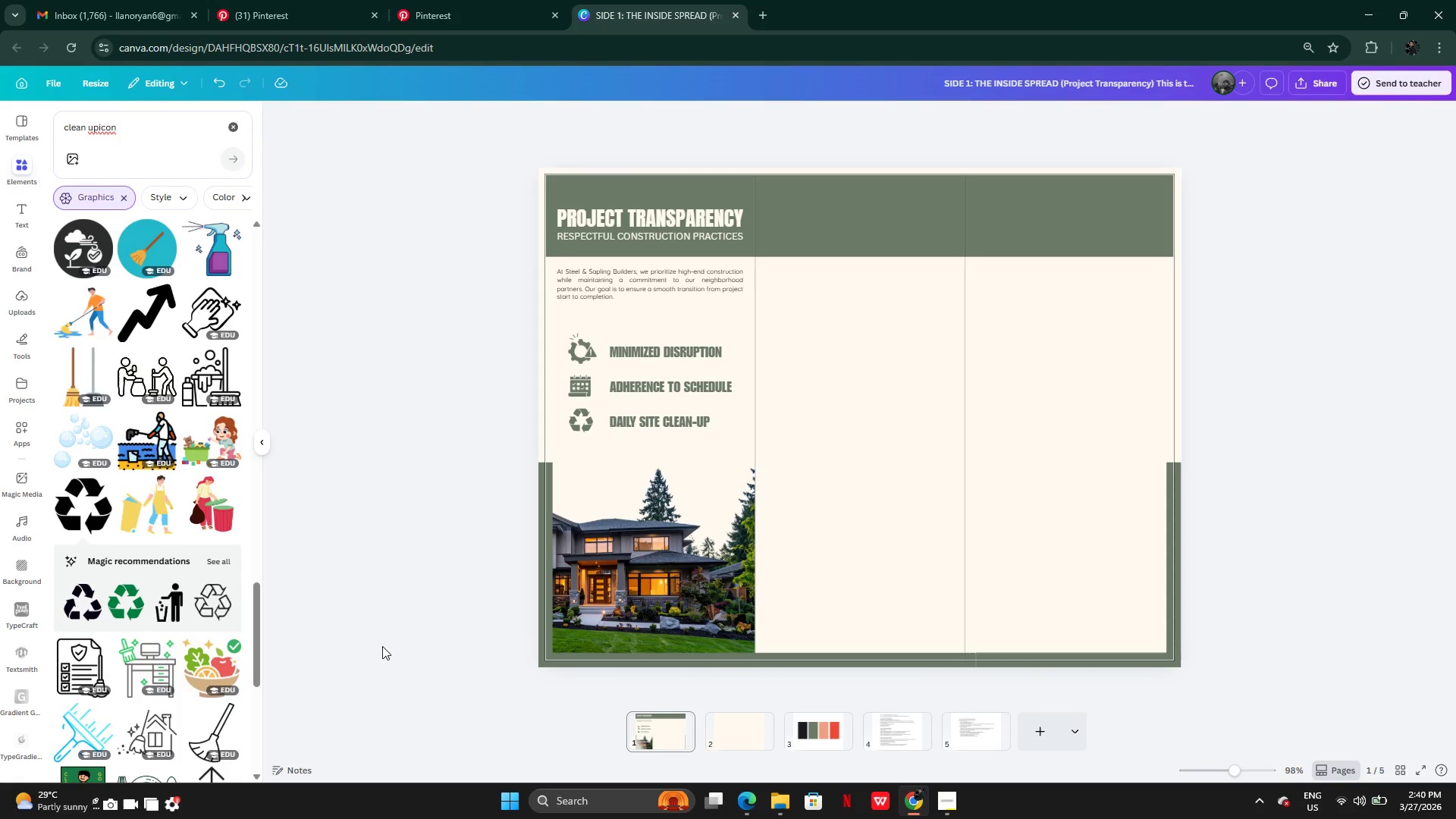 
double_click([382, 646])
 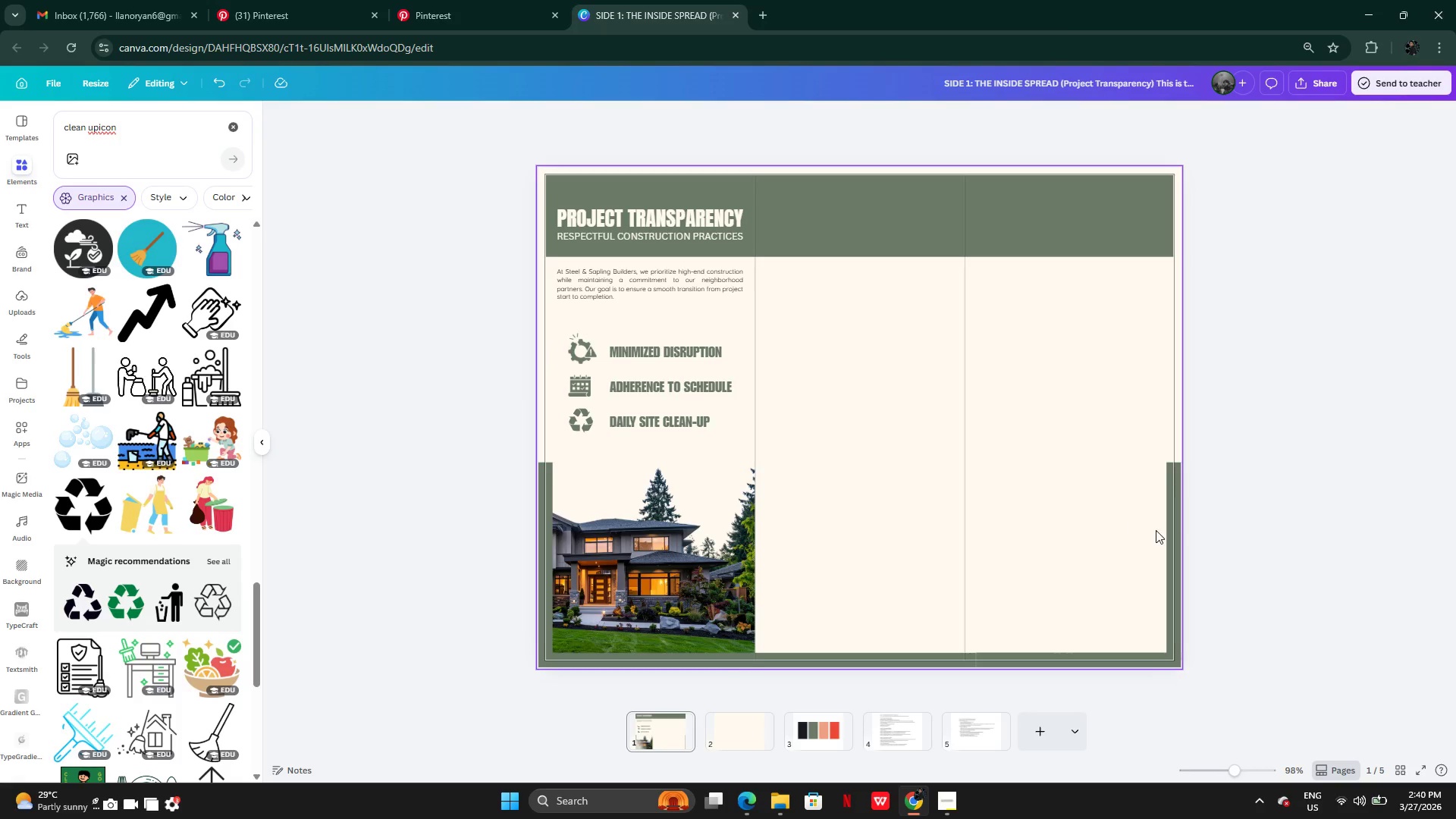 
left_click([1168, 510])
 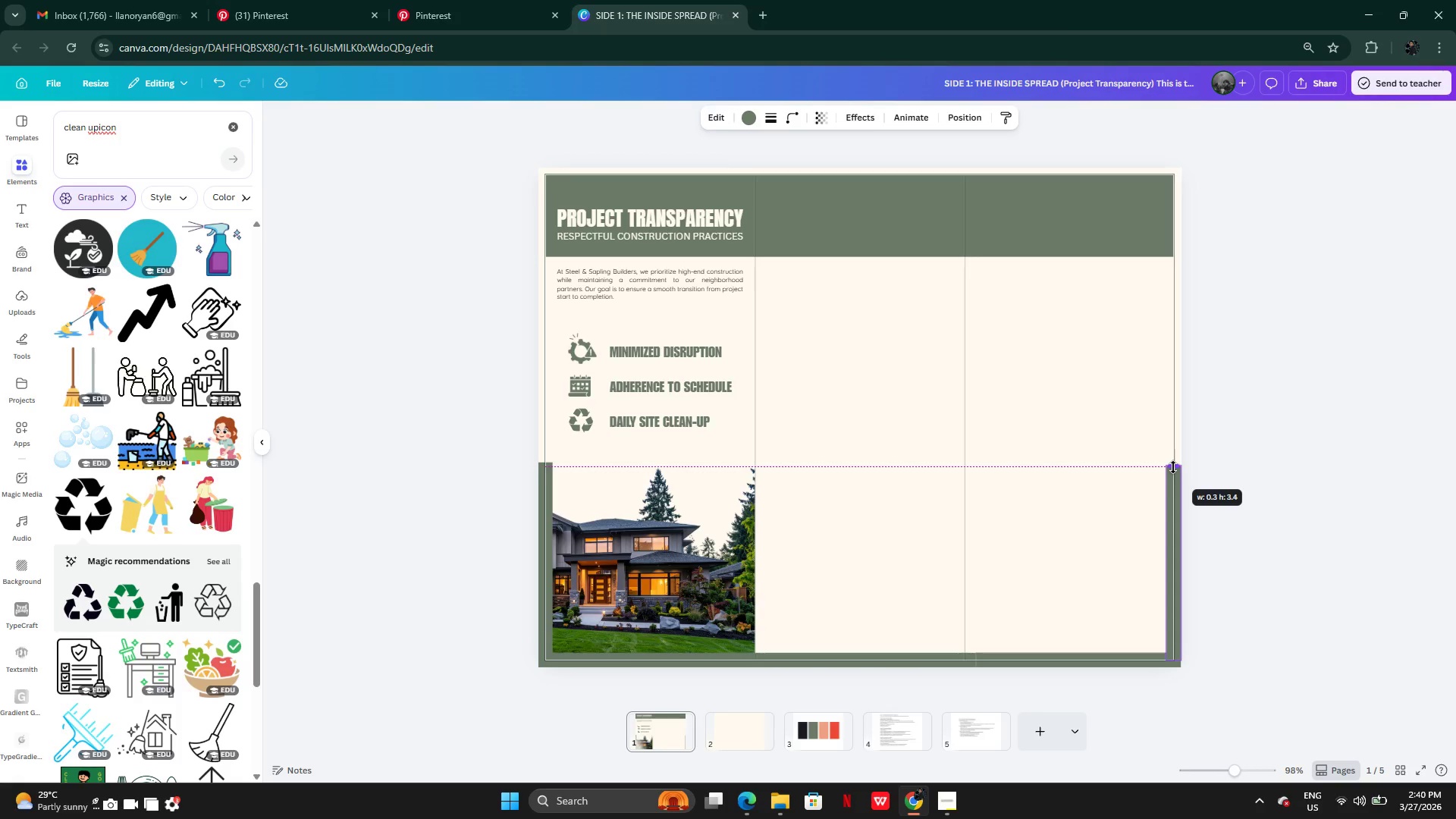 
wait(6.11)
 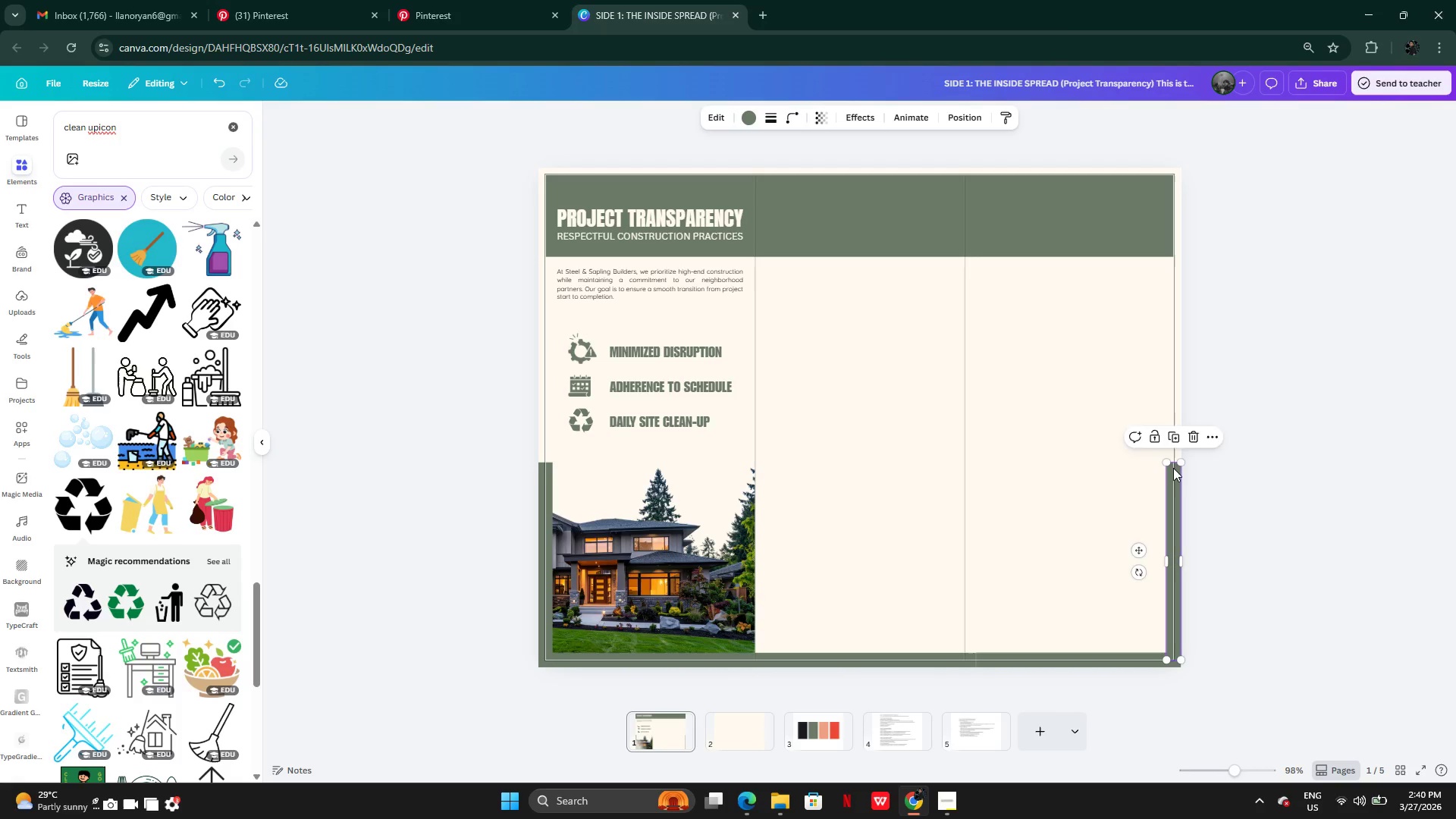 
left_click([1288, 471])
 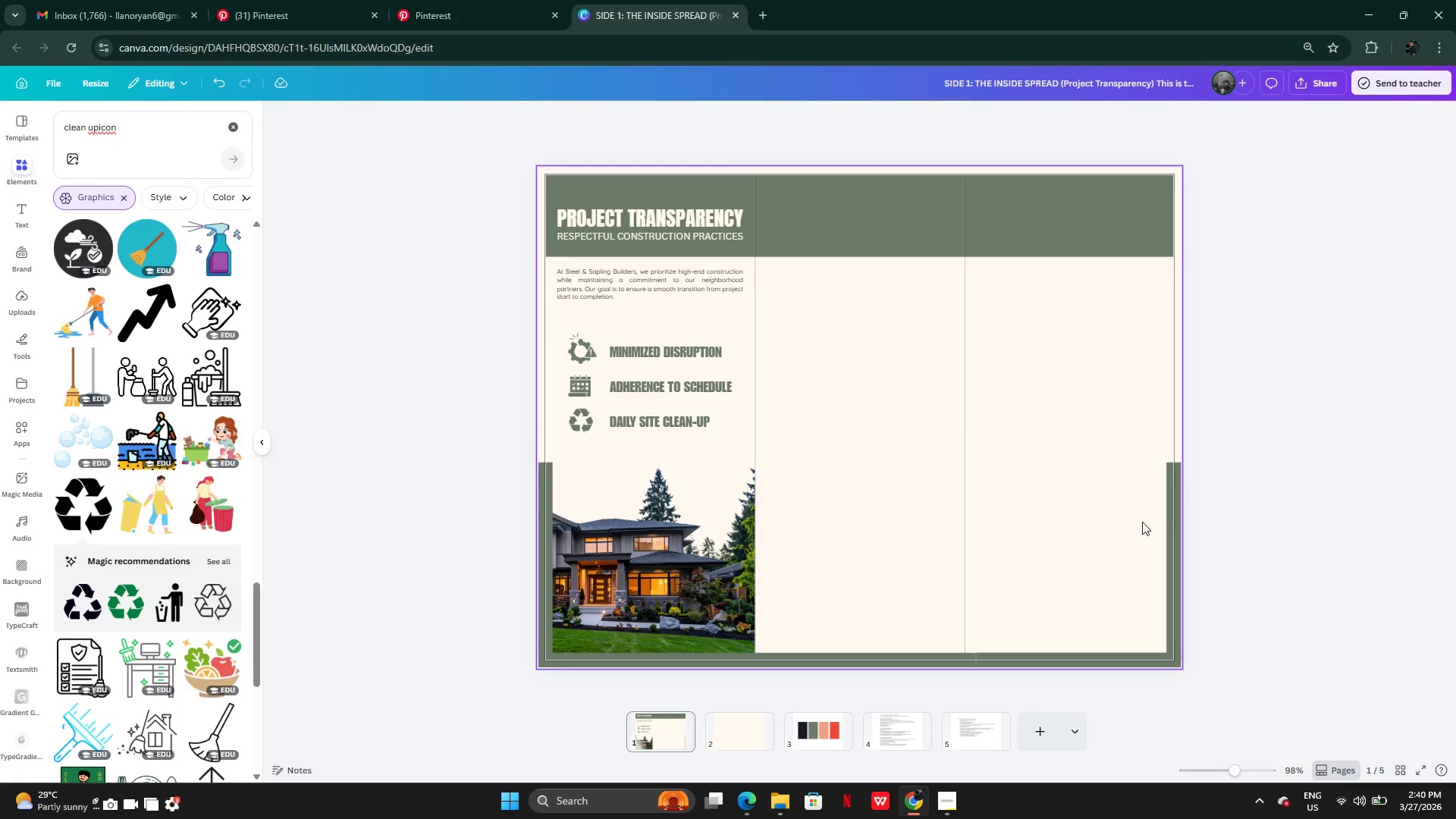 
left_click([1420, 768])
 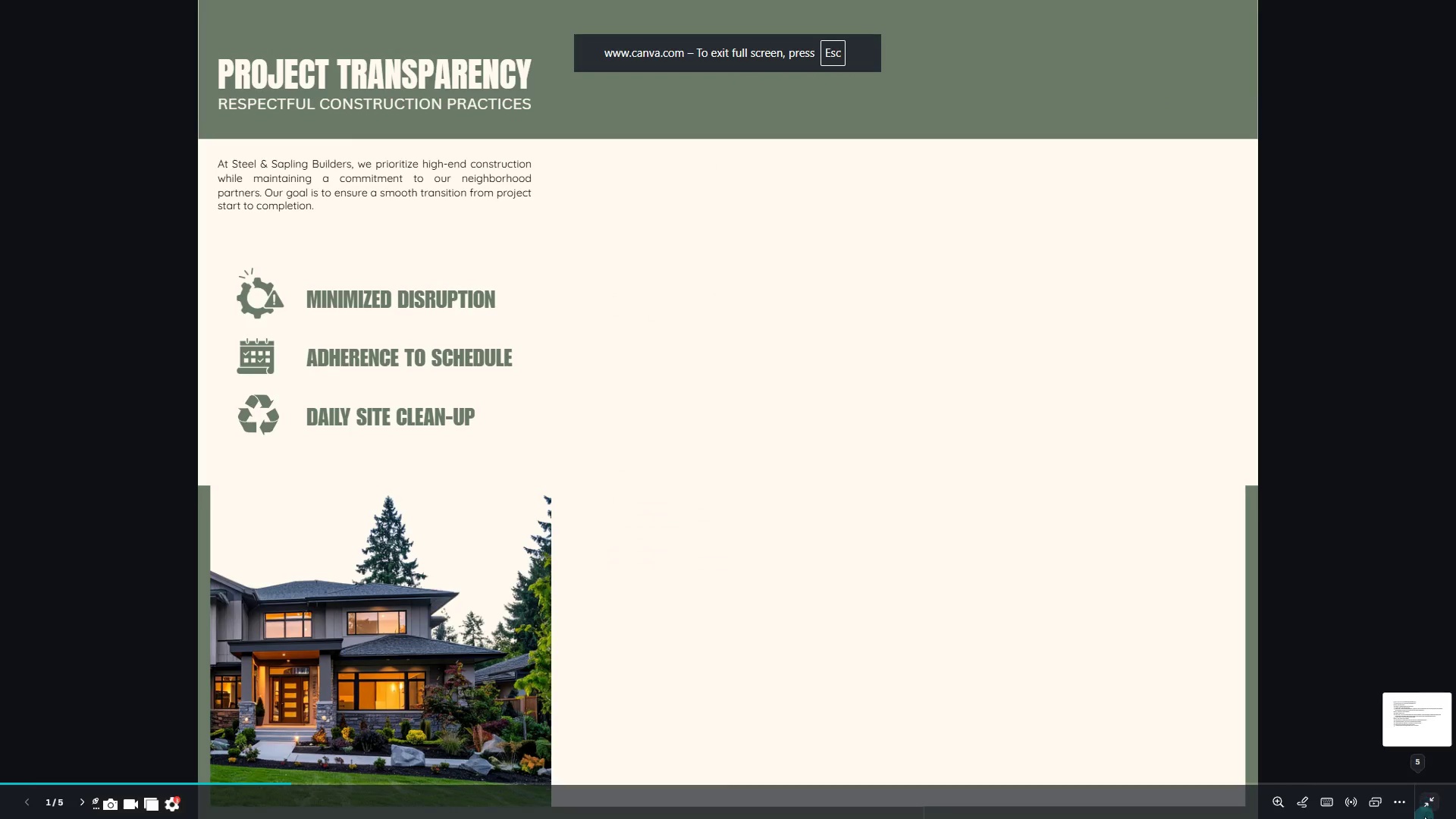 
left_click([1431, 810])
 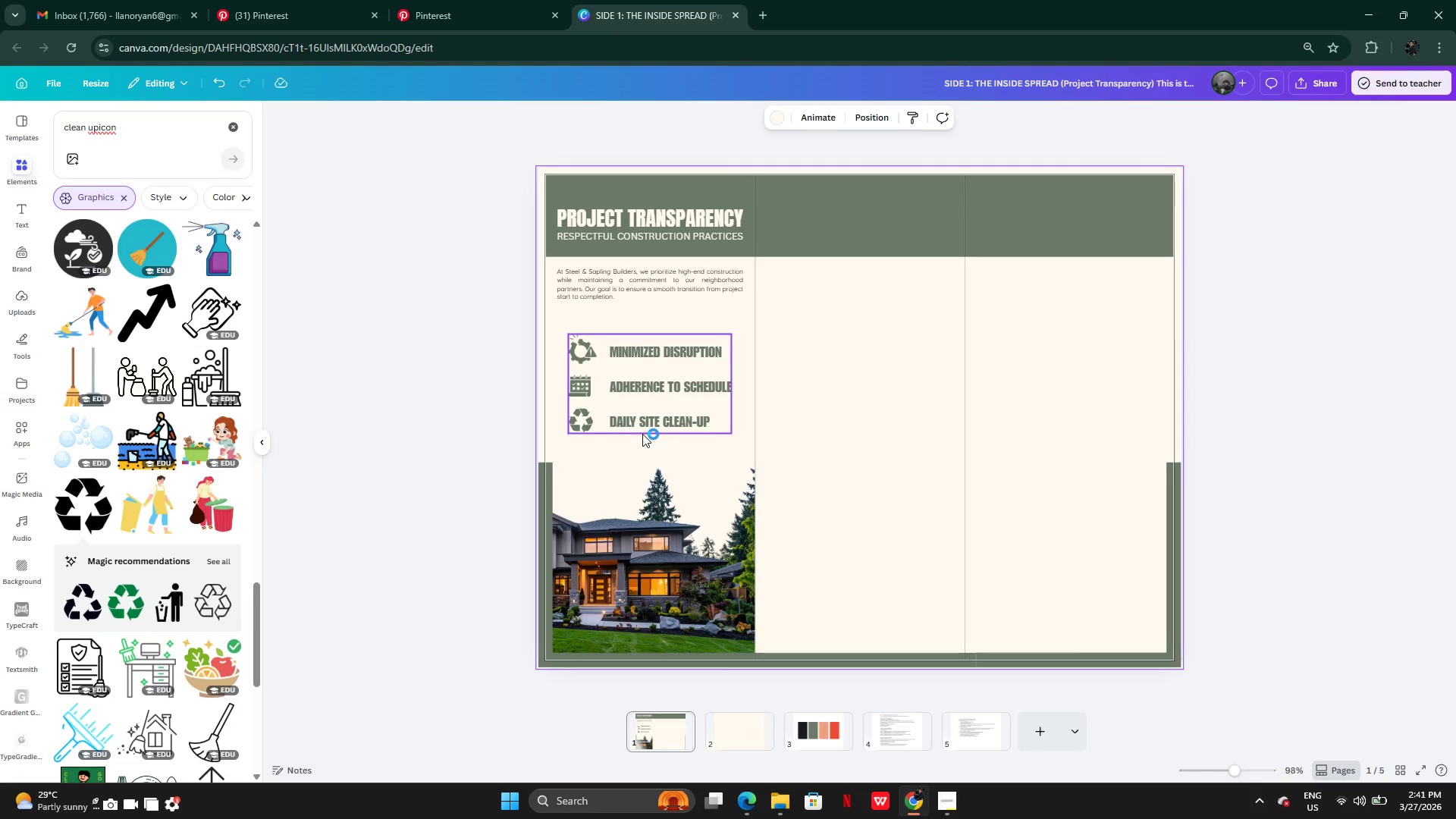 
left_click([548, 523])
 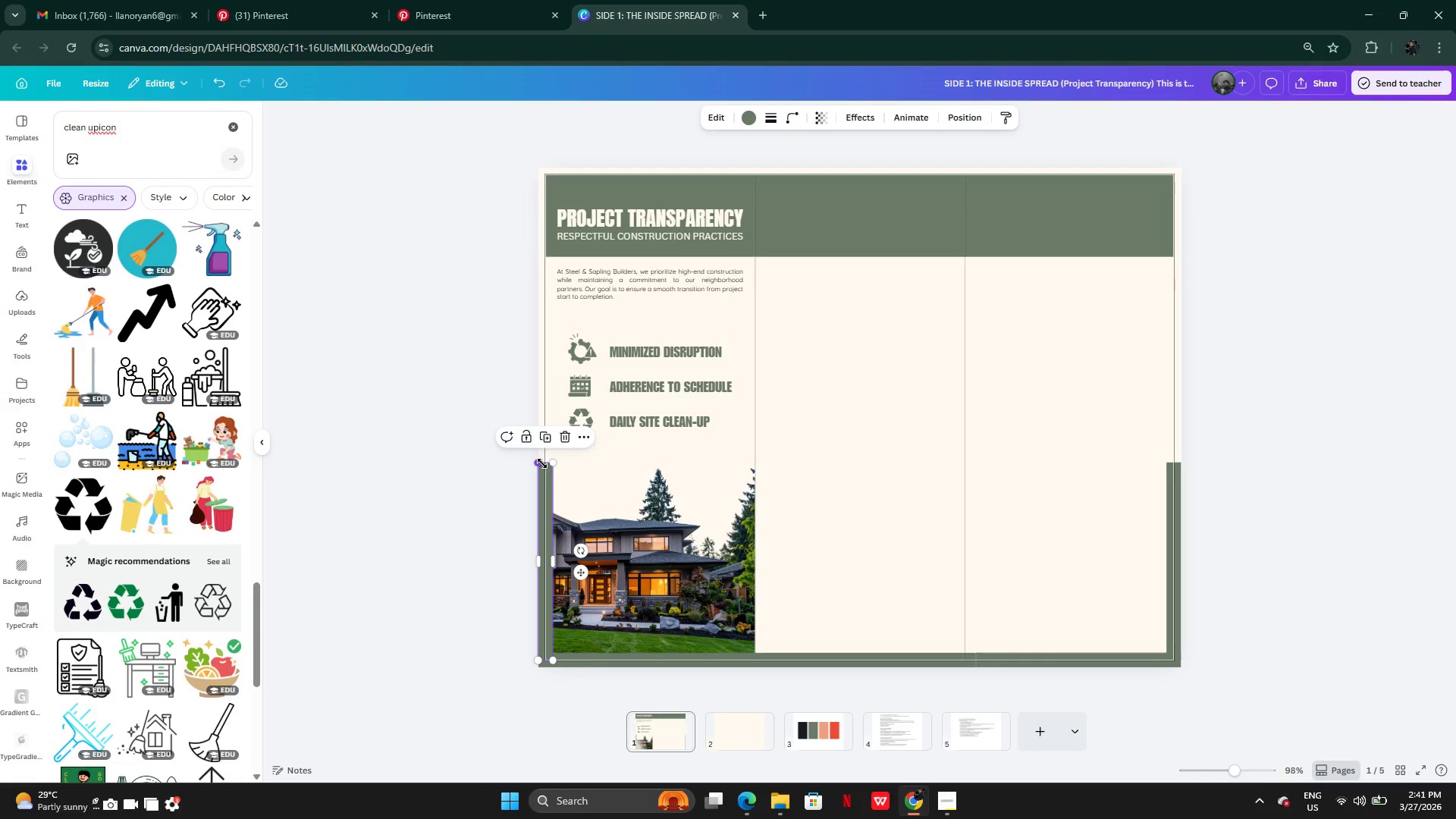 
left_click_drag(start_coordinate=[544, 463], to_coordinate=[526, 507])
 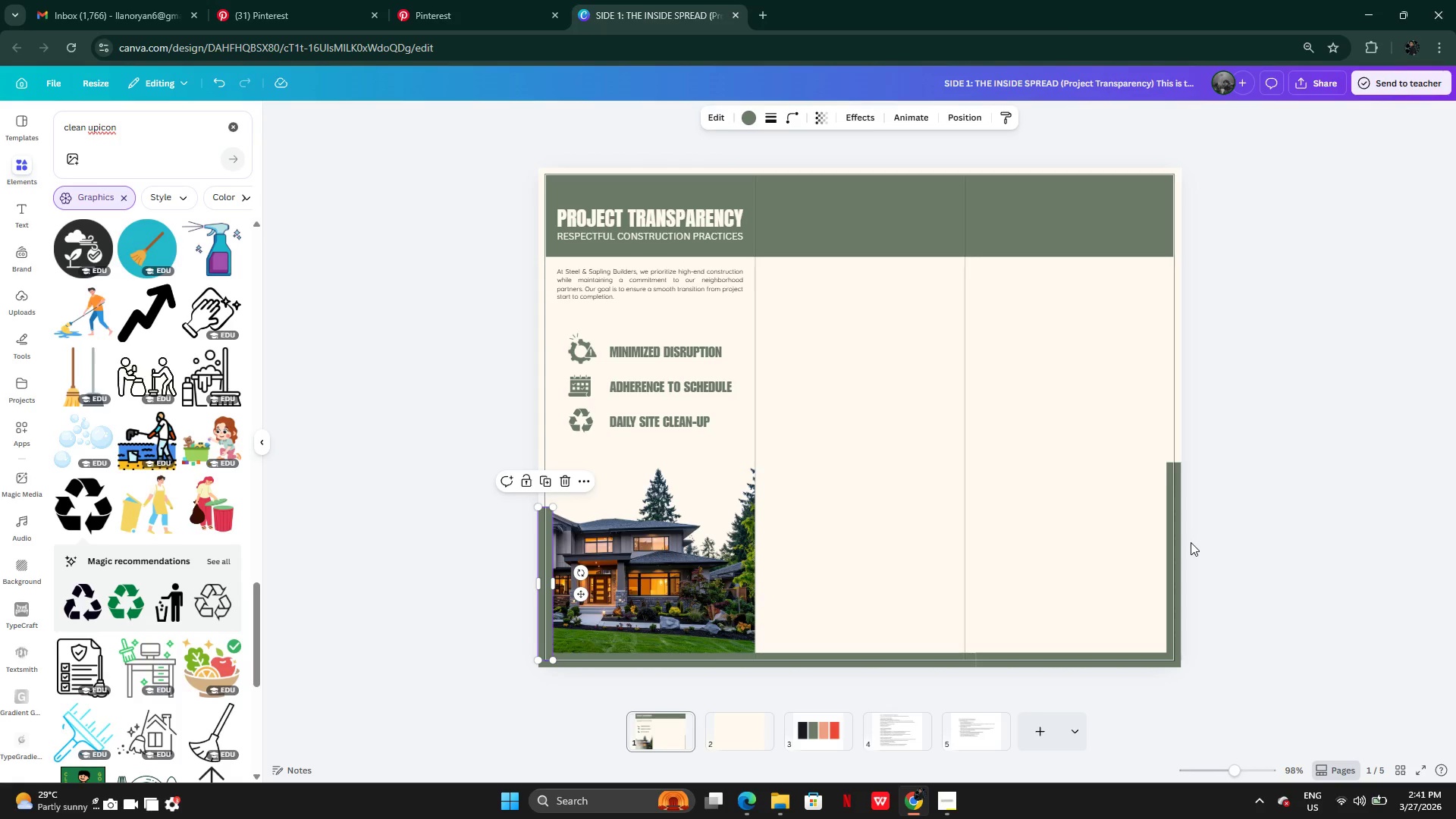 
left_click([1178, 538])
 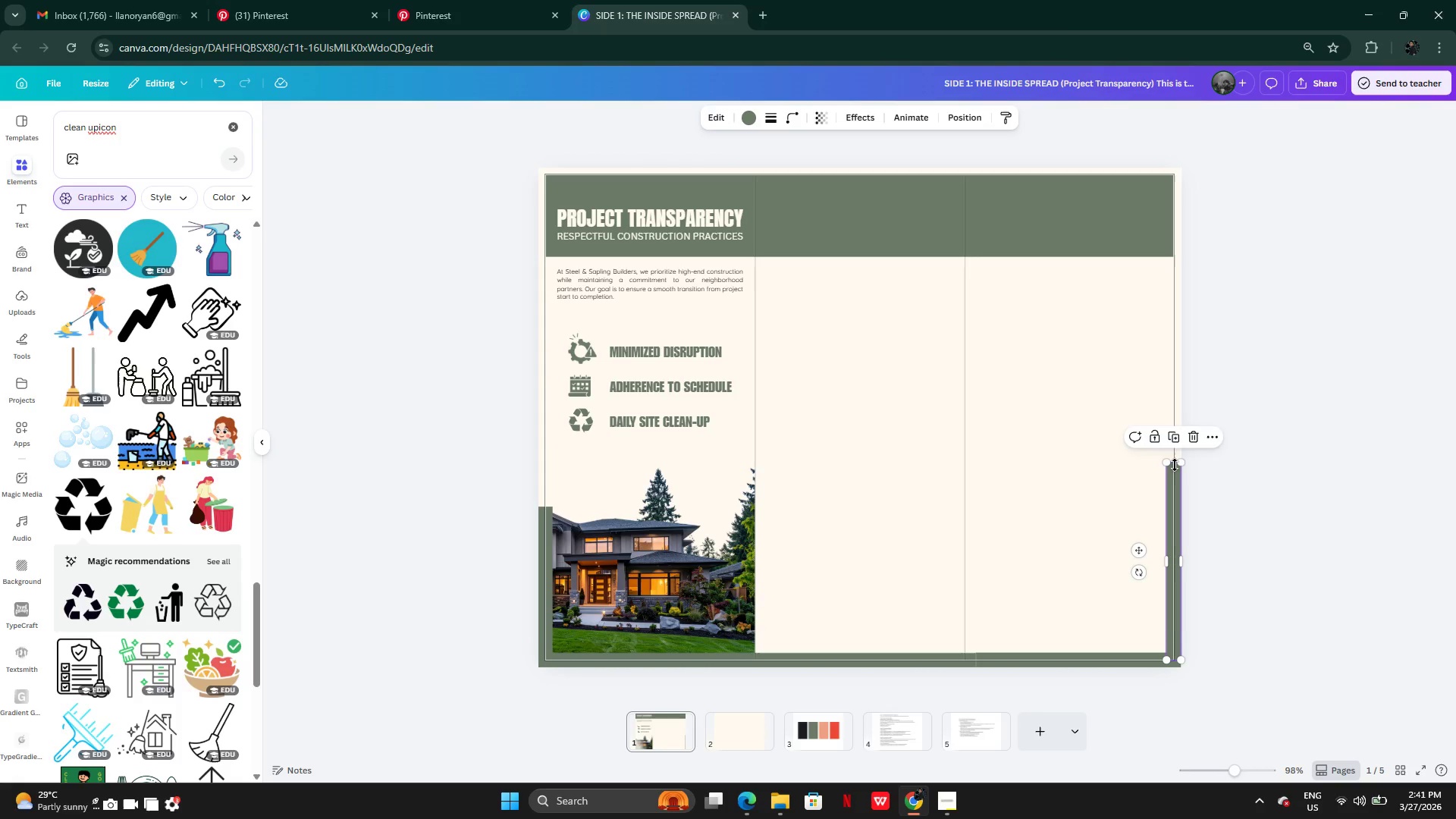 
left_click_drag(start_coordinate=[1174, 463], to_coordinate=[1171, 511])
 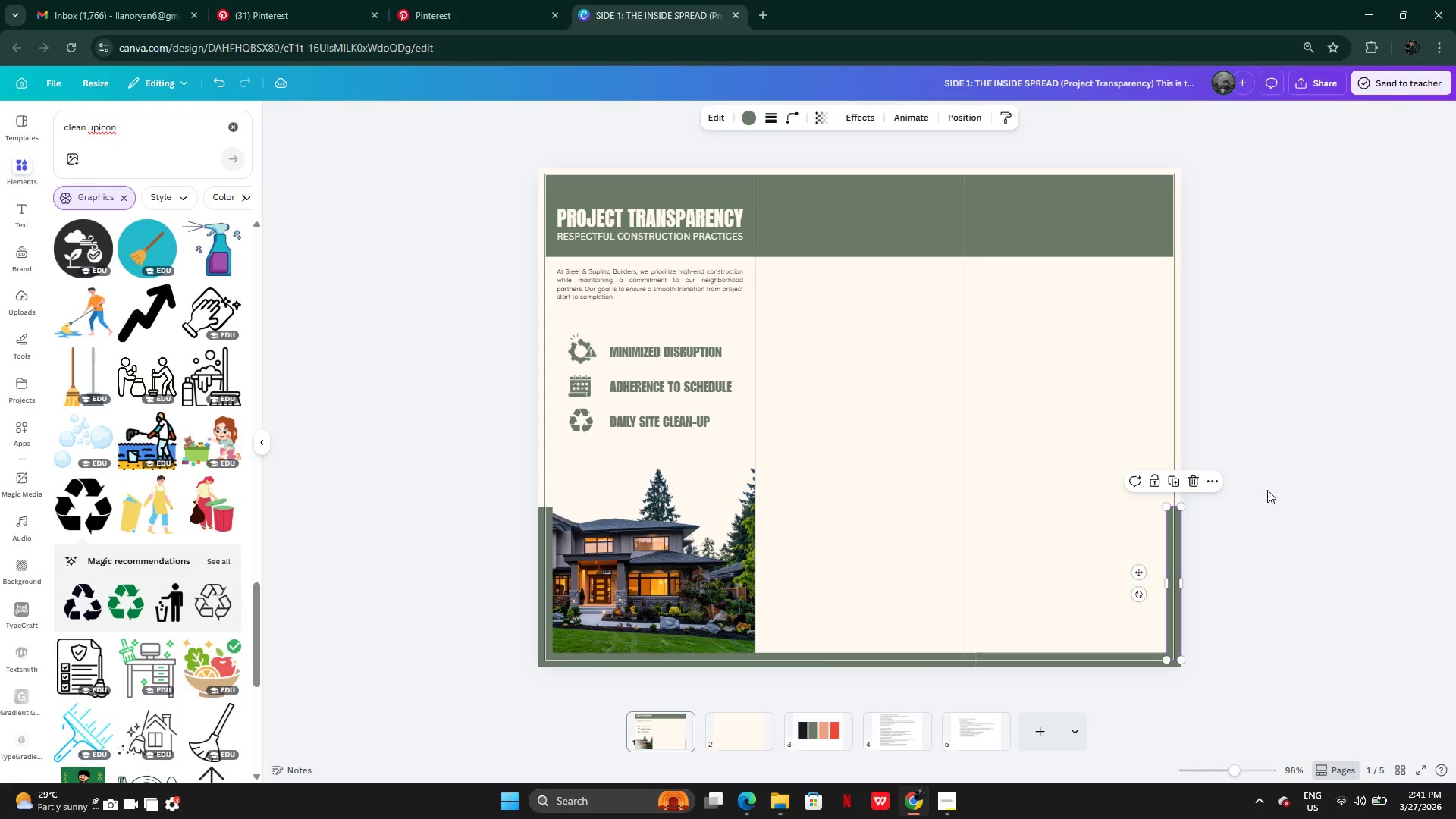 
left_click([1267, 490])
 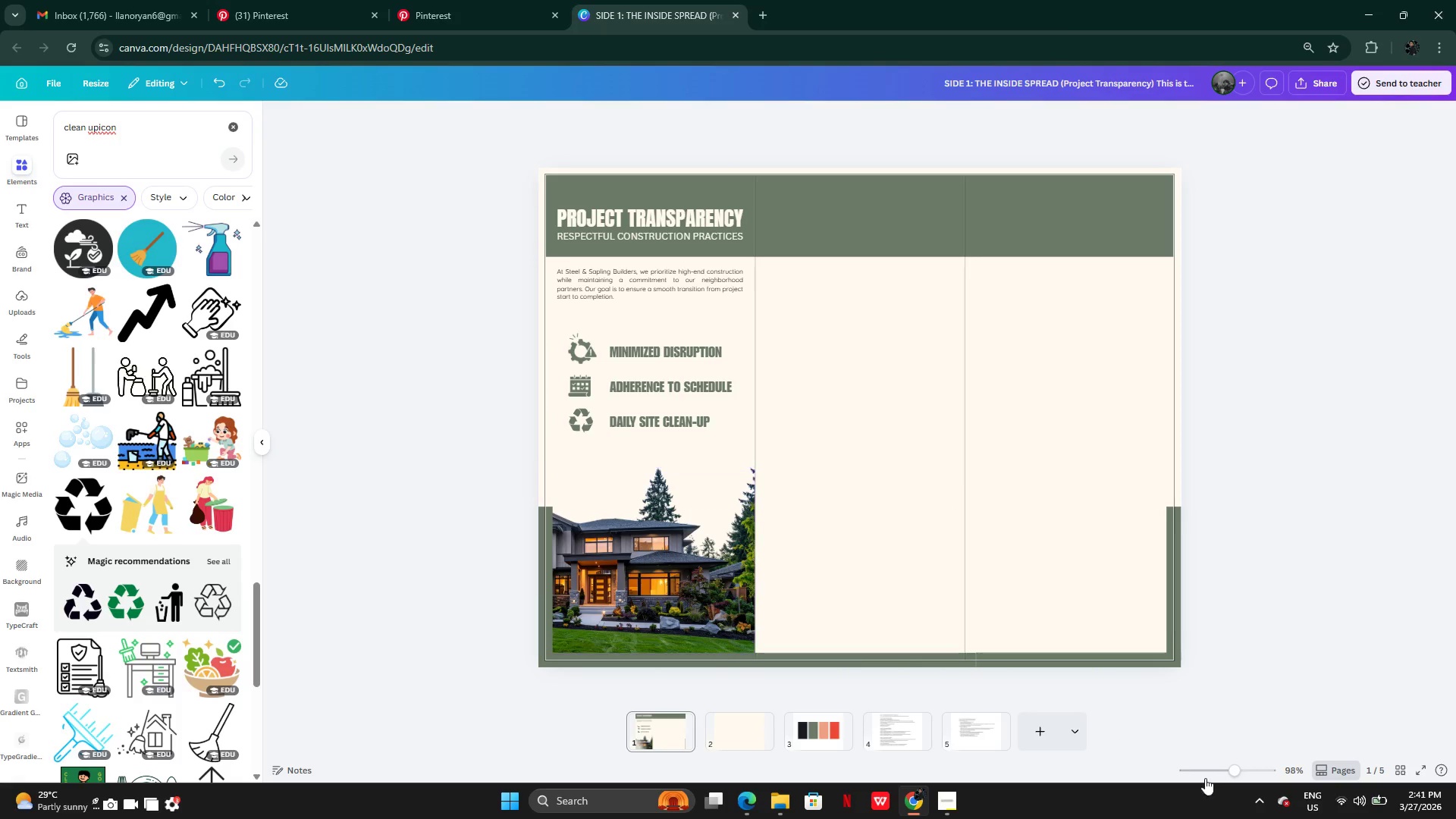 
left_click([1426, 771])
 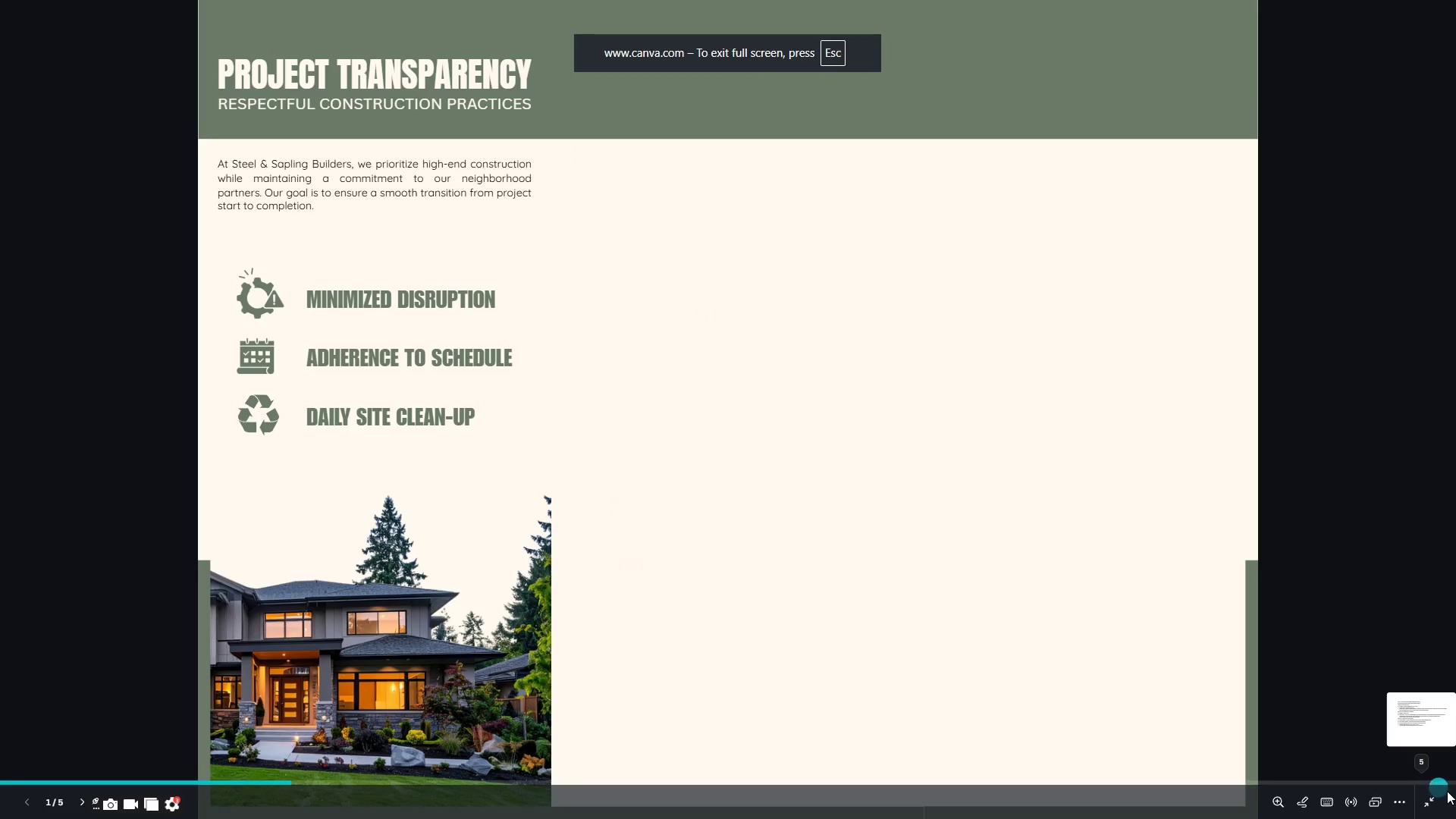 
left_click([1436, 805])
 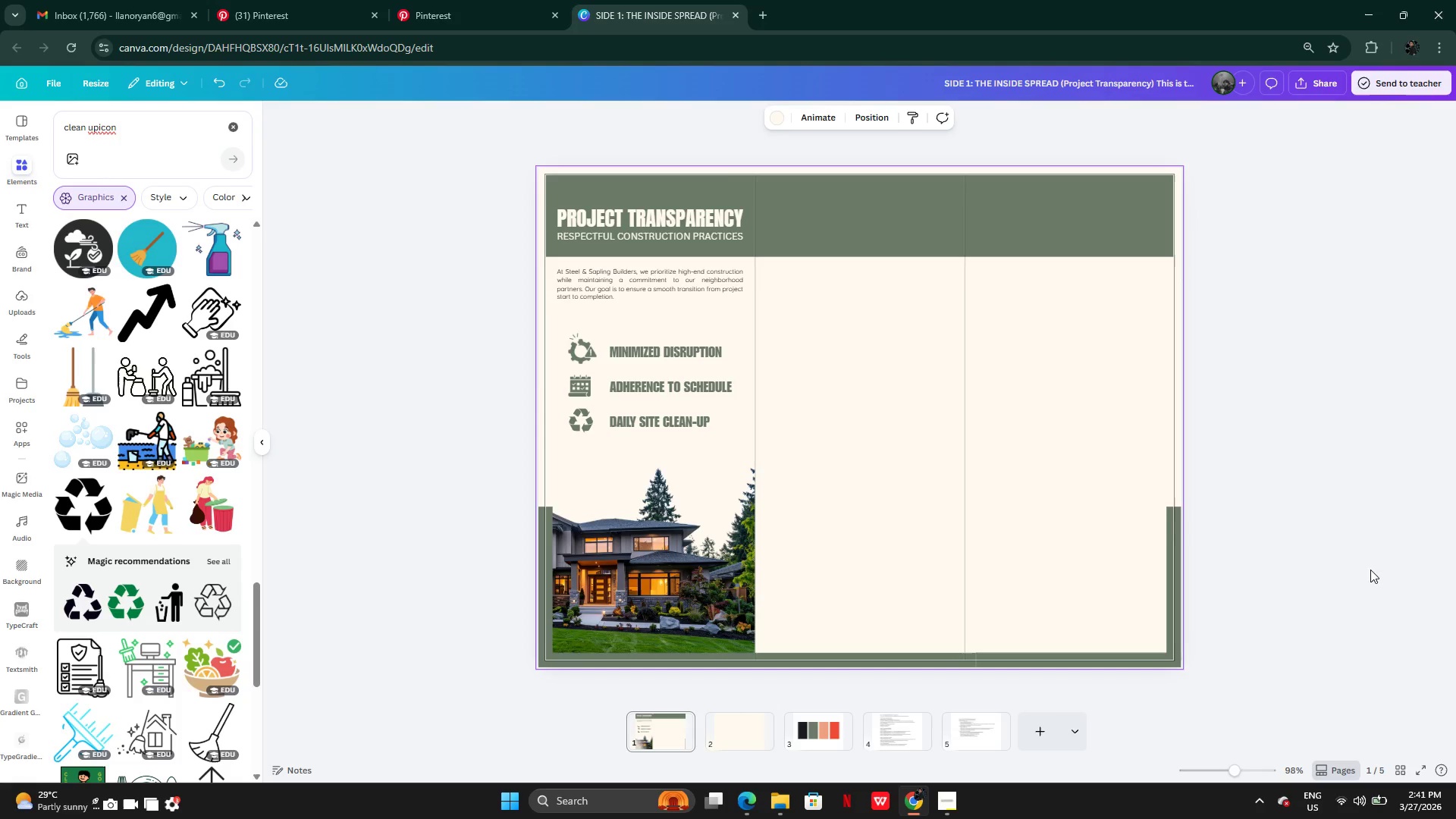 
left_click([1362, 534])
 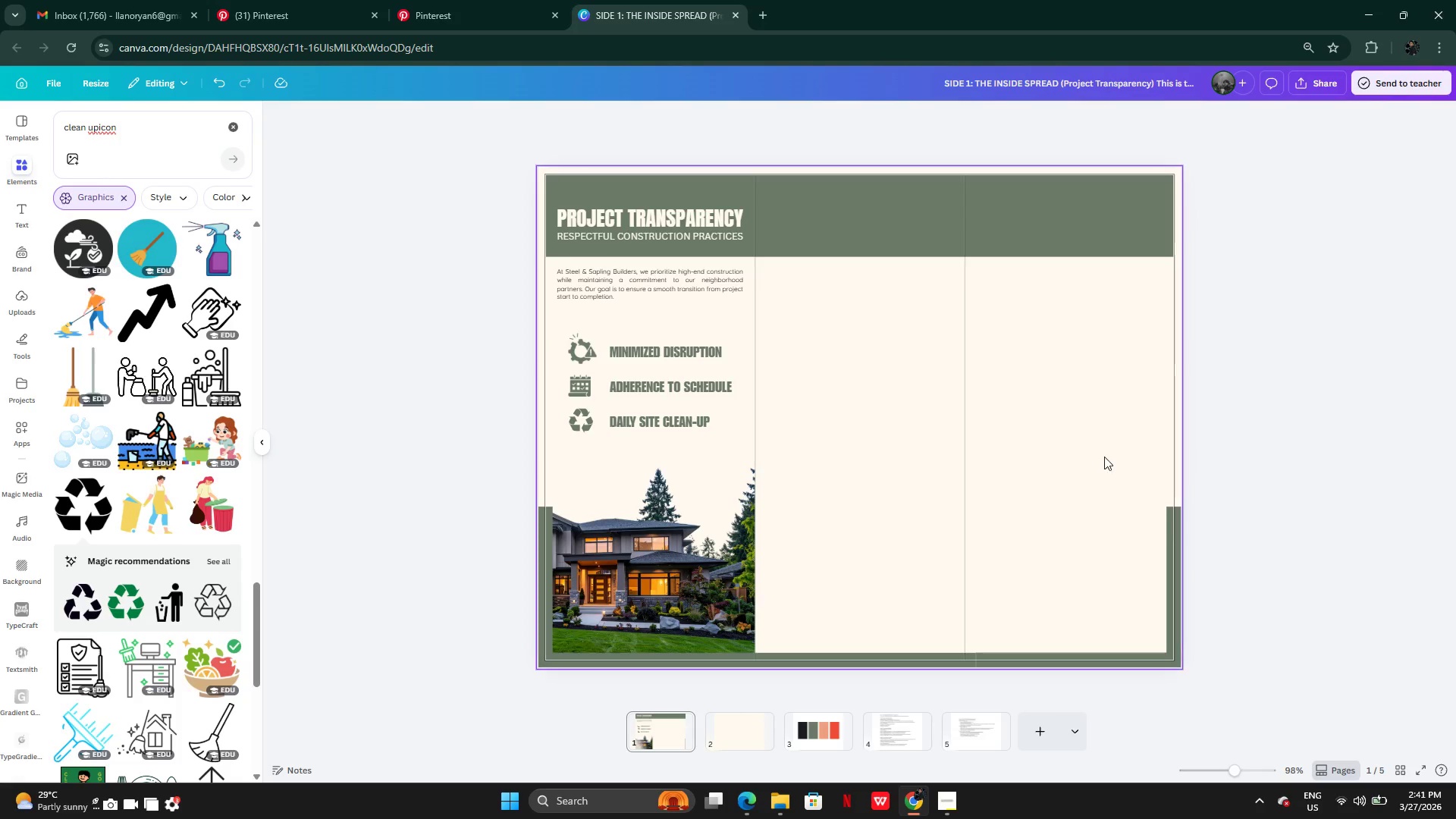 
left_click([664, 359])
 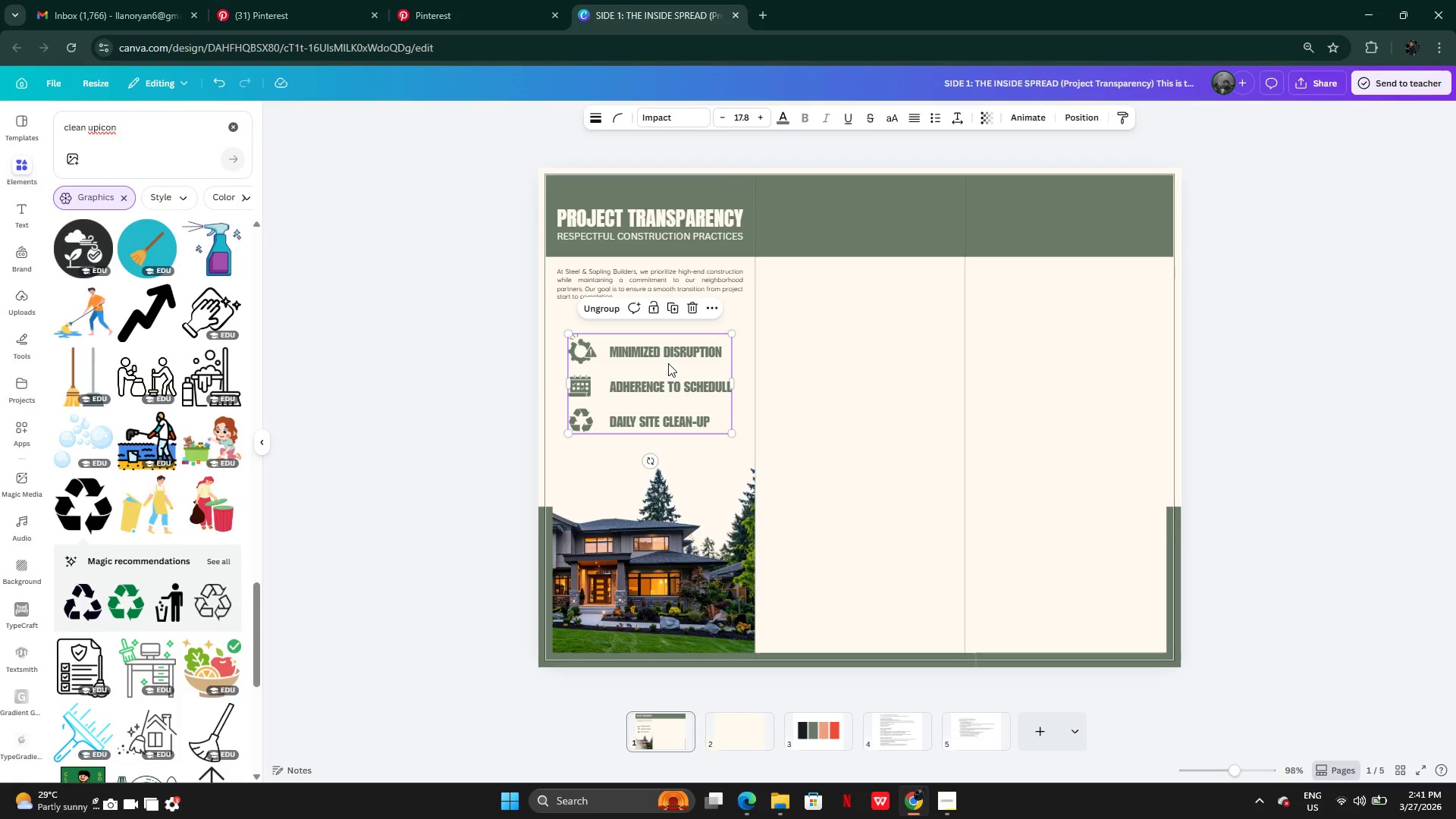 
left_click_drag(start_coordinate=[668, 363], to_coordinate=[667, 375])
 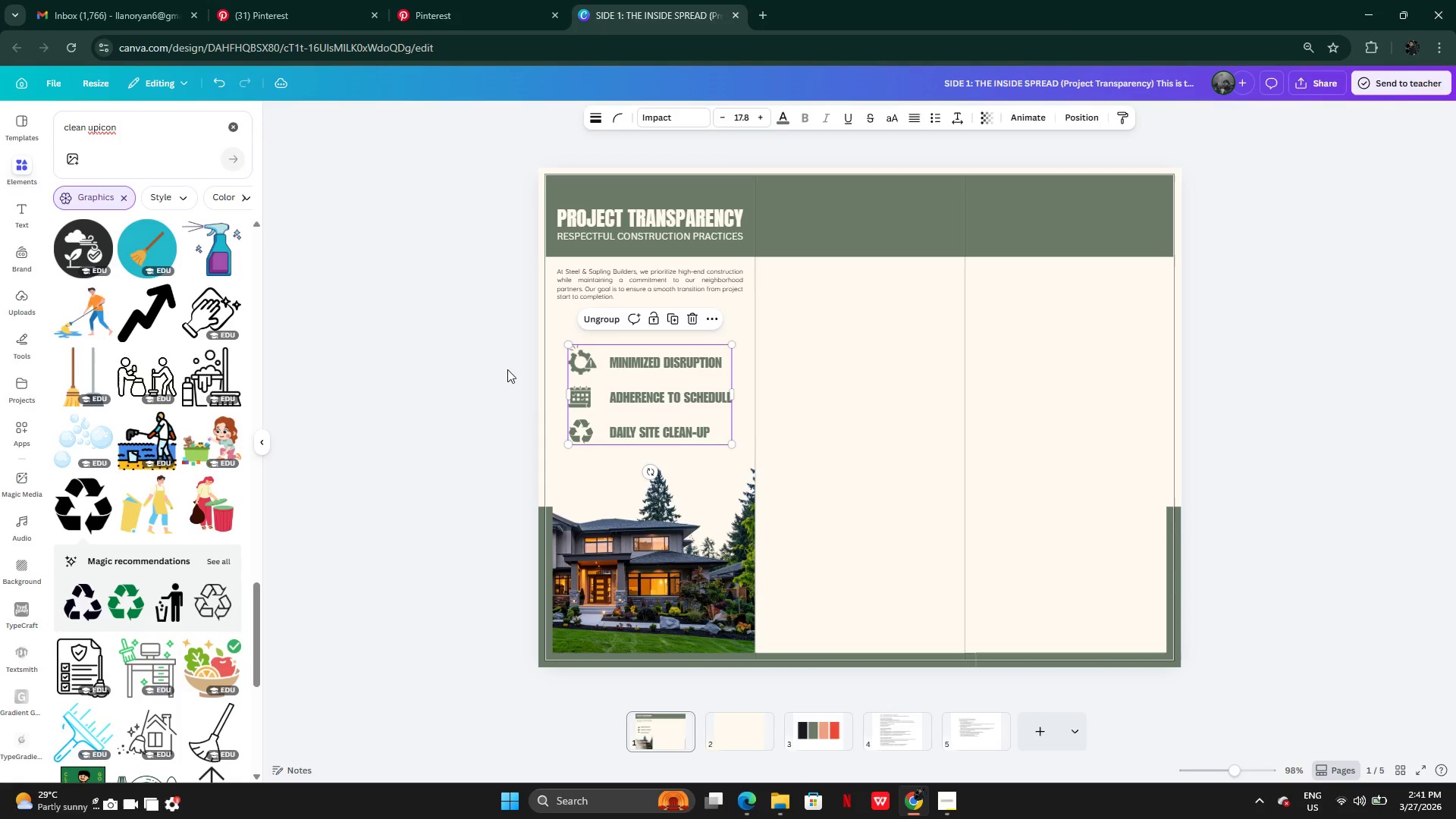 
left_click([503, 368])
 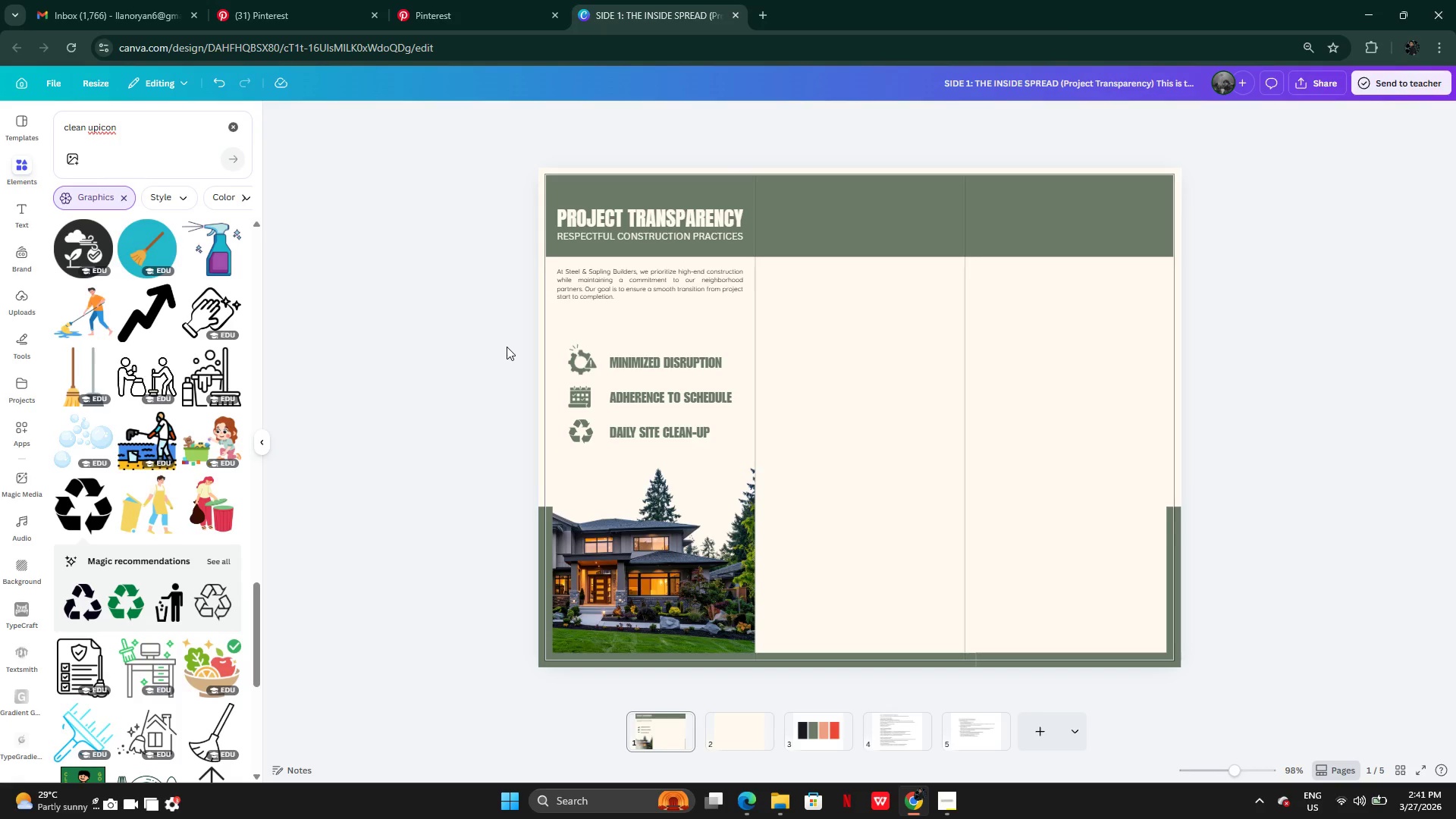 
wait(16.81)
 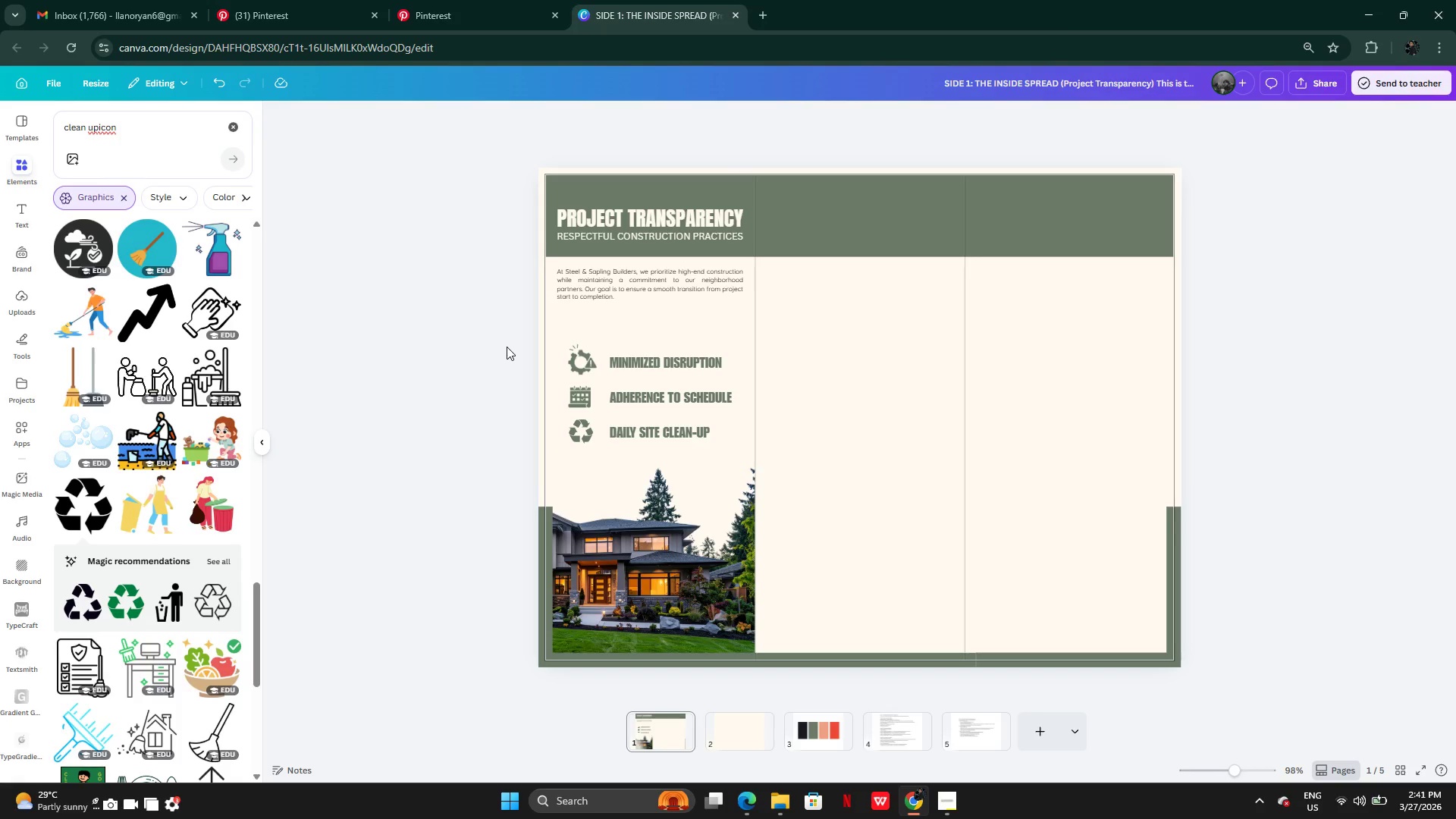 
left_click([880, 228])
 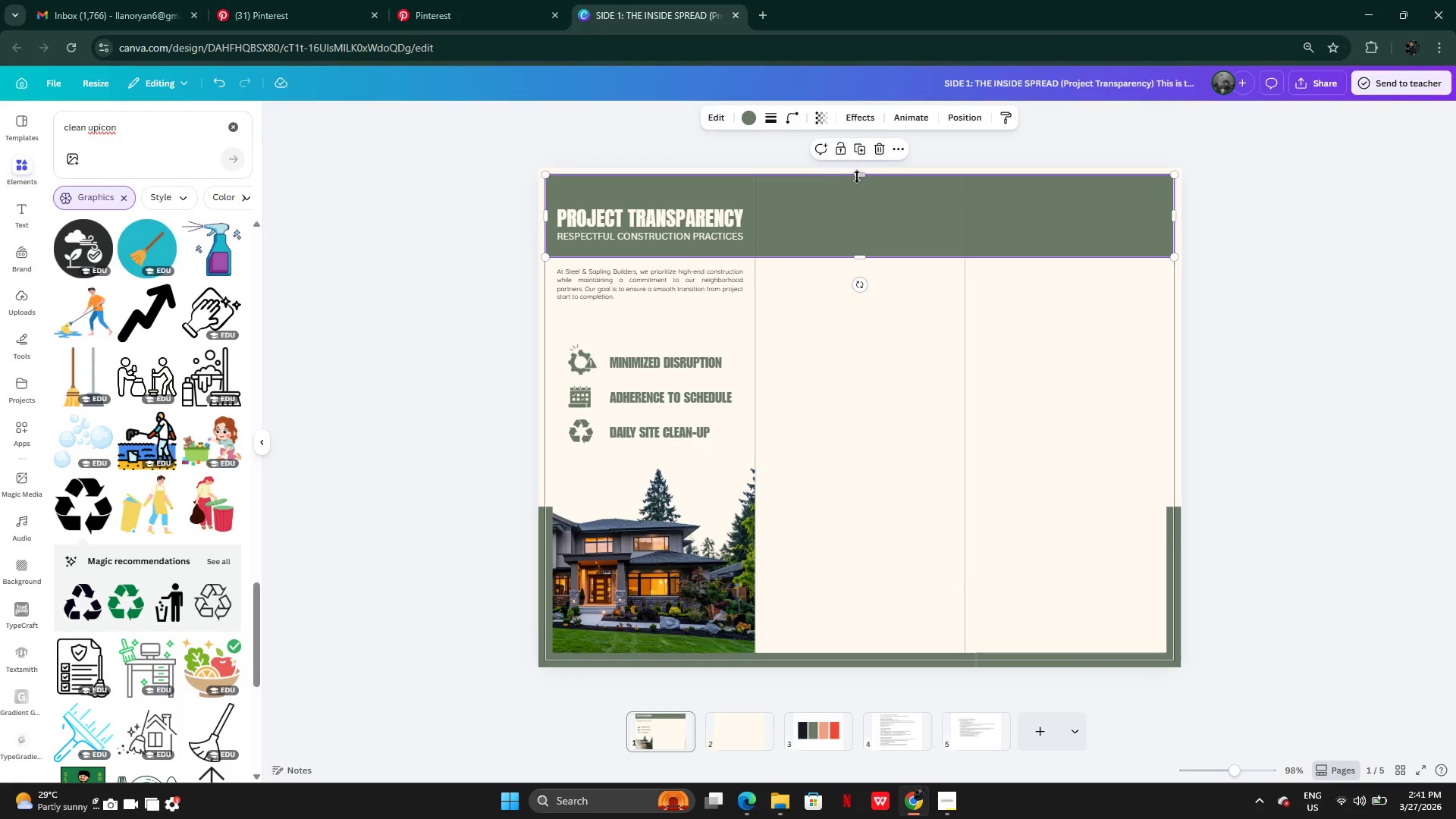 
left_click_drag(start_coordinate=[859, 175], to_coordinate=[858, 192])
 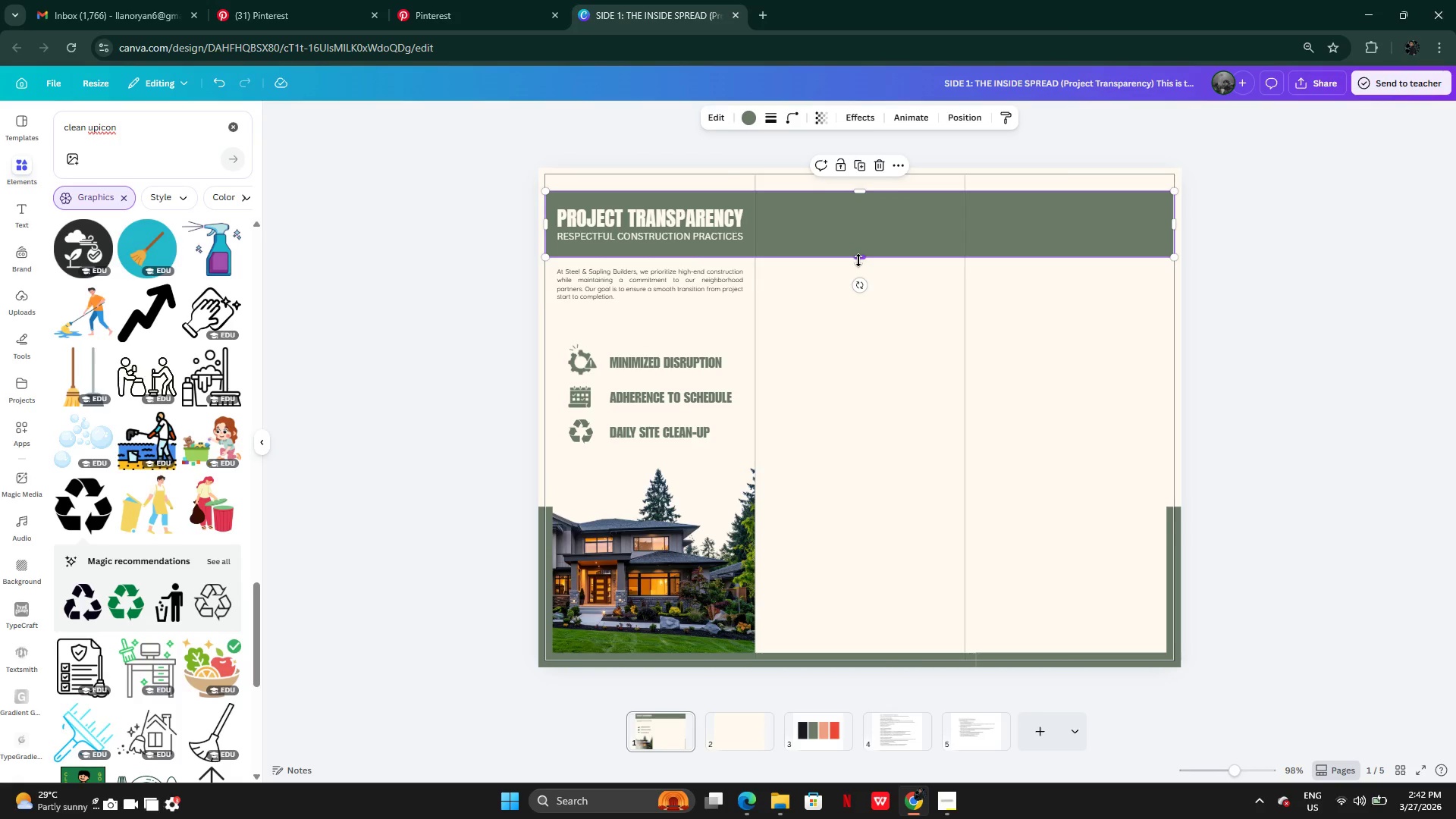 
left_click_drag(start_coordinate=[858, 260], to_coordinate=[853, 265])
 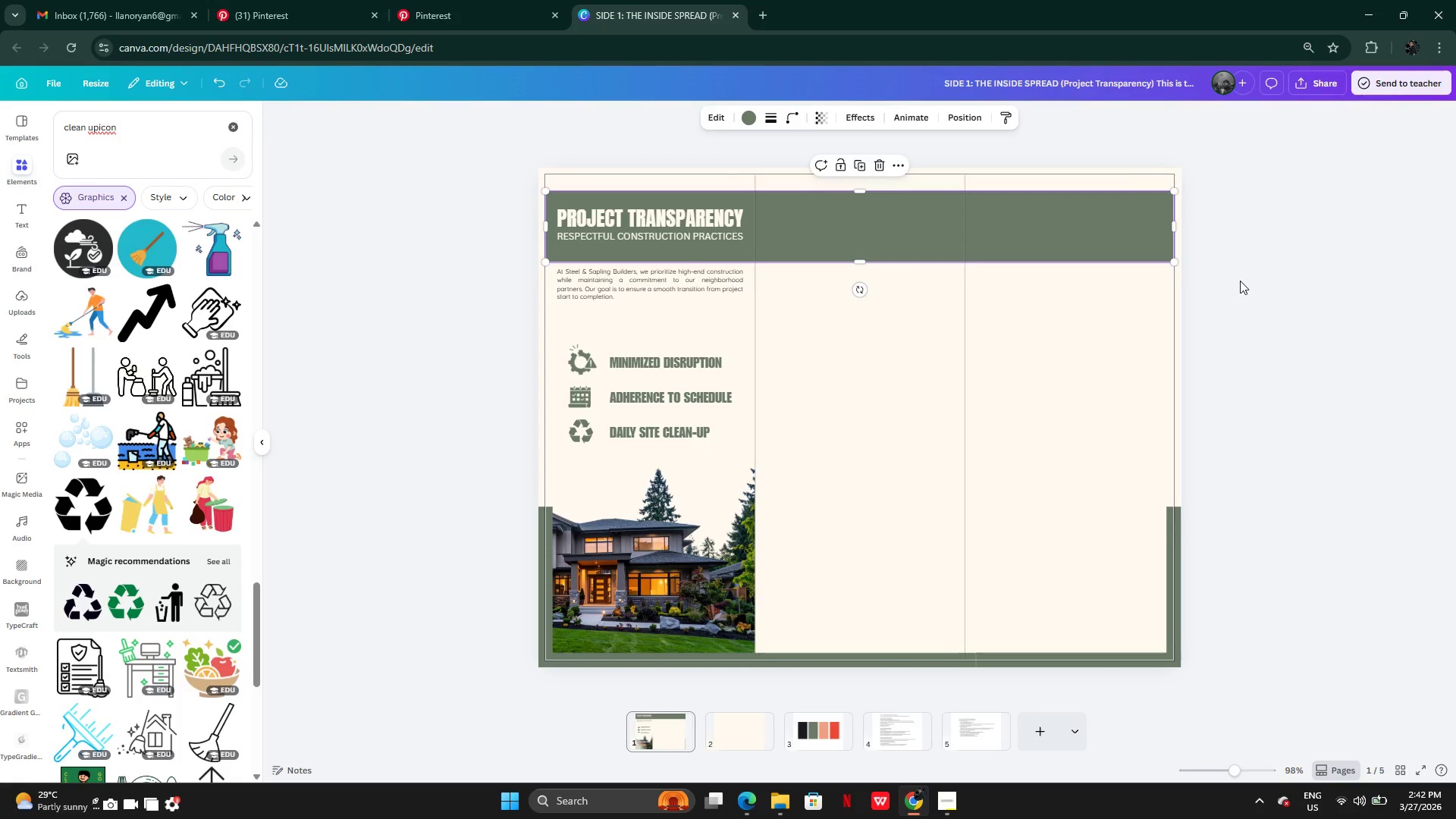 
left_click([1240, 281])
 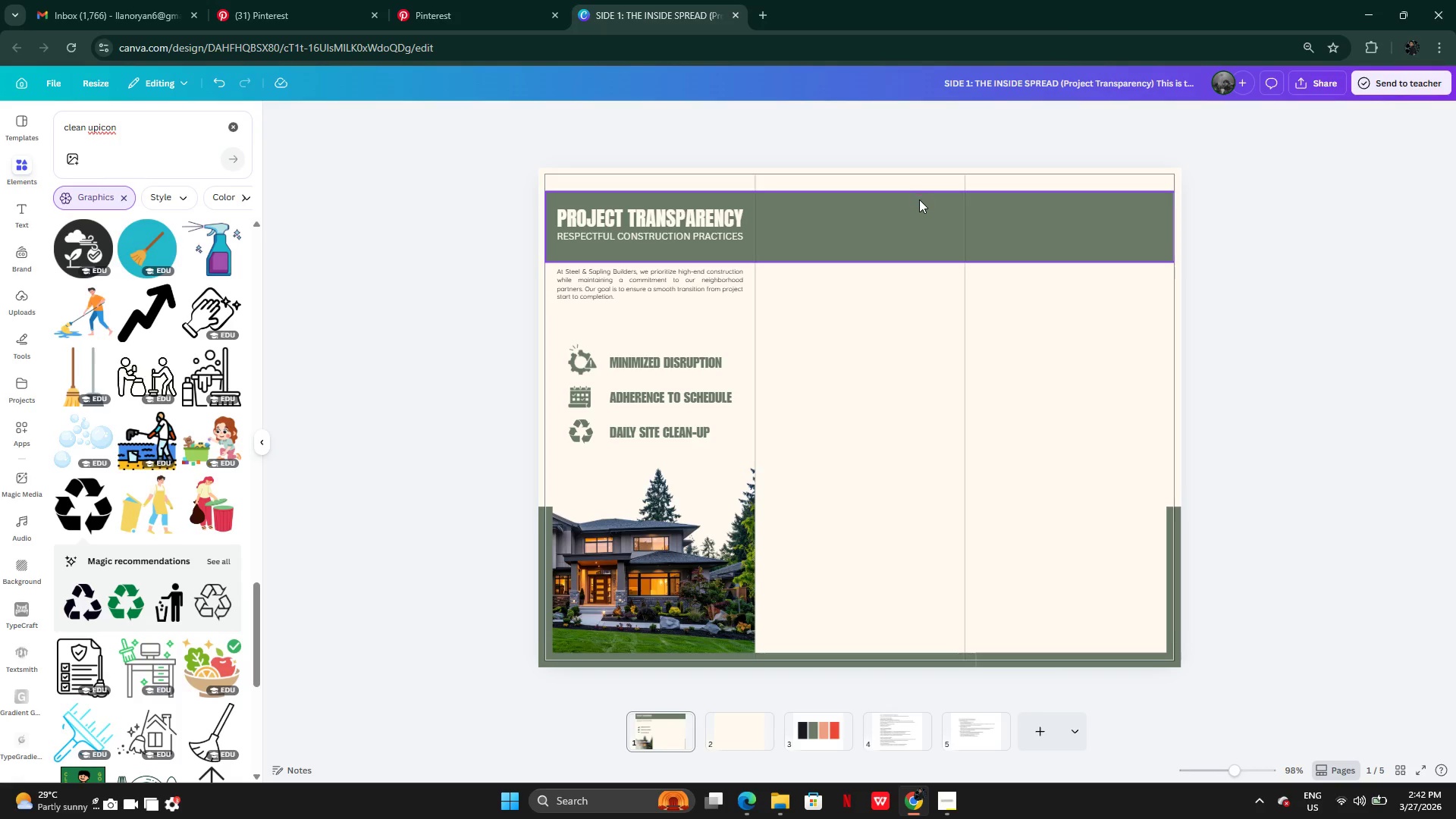 
wait(5.8)
 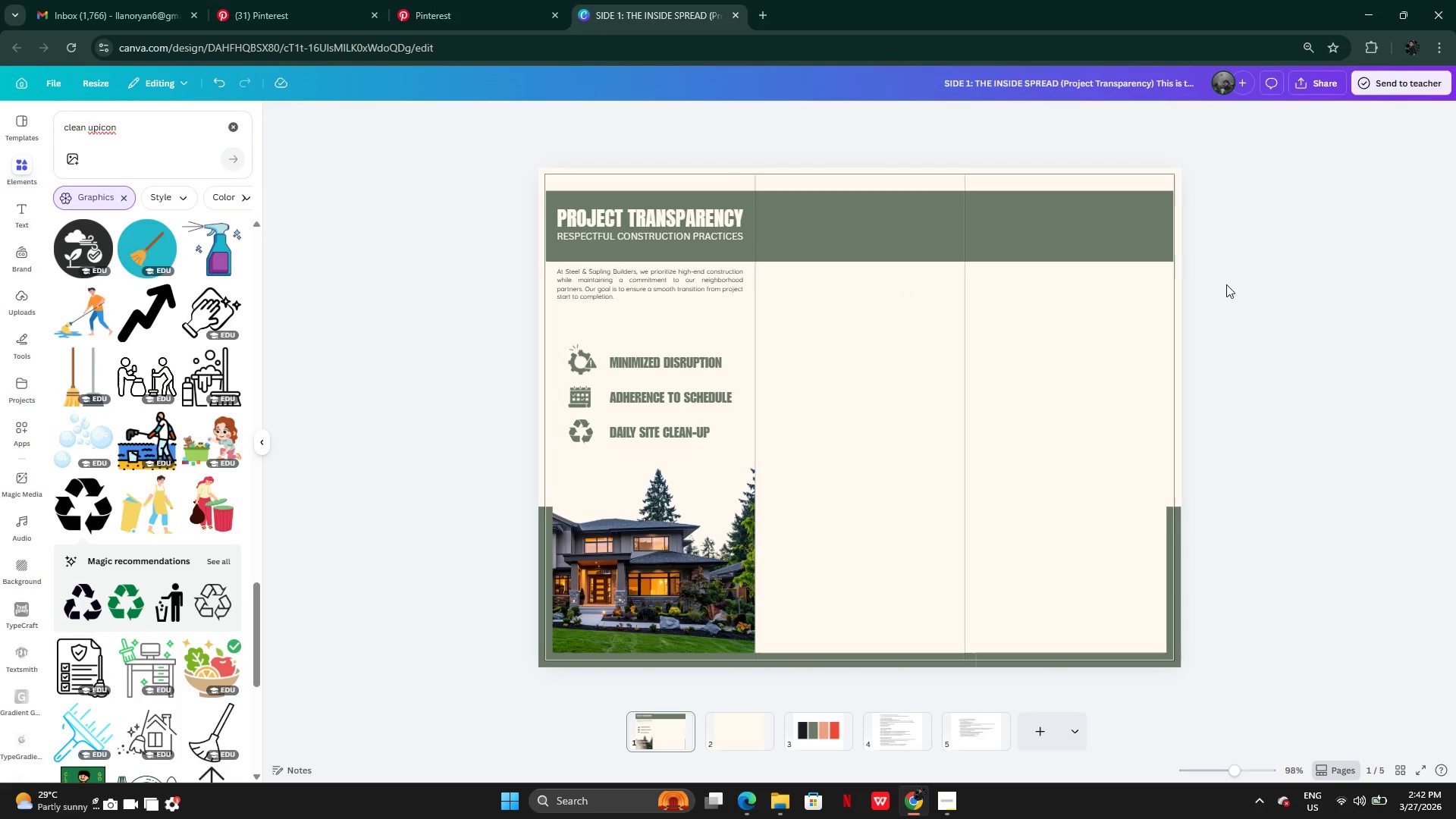 
key(Control+Z)
 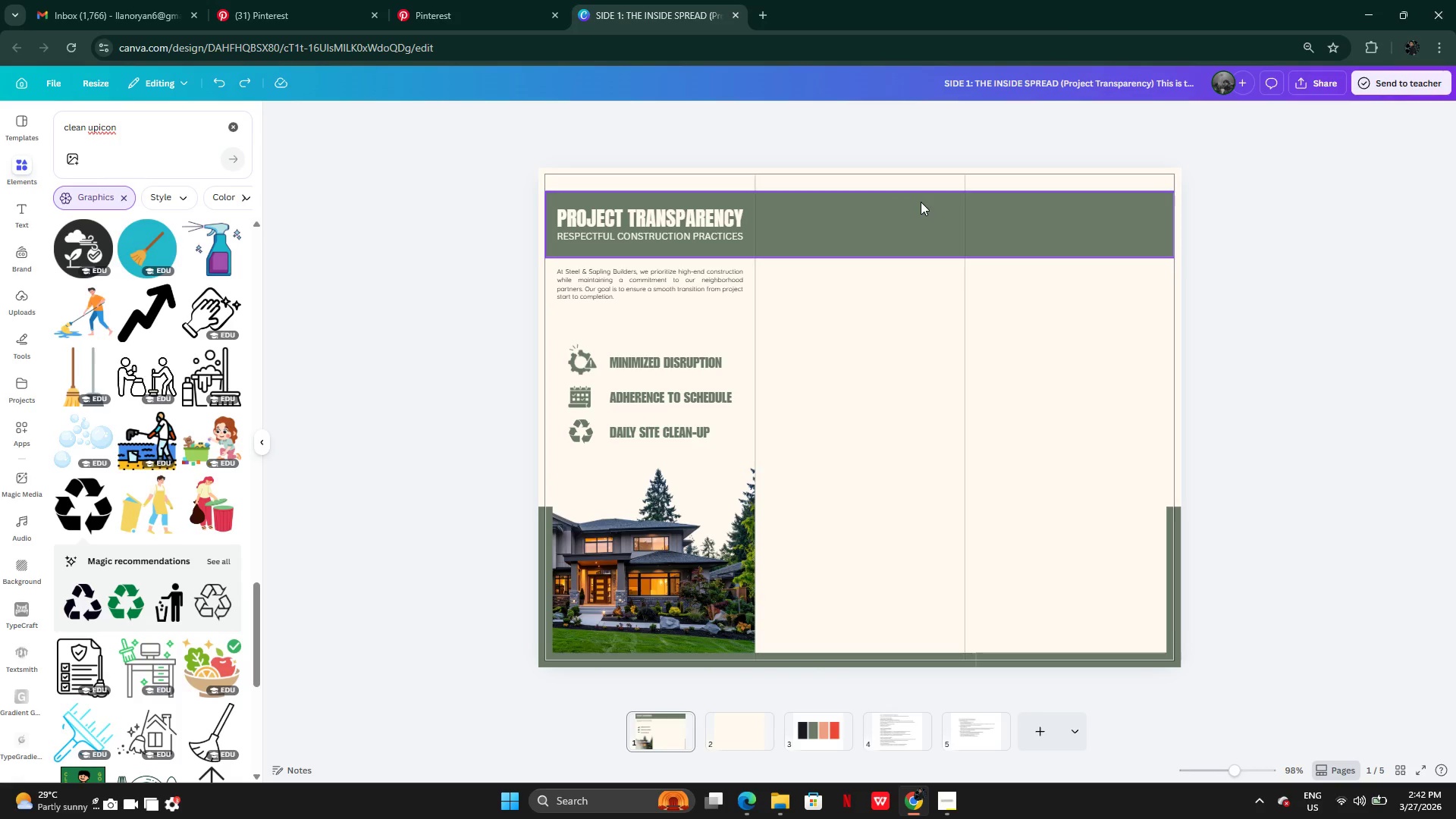 
key(Control+Z)
 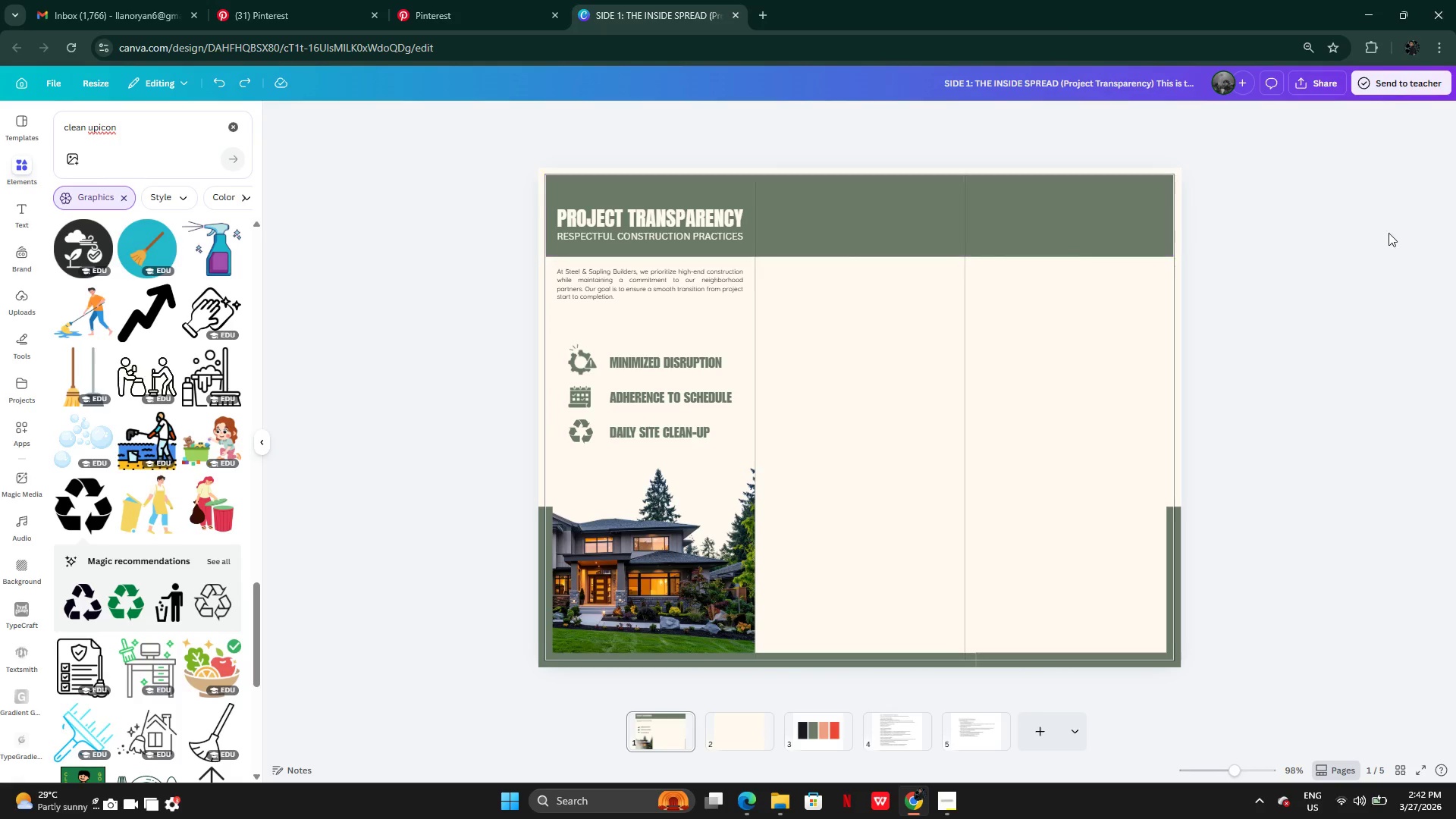 
left_click([1332, 269])
 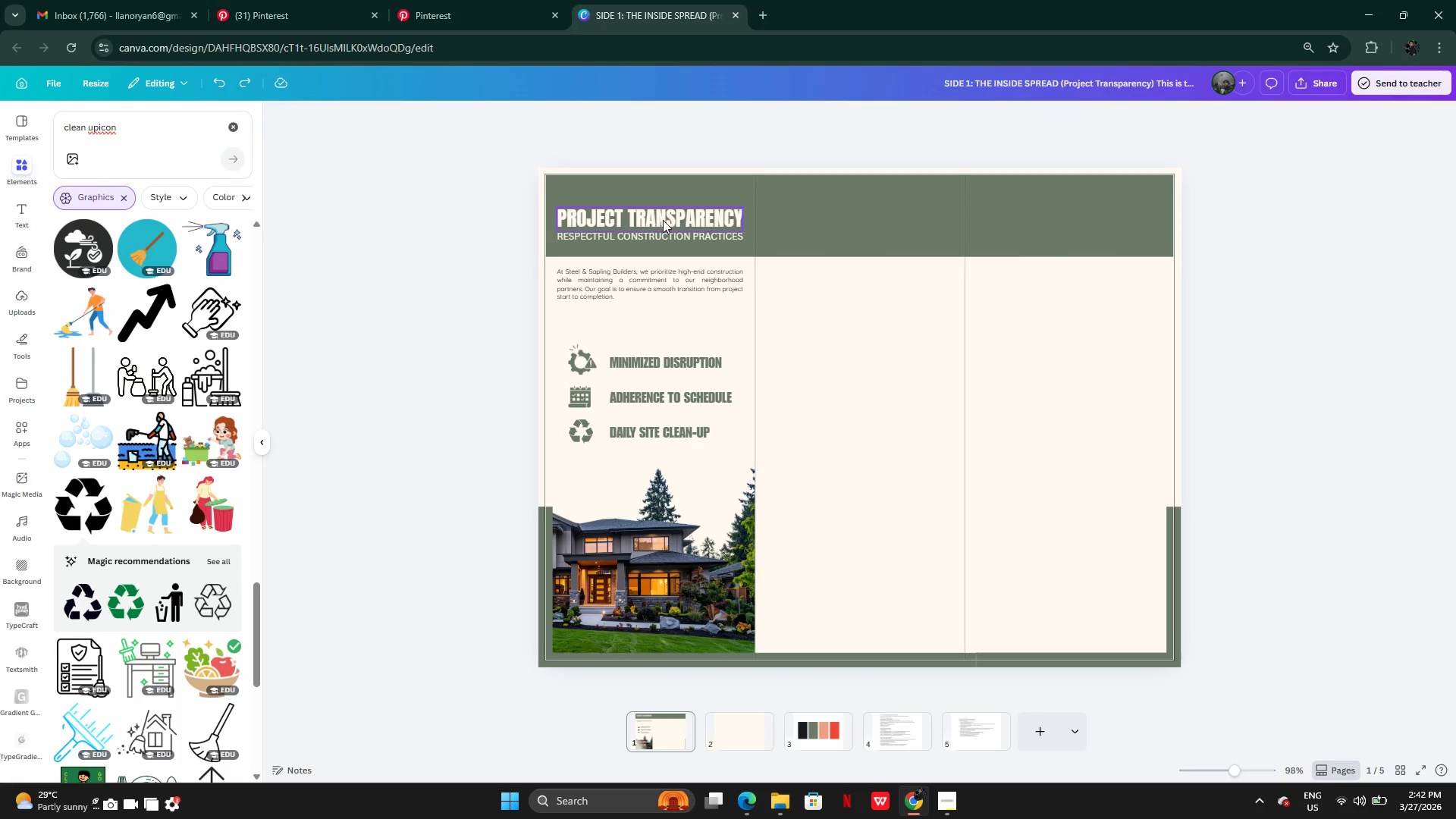 
left_click([670, 230])
 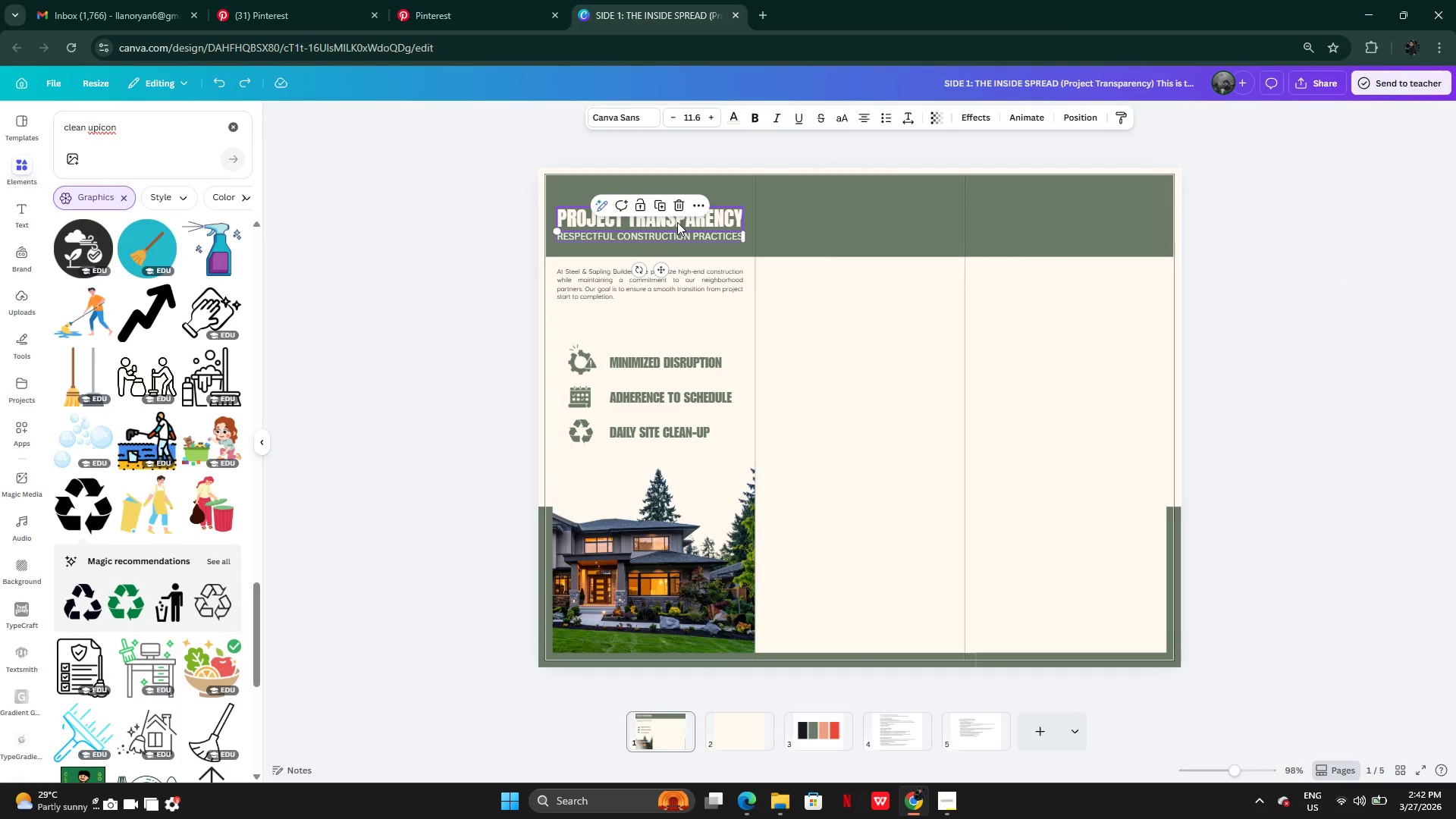 
left_click([677, 222])
 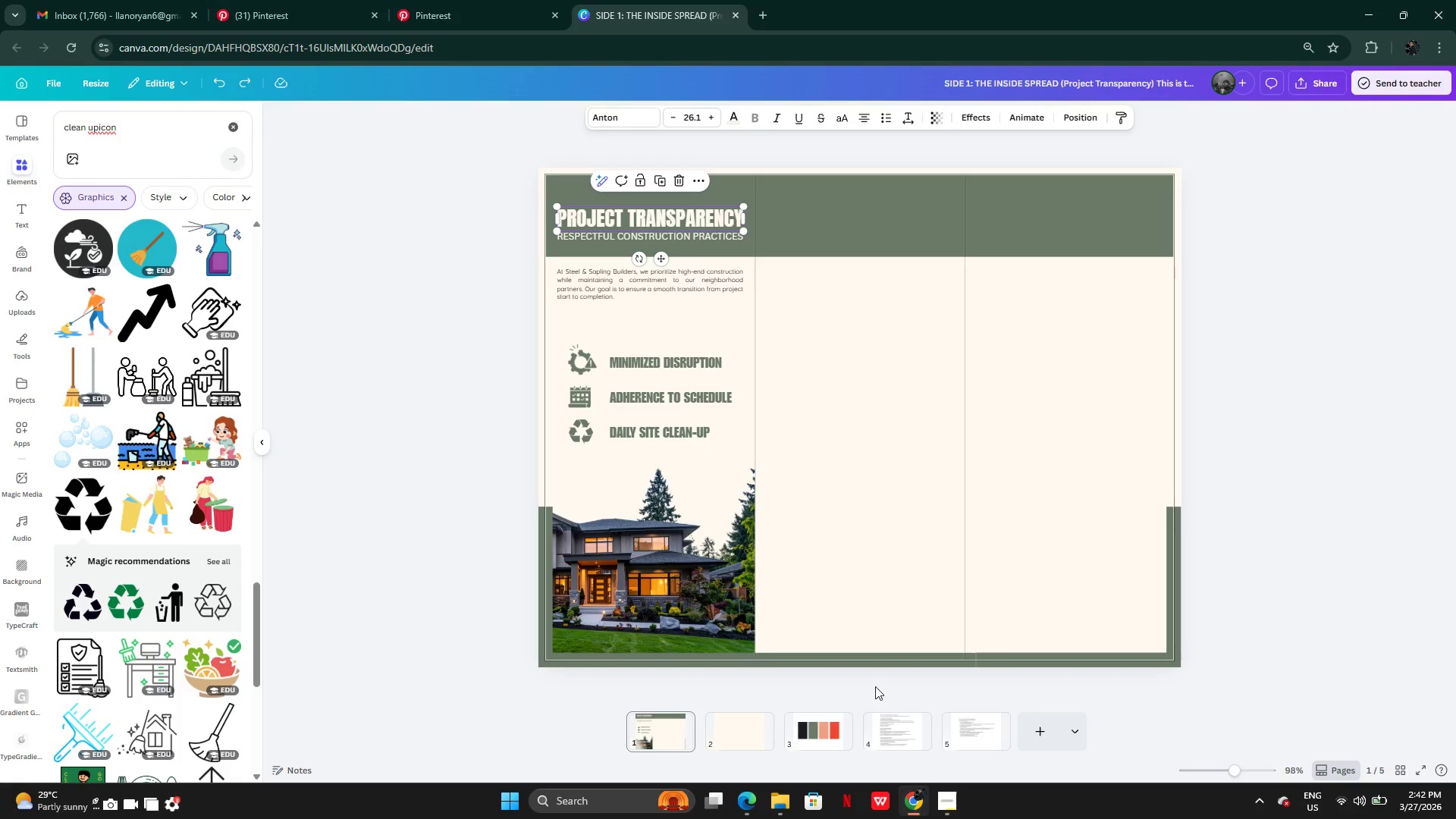 
left_click([973, 729])
 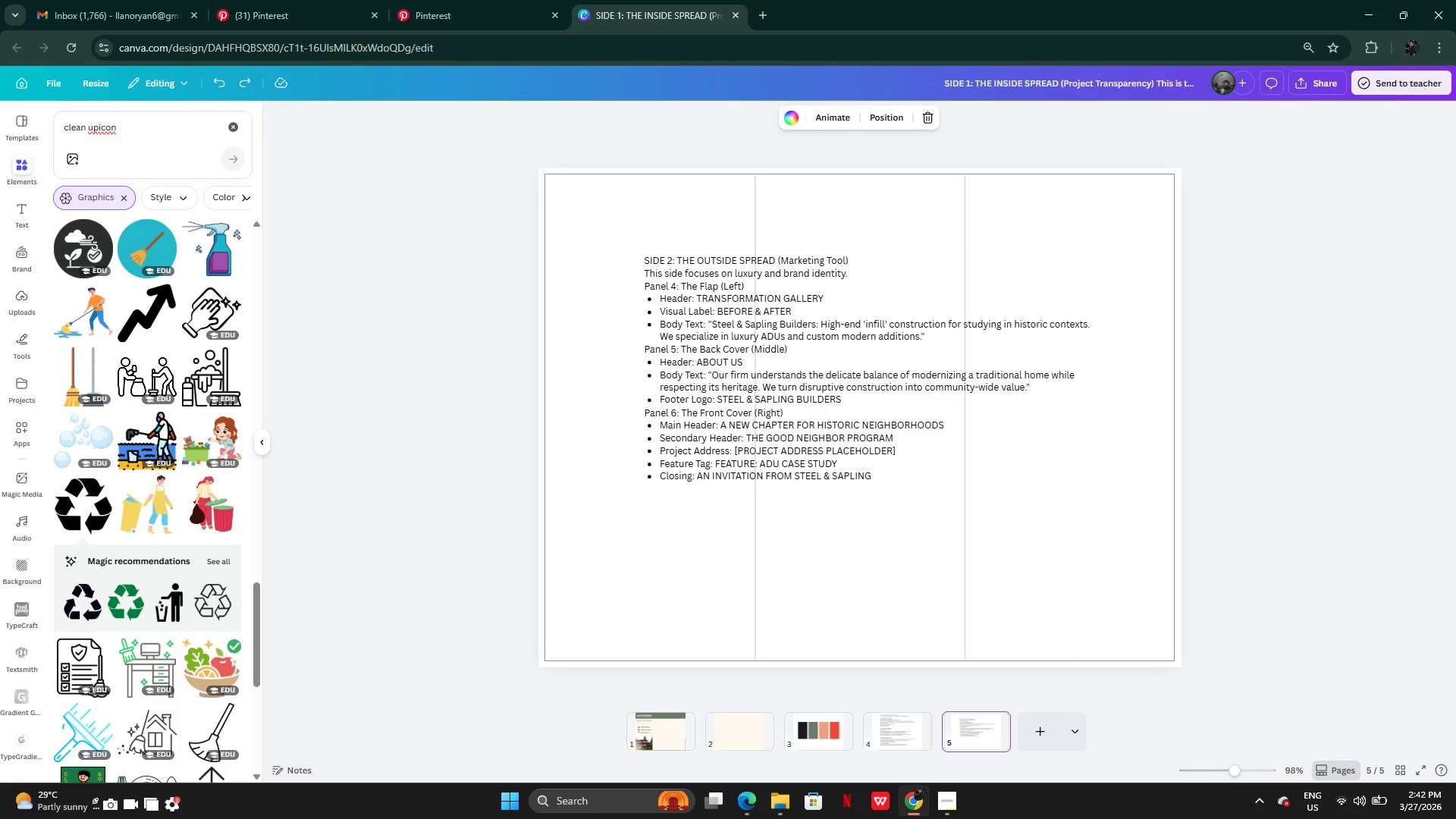 
left_click([880, 736])
 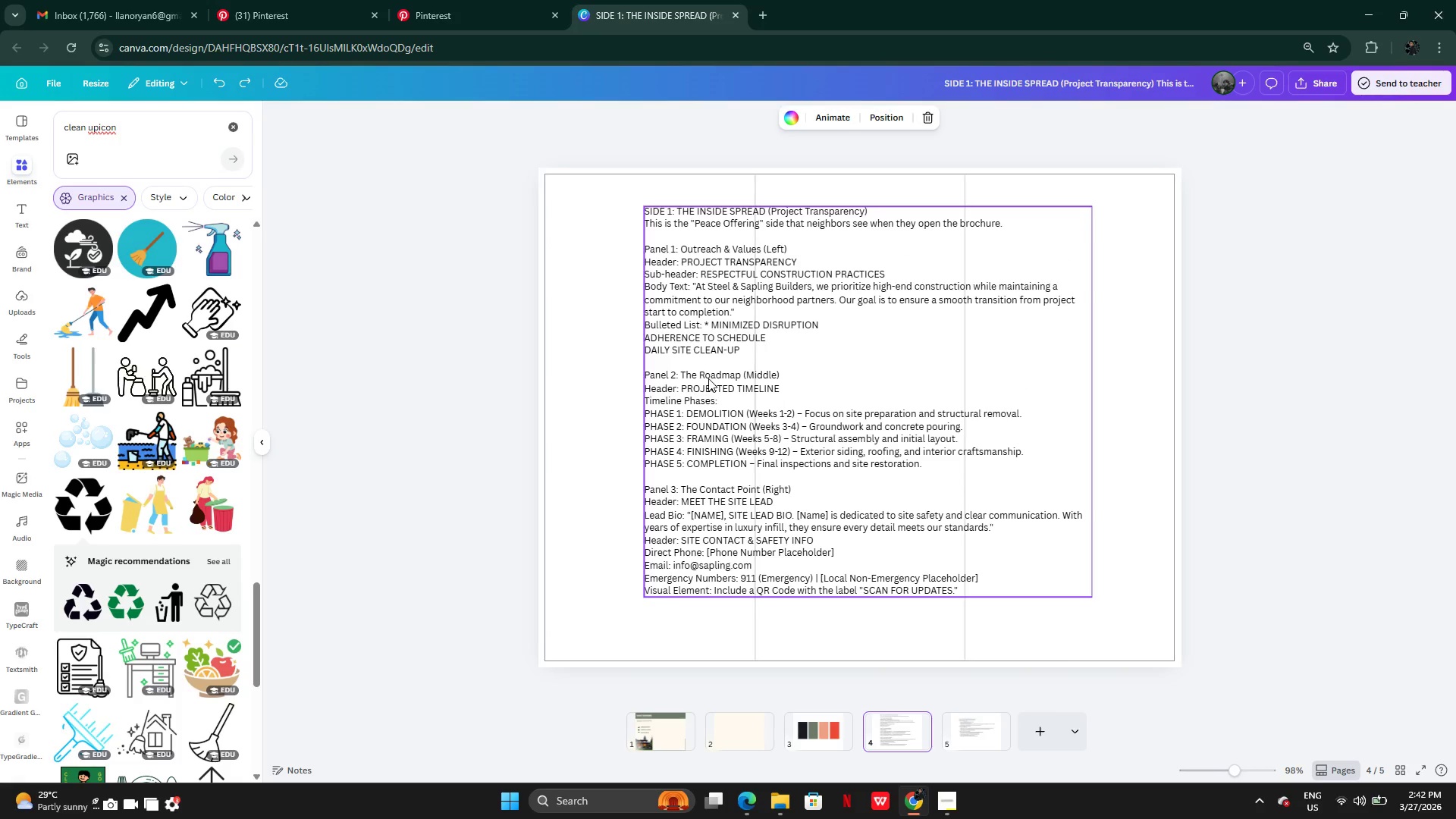 
double_click([708, 378])
 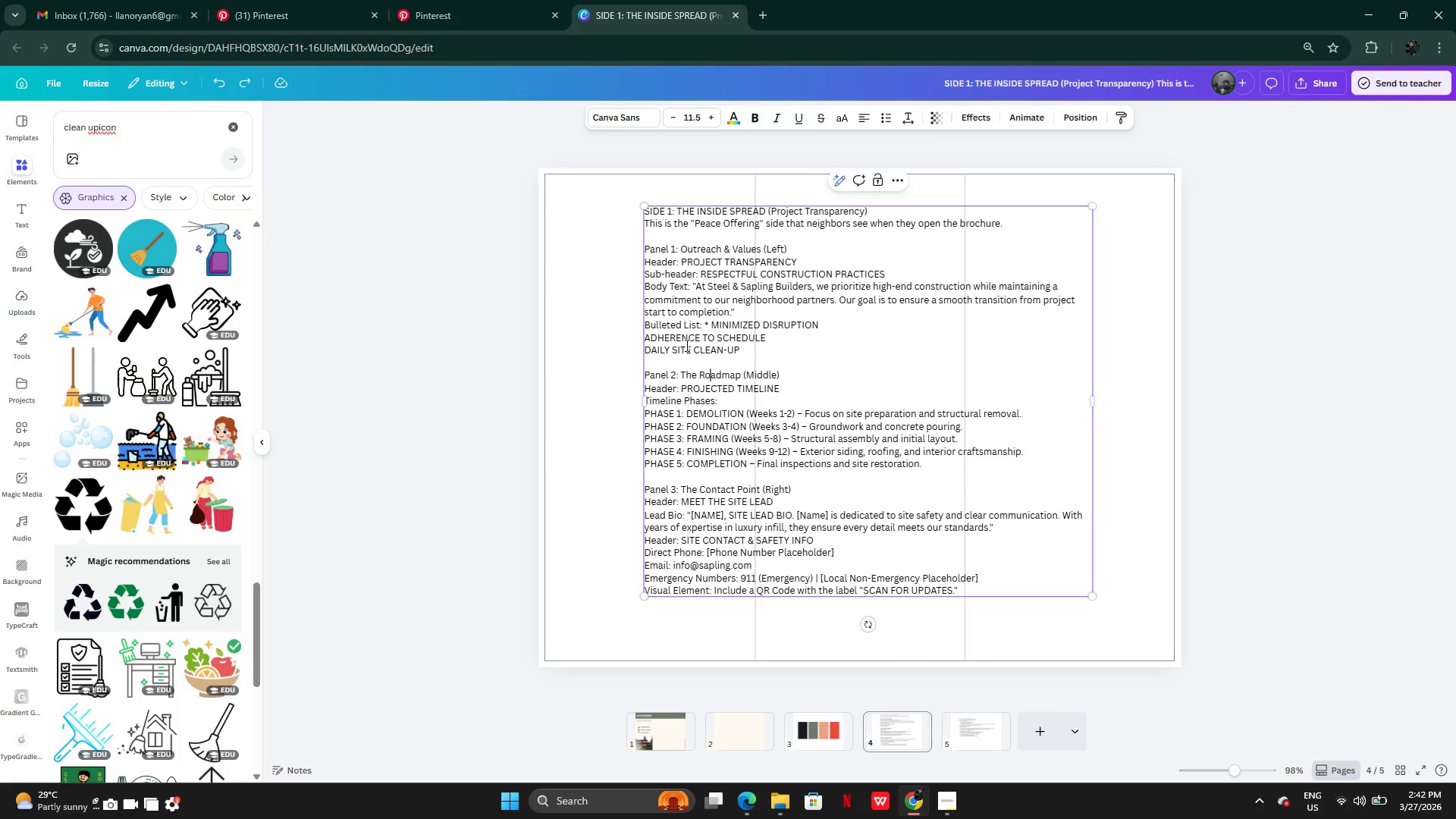 
left_click([690, 375])
 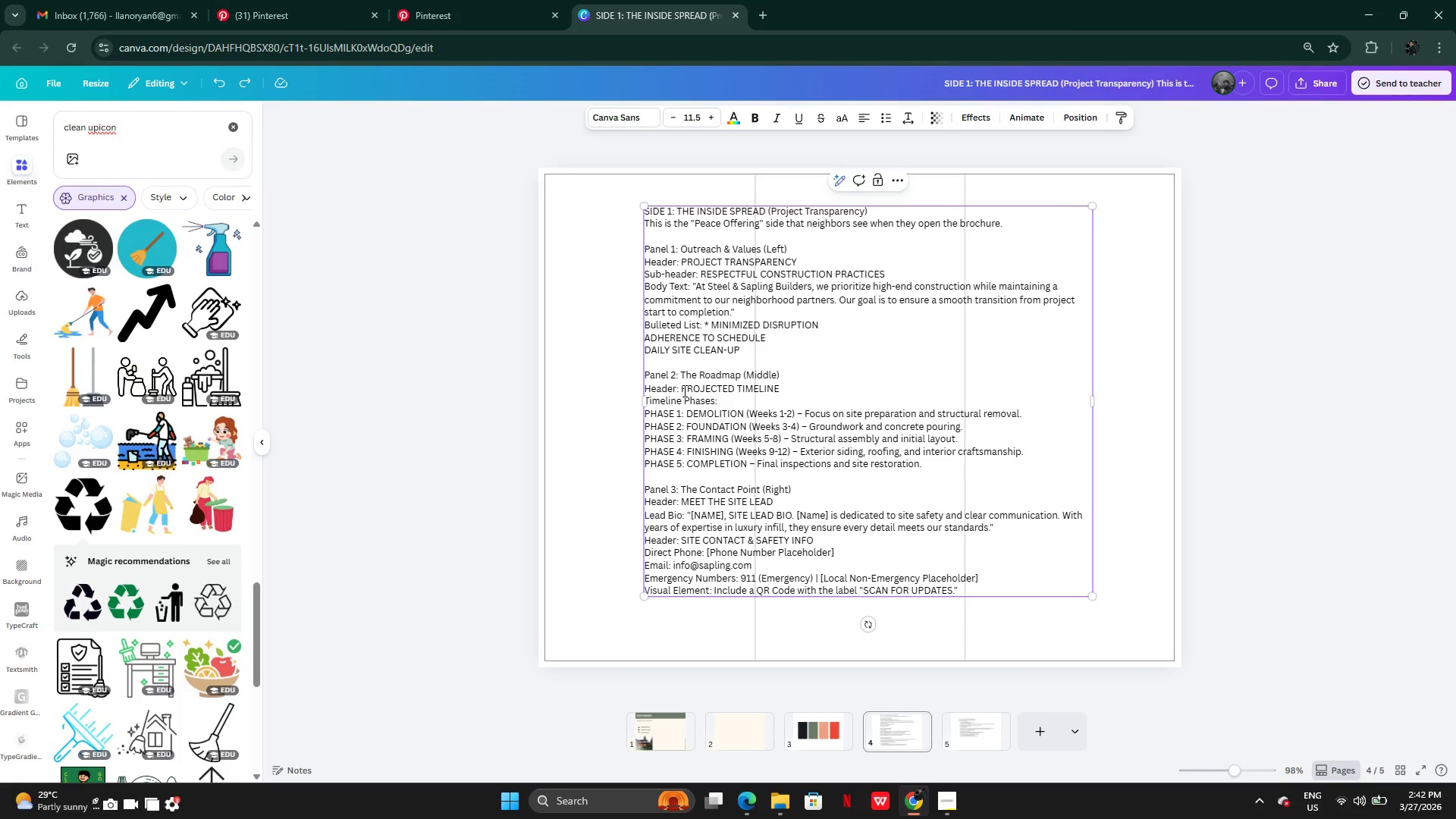 
left_click_drag(start_coordinate=[681, 390], to_coordinate=[810, 389])
 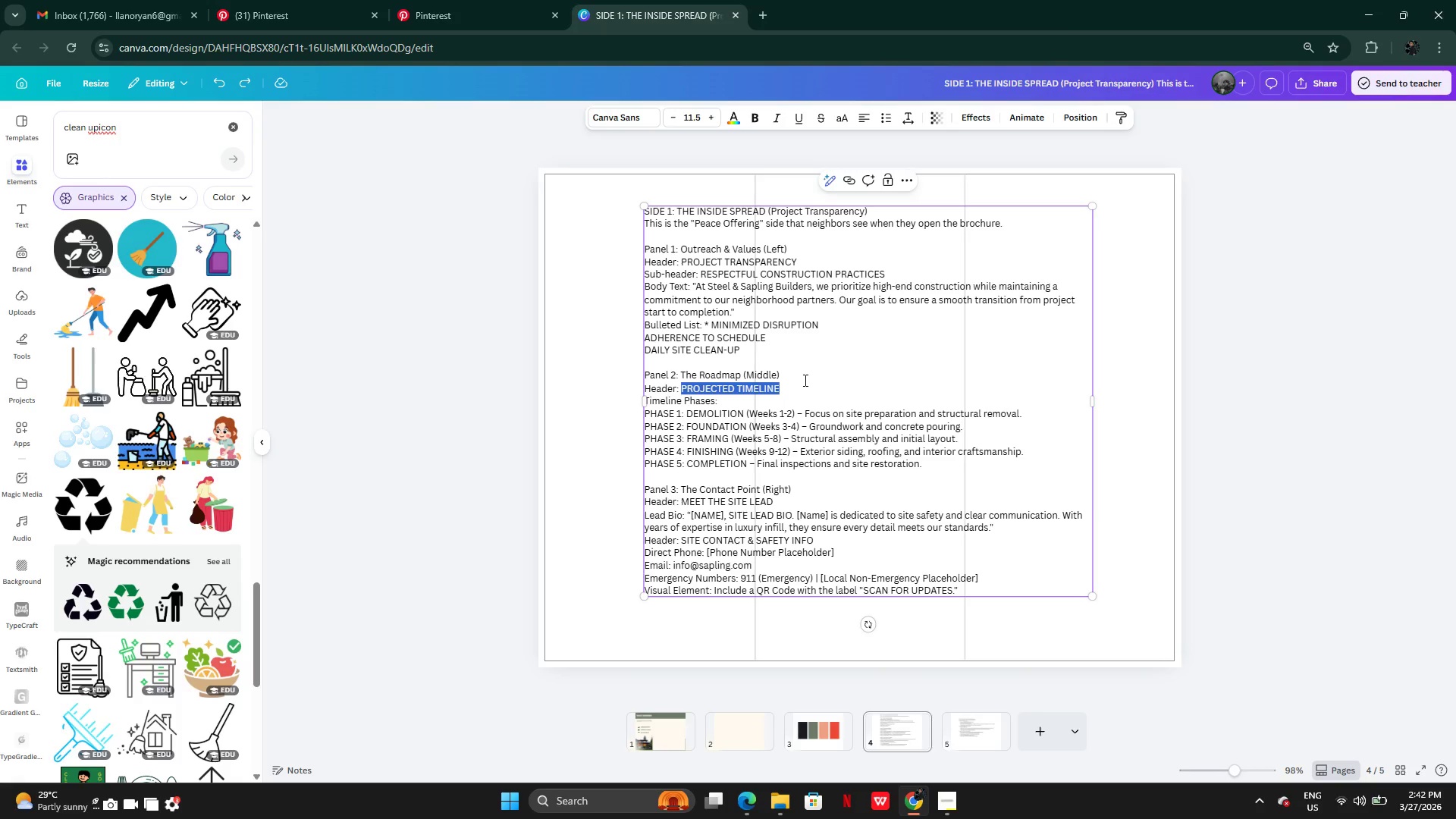 
key(Control+C)
 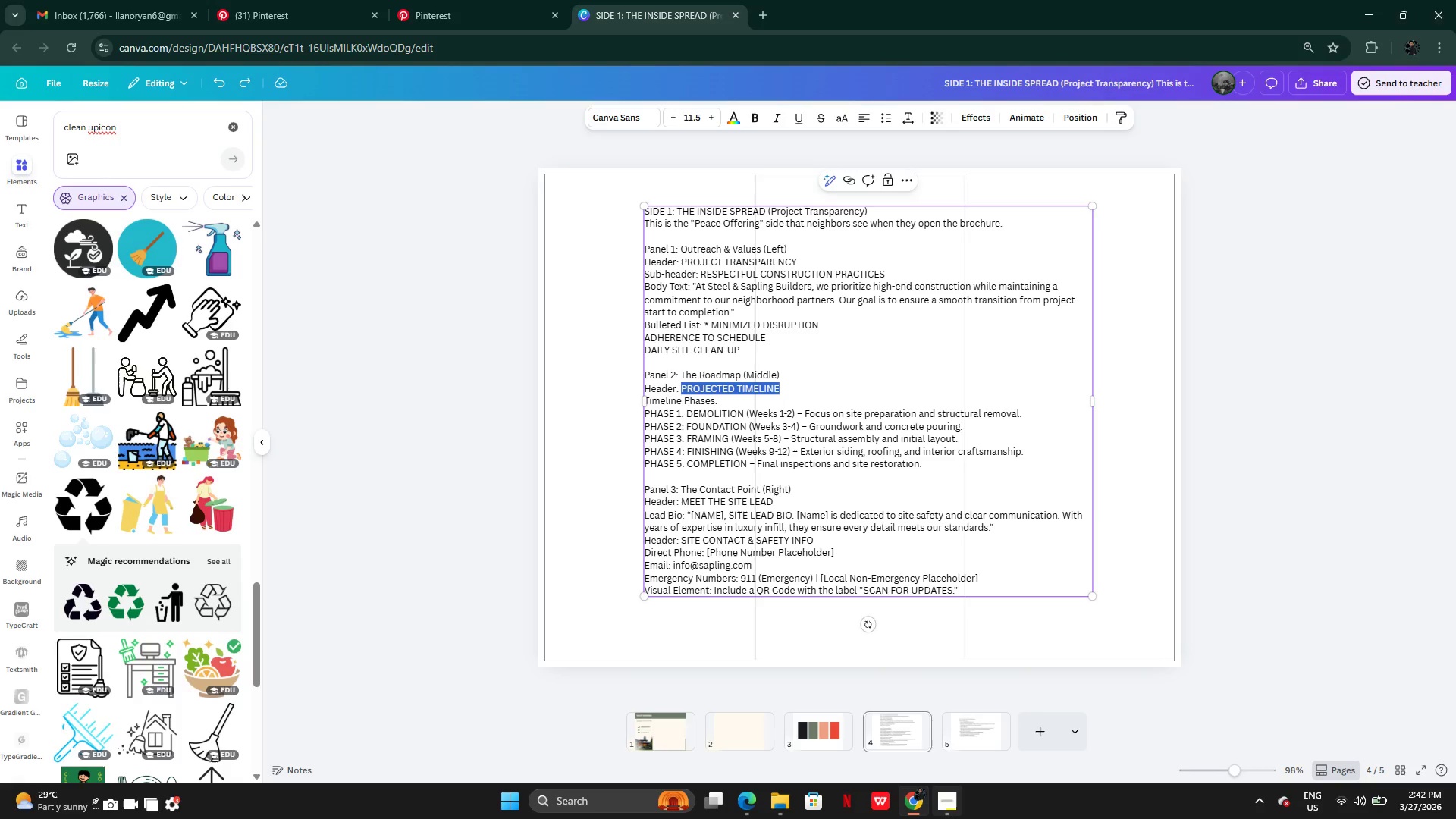 
left_click([956, 817])